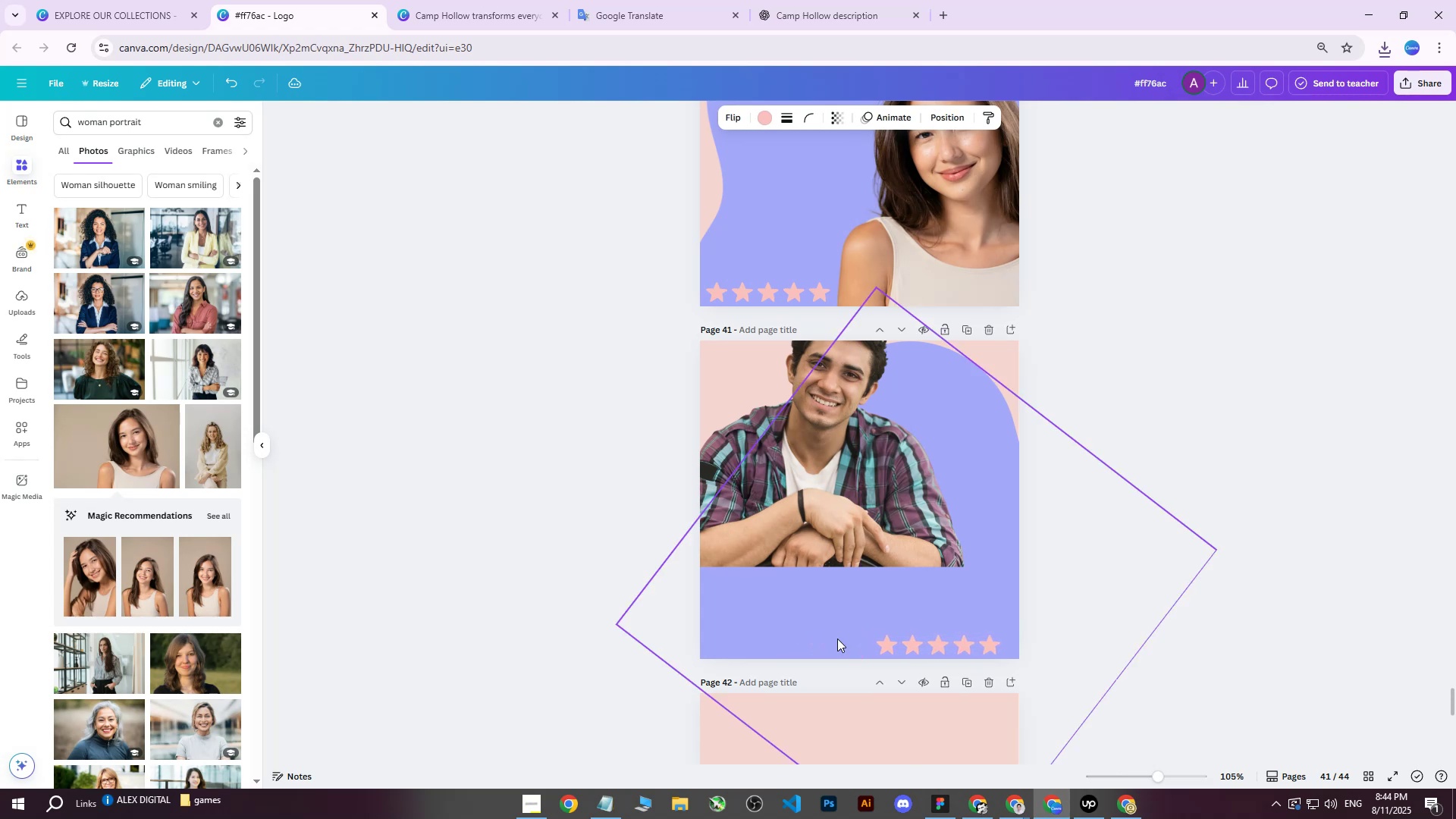 
key(ArrowRight)
 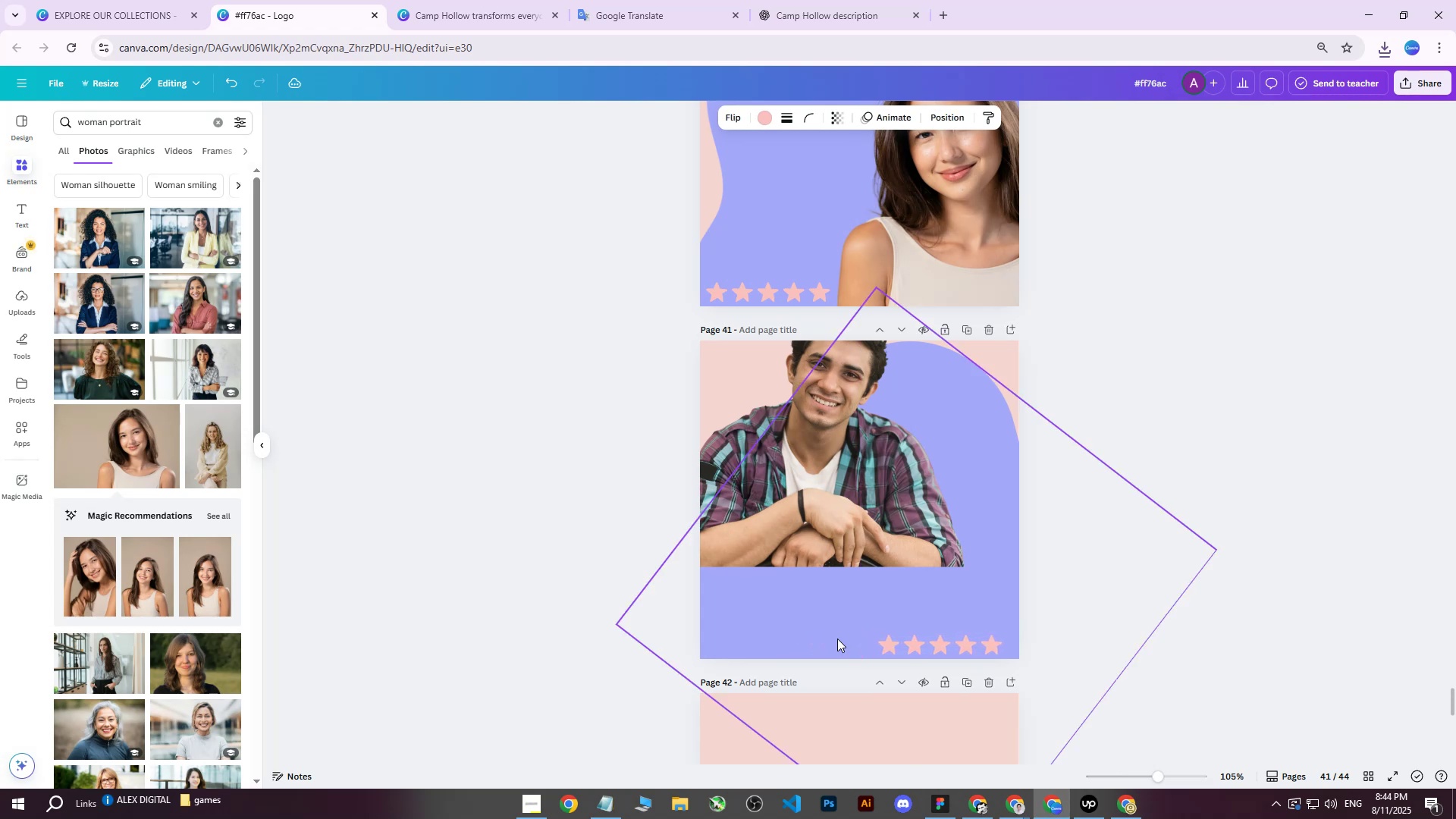 
key(ArrowRight)
 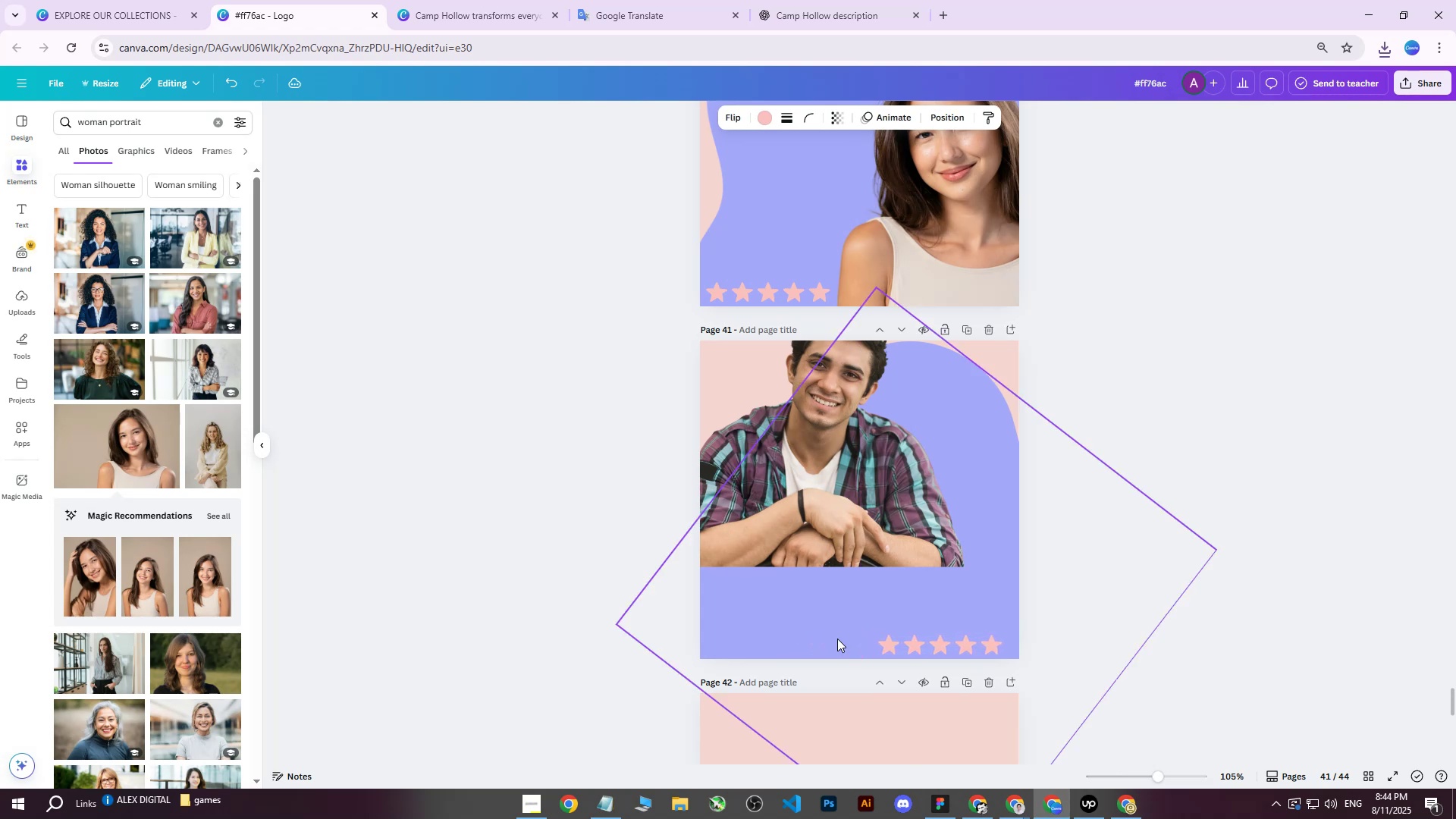 
key(ArrowRight)
 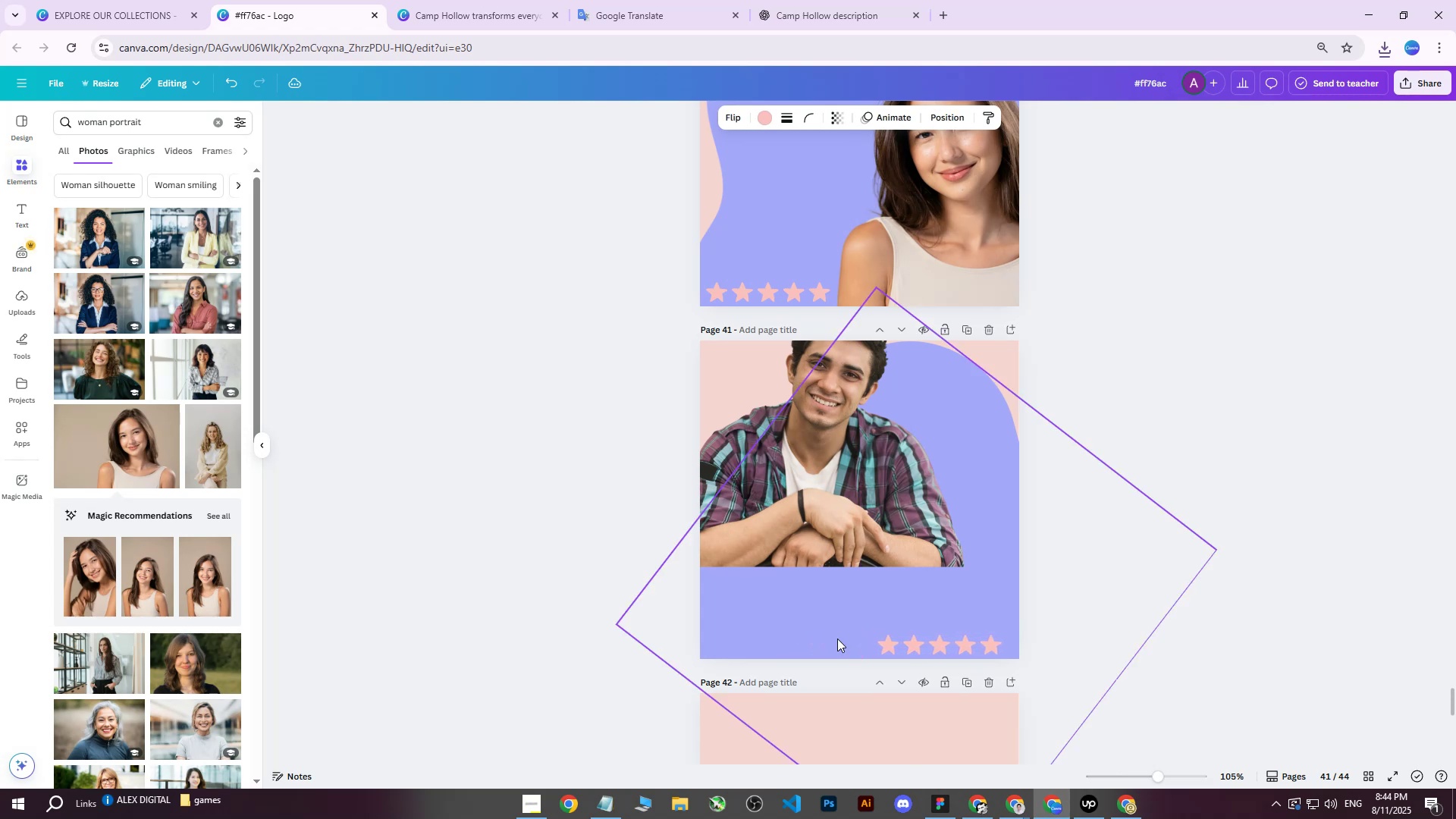 
key(ArrowRight)
 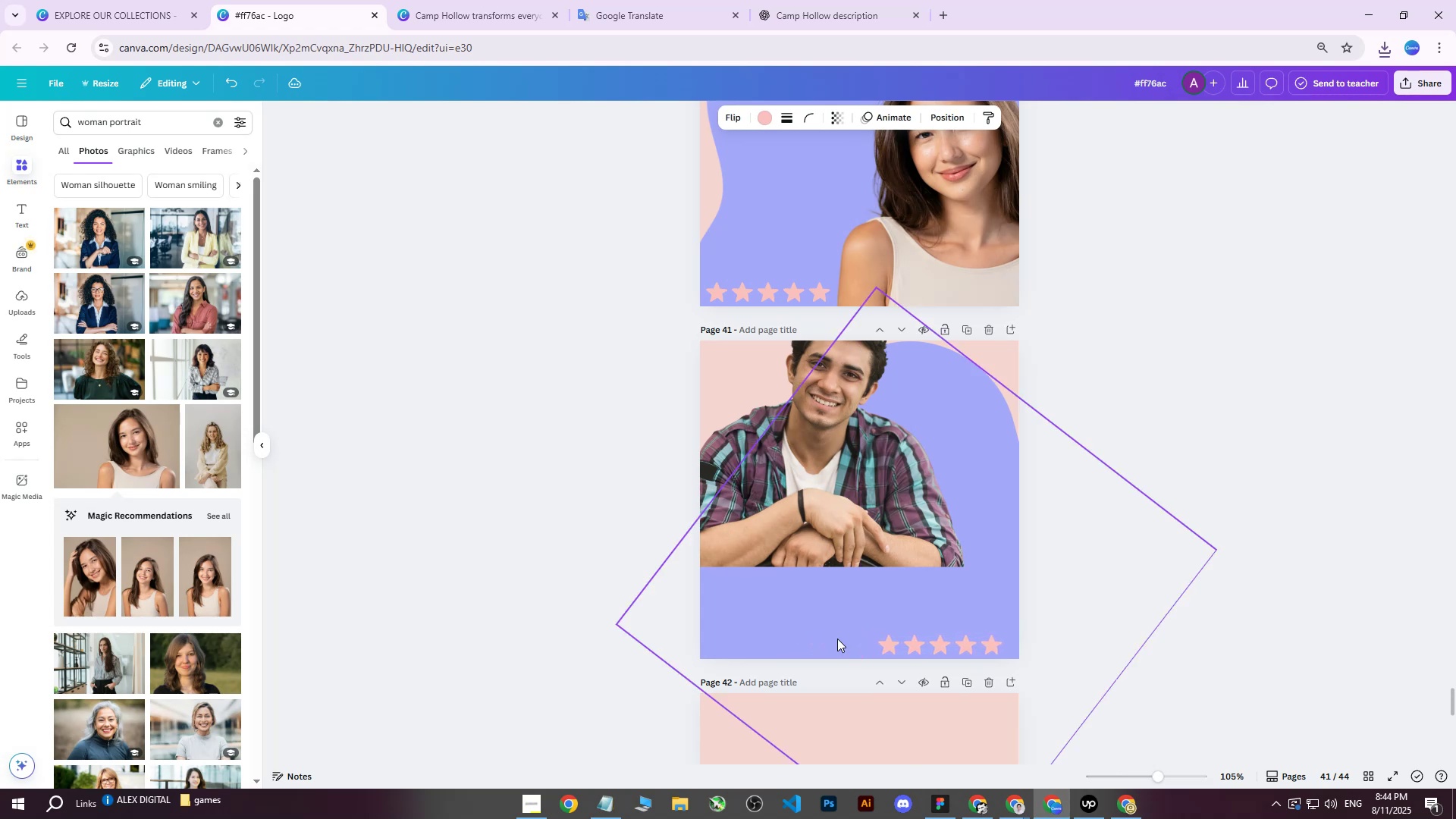 
key(ArrowRight)
 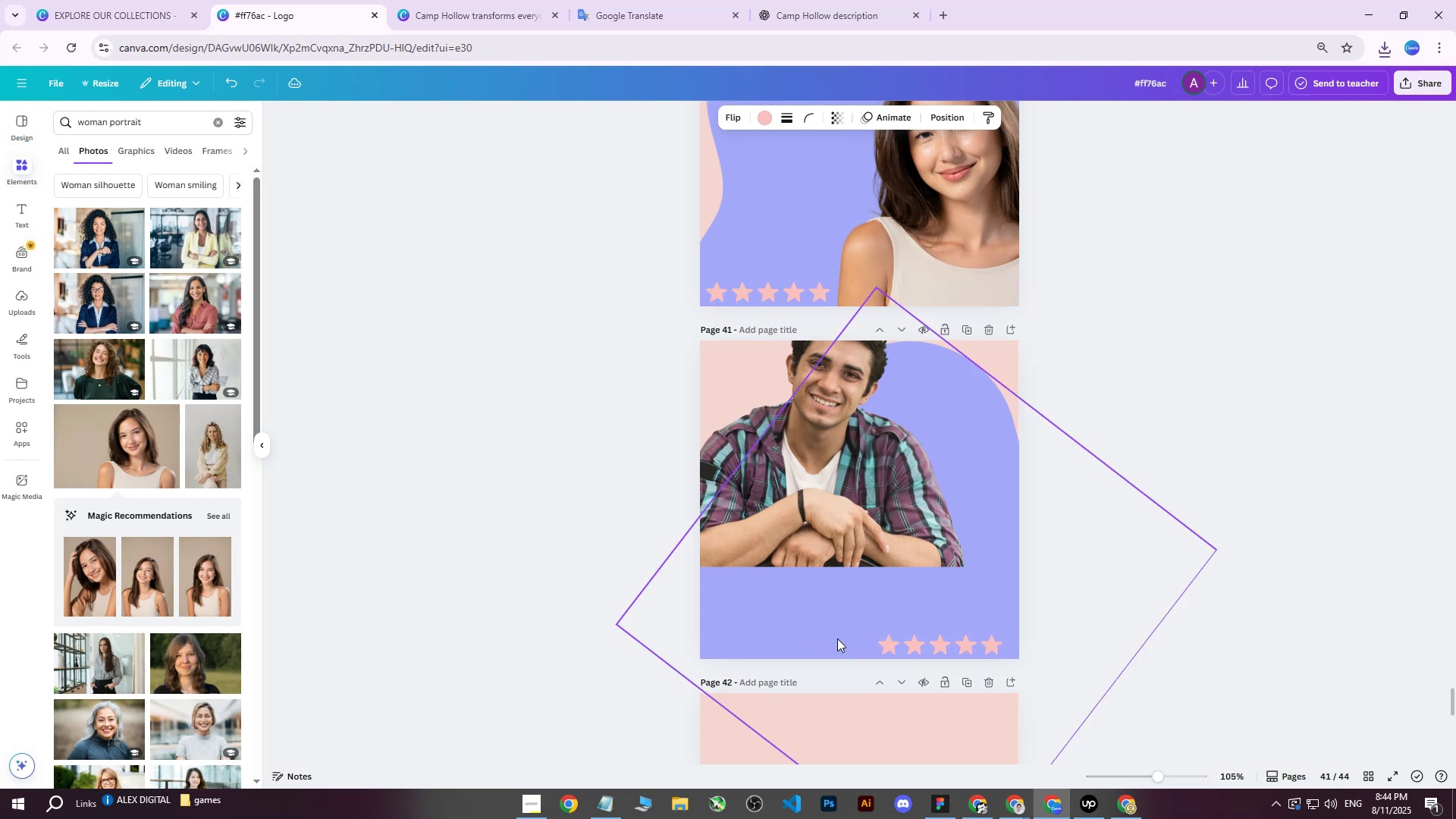 
key(ArrowRight)
 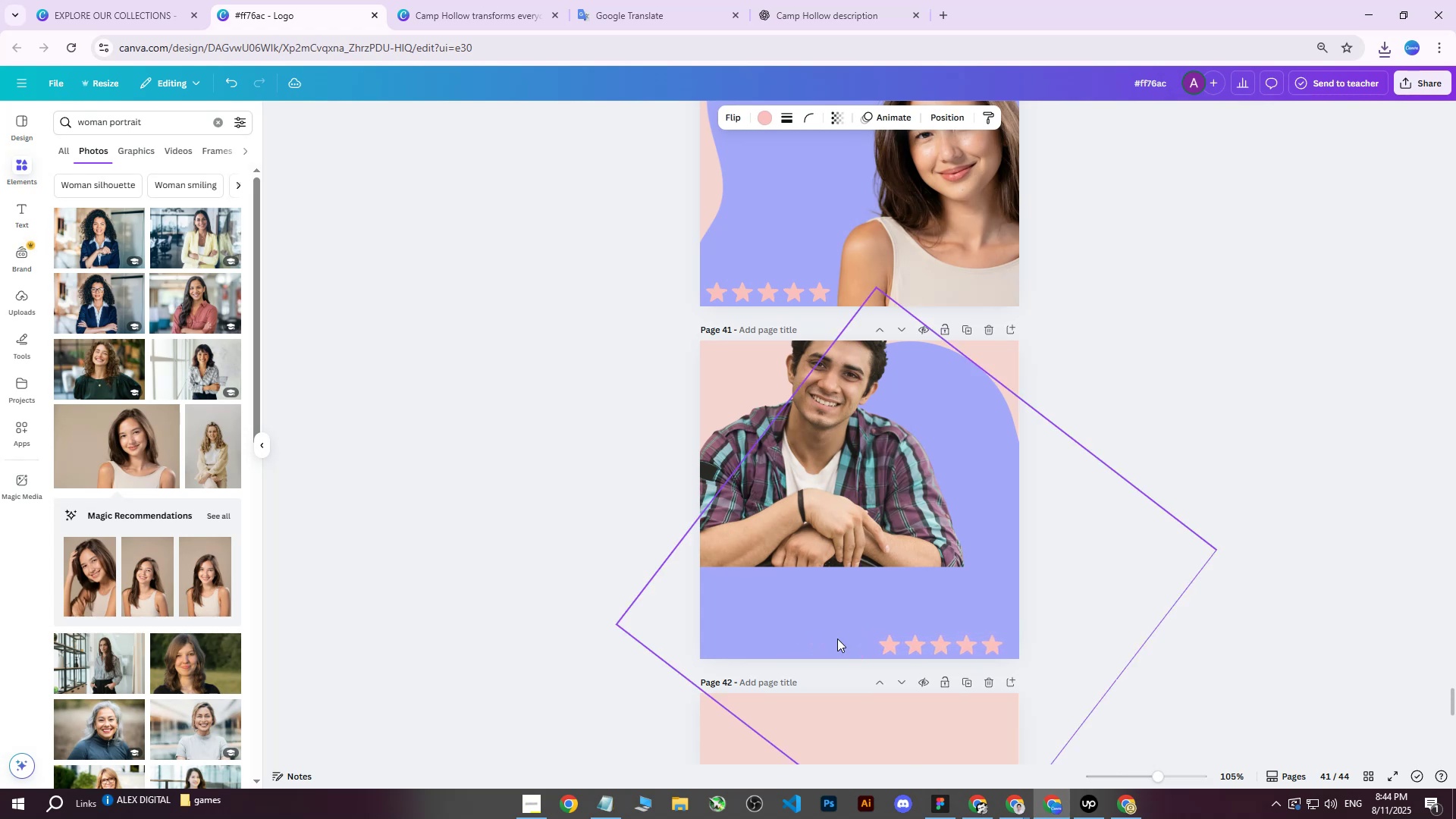 
key(ArrowRight)
 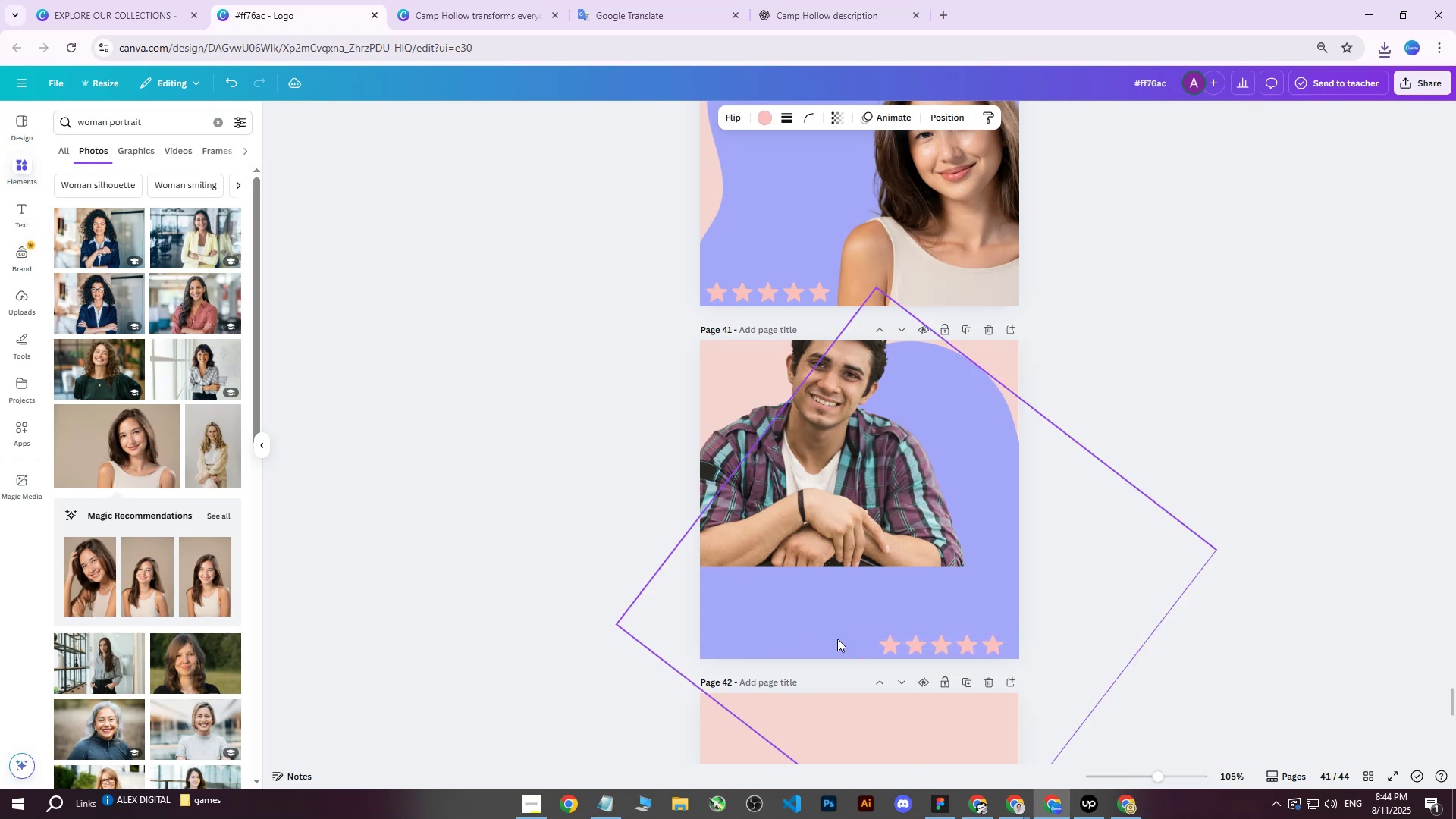 
hold_key(key=ArrowRight, duration=0.7)
 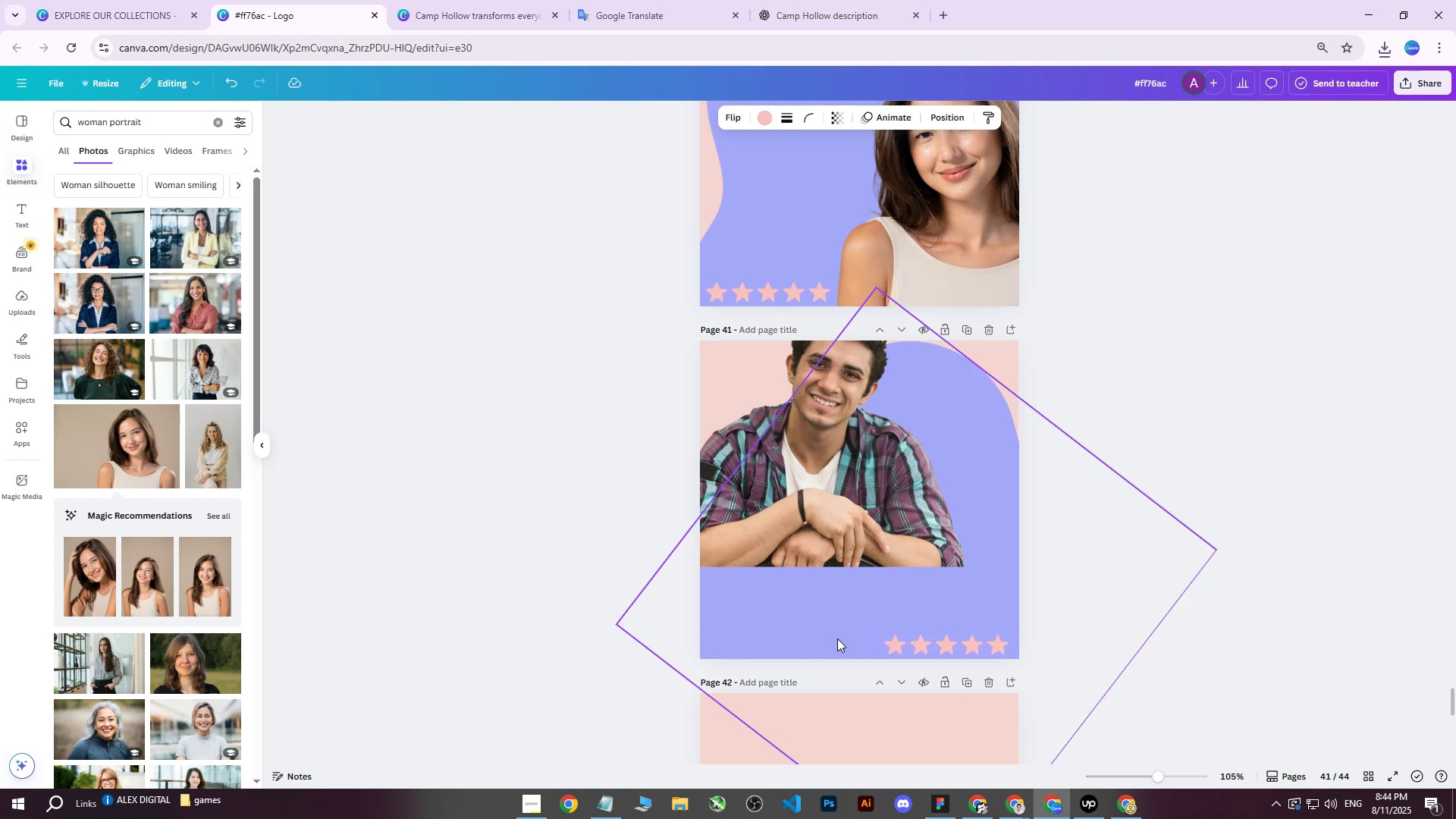 
key(ArrowRight)
 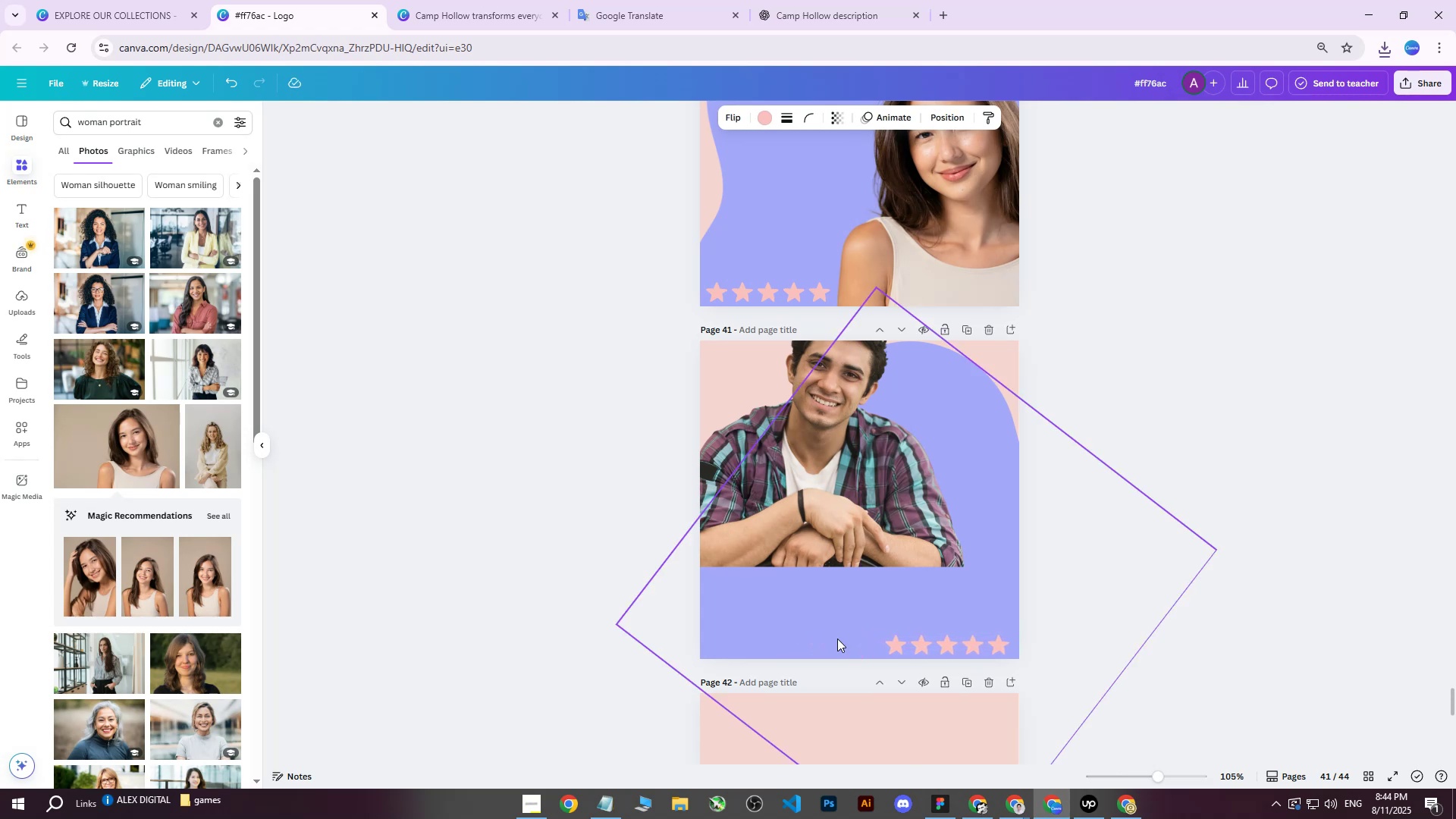 
key(ArrowRight)
 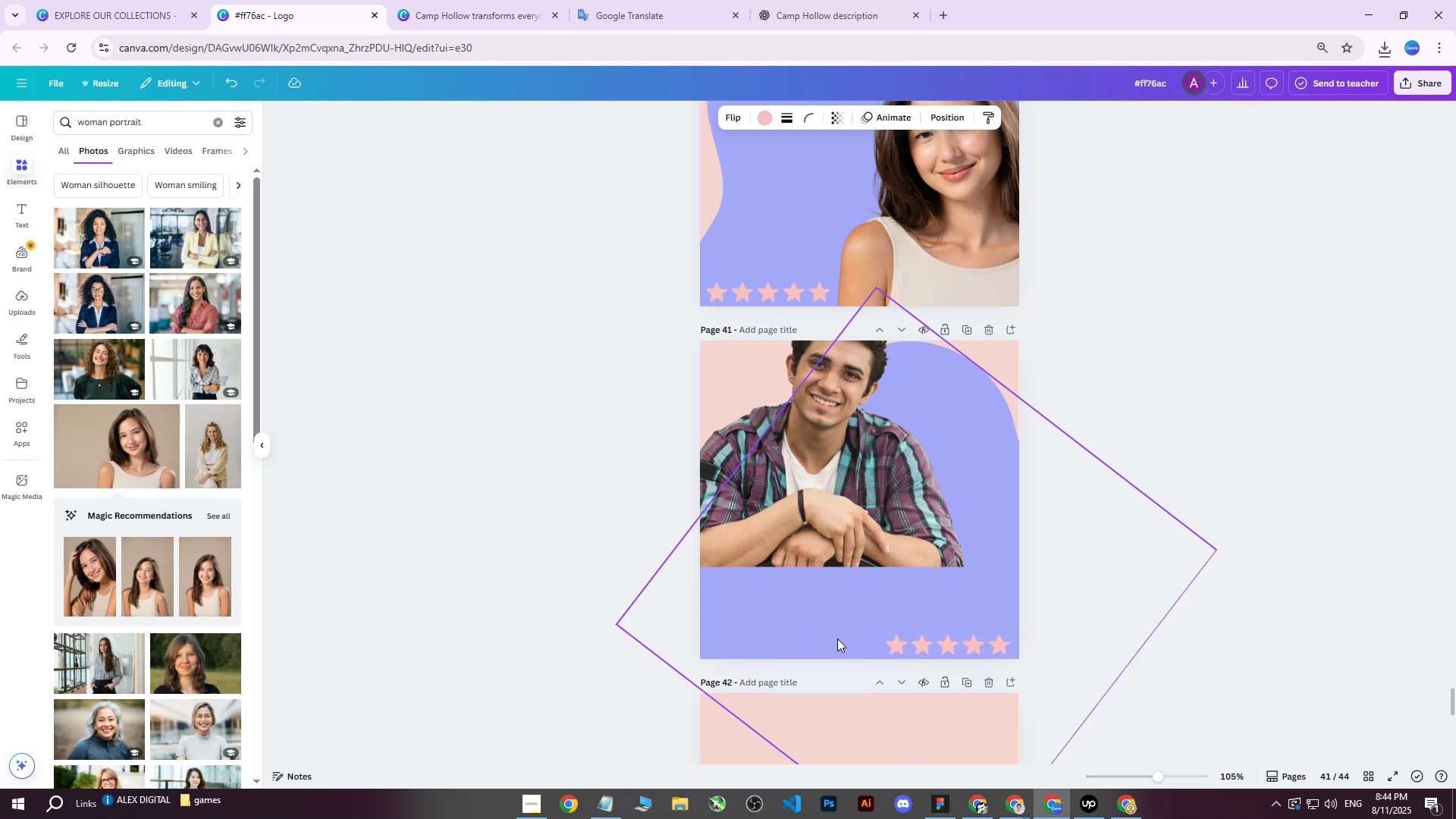 
key(ArrowRight)
 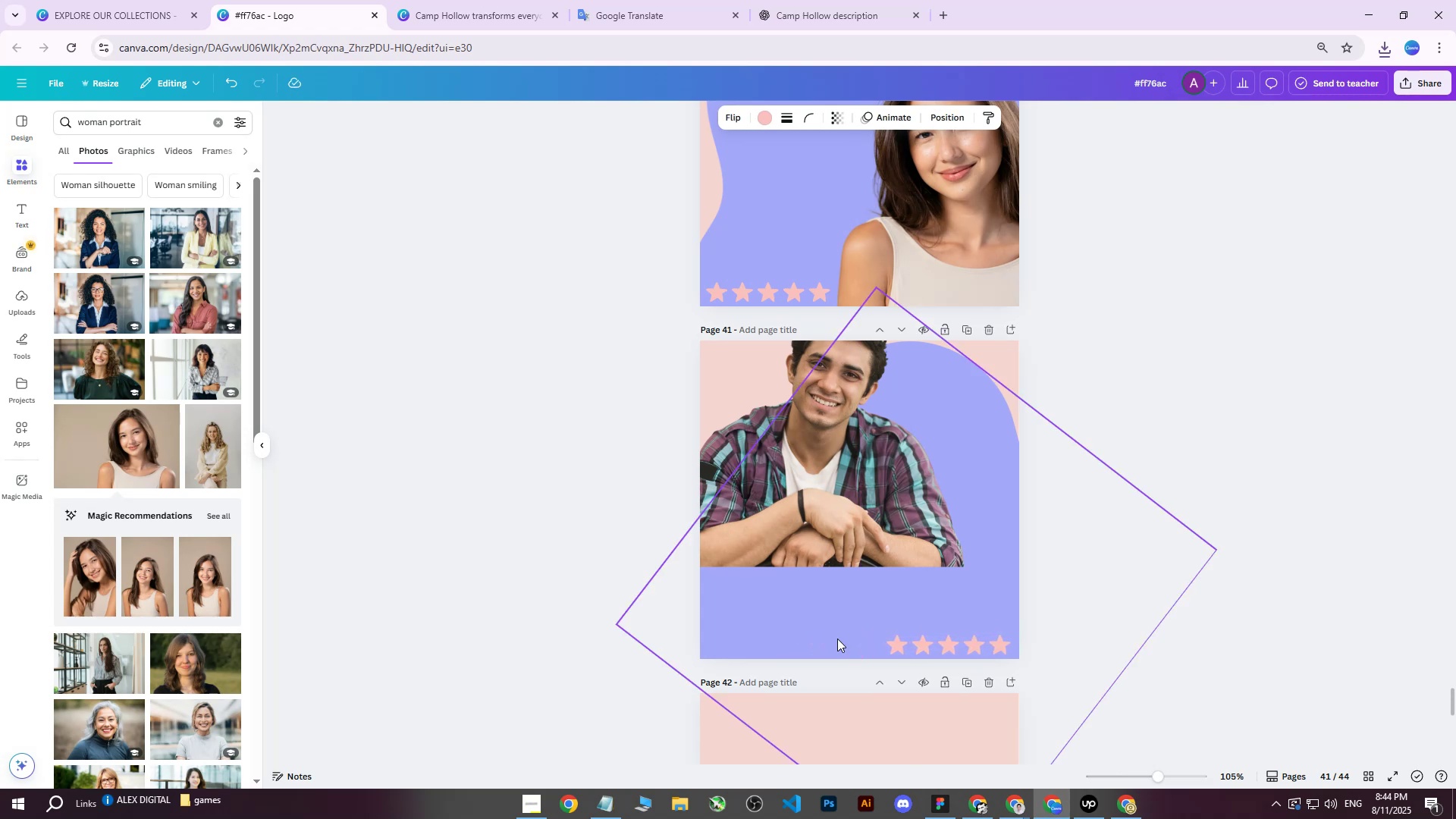 
key(ArrowRight)
 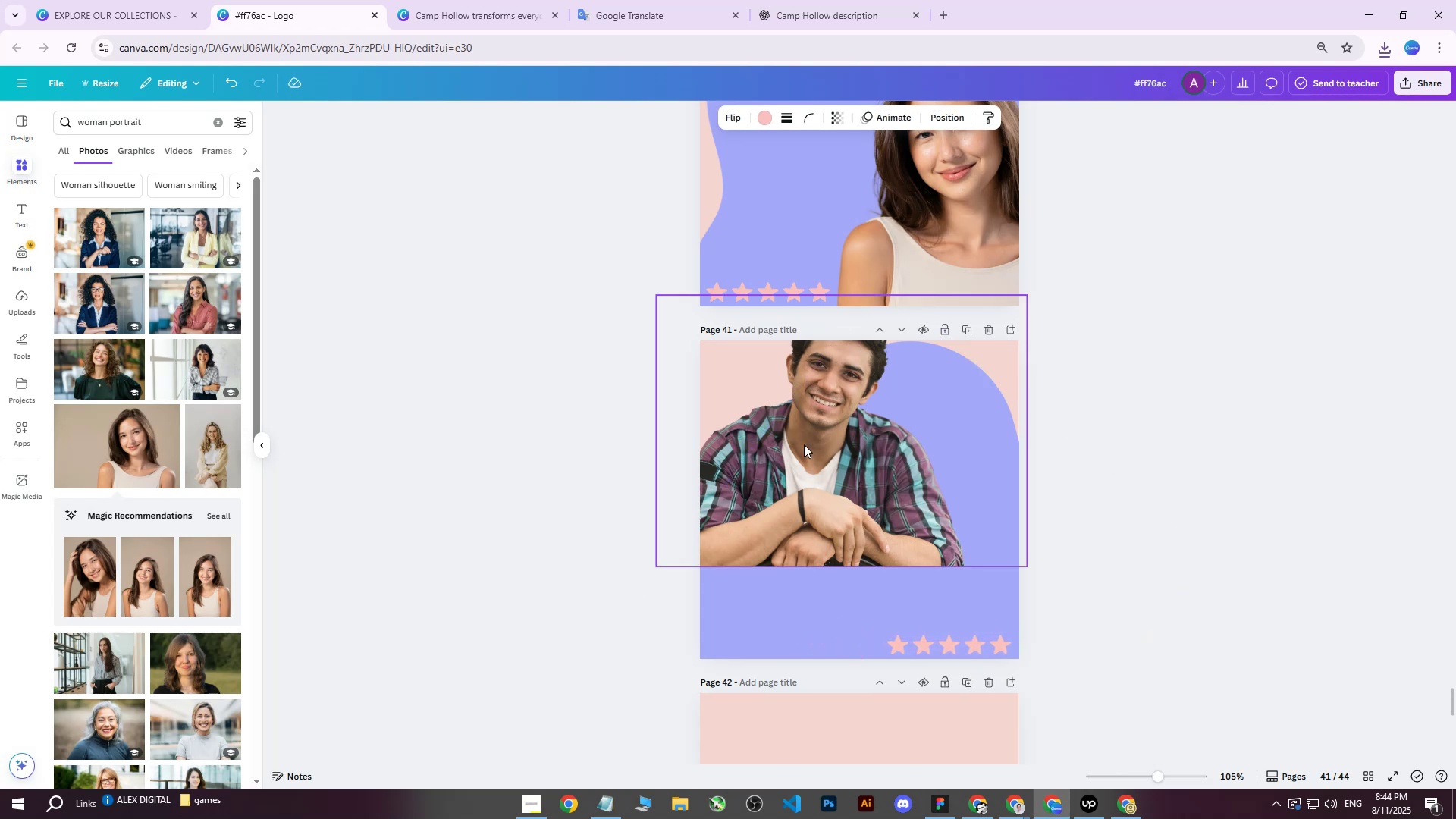 
left_click([800, 424])
 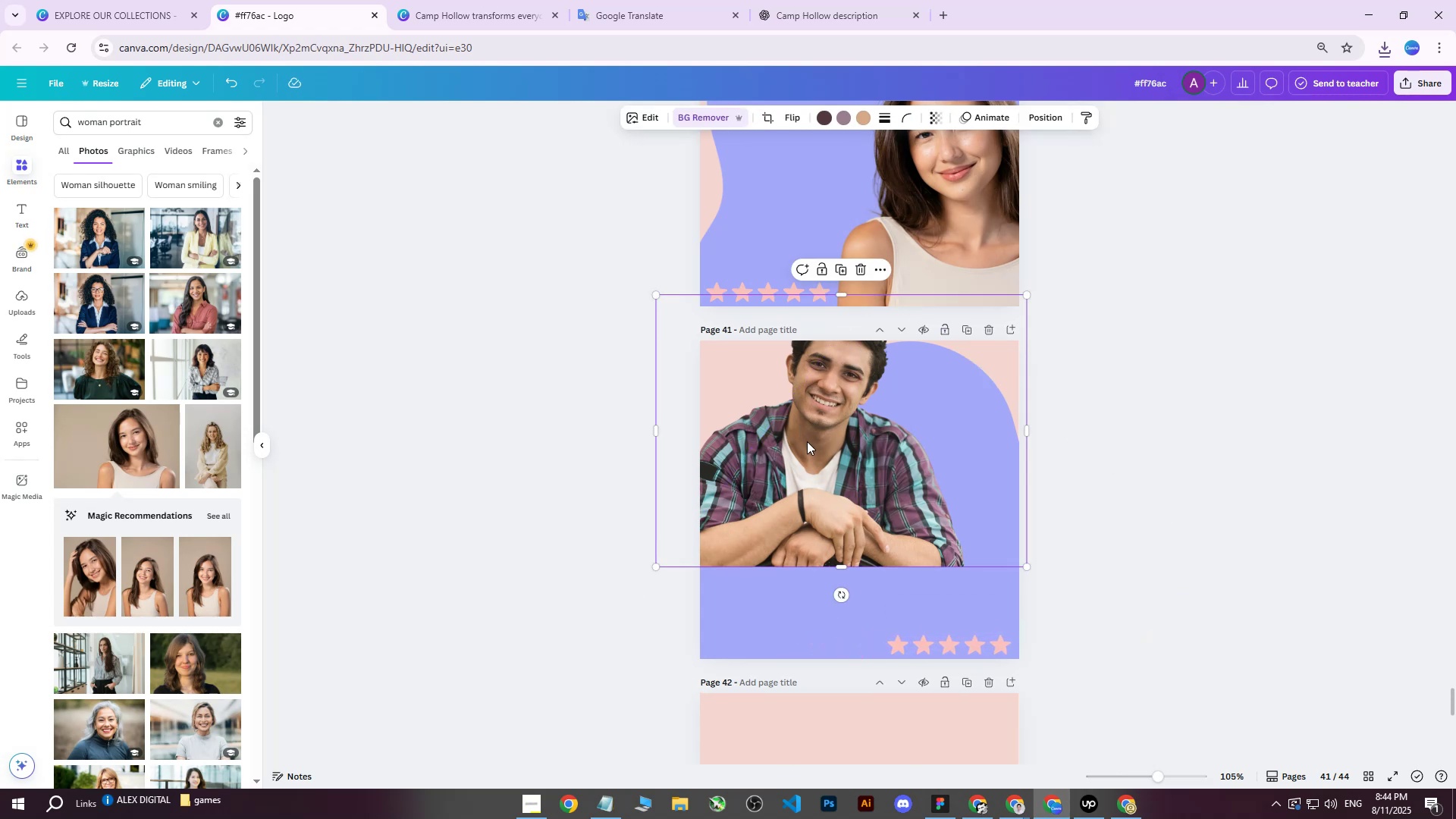 
left_click_drag(start_coordinate=[807, 444], to_coordinate=[723, 538])
 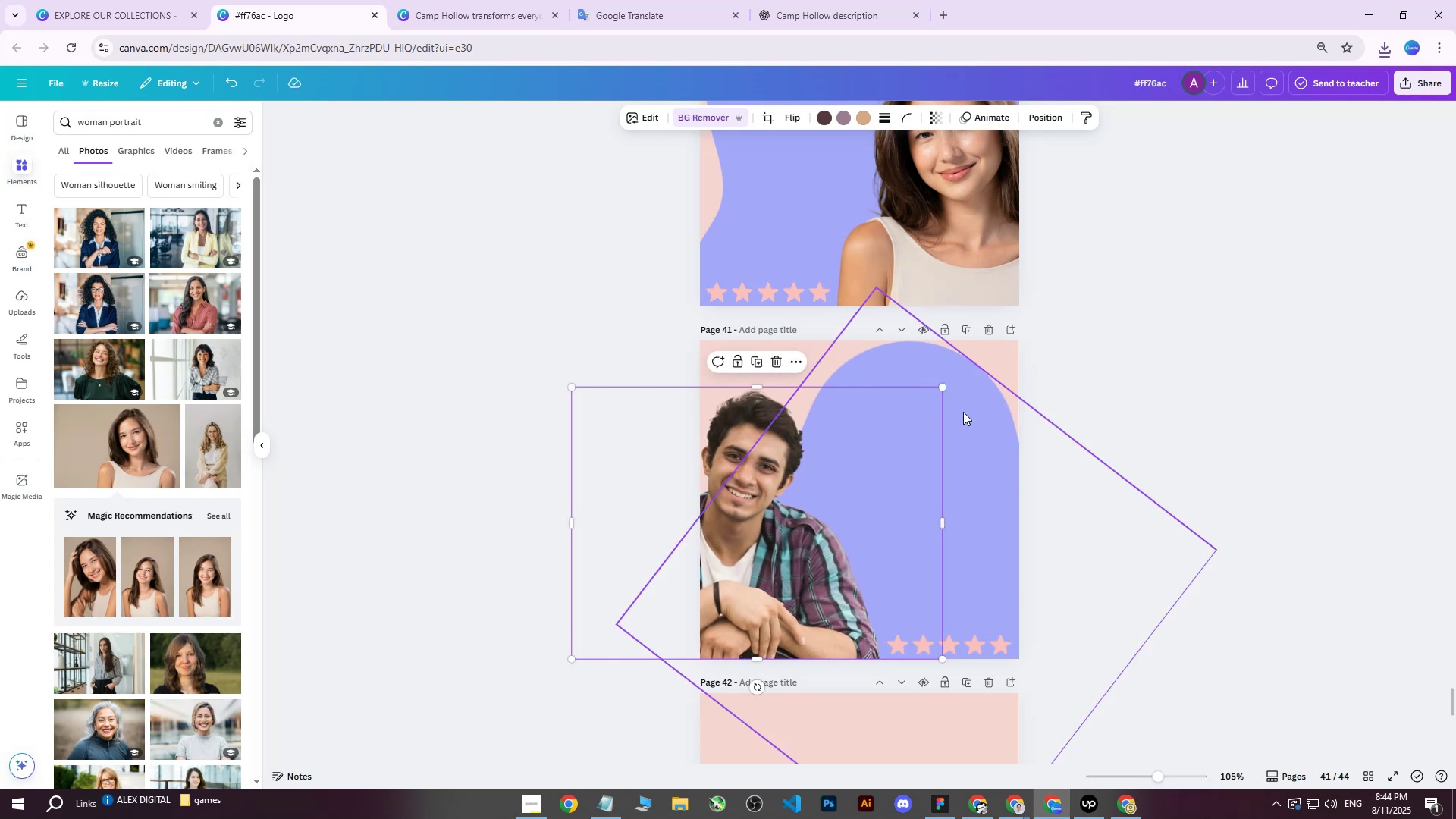 
left_click([985, 419])
 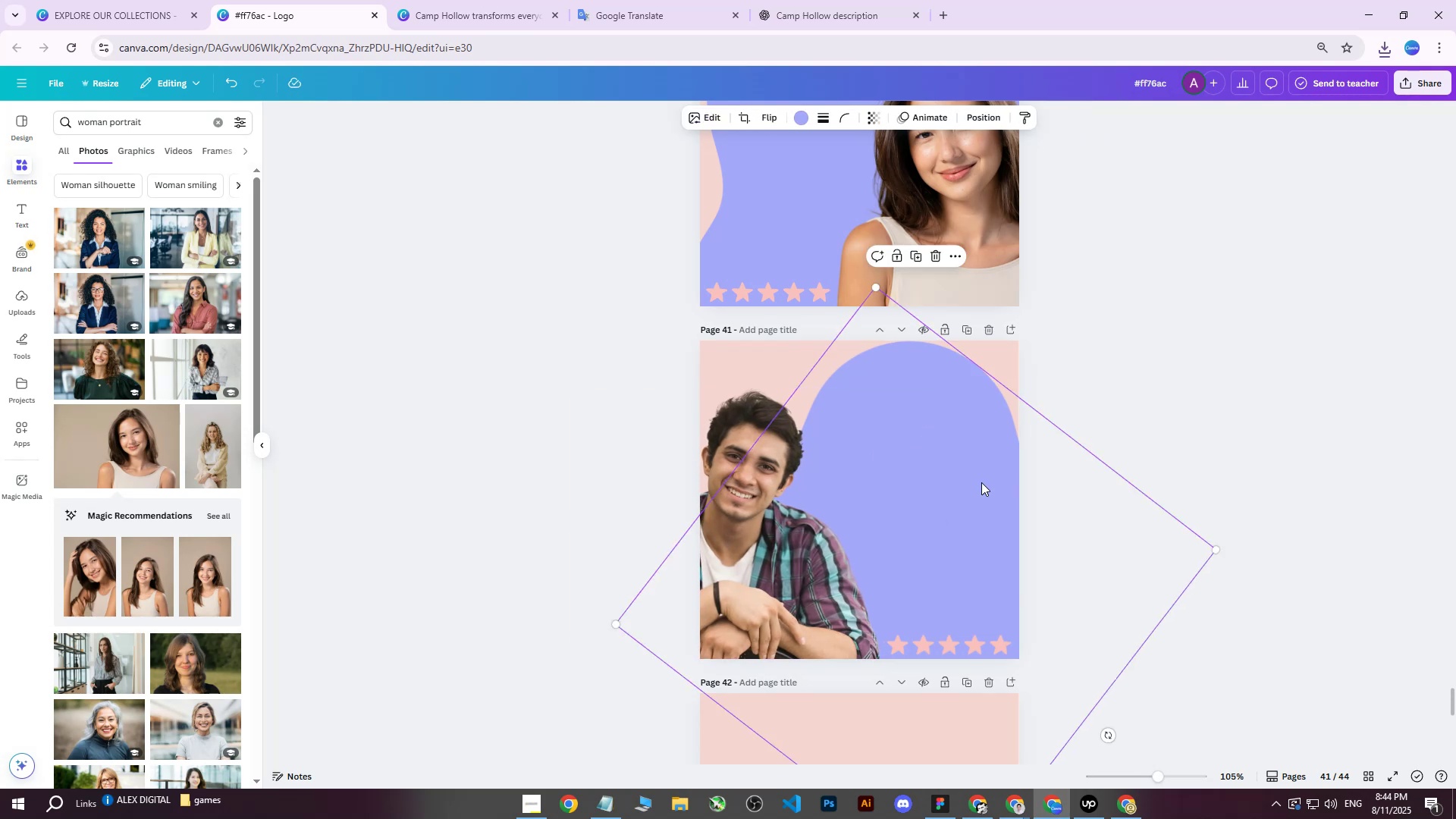 
left_click_drag(start_coordinate=[970, 484], to_coordinate=[843, 491])
 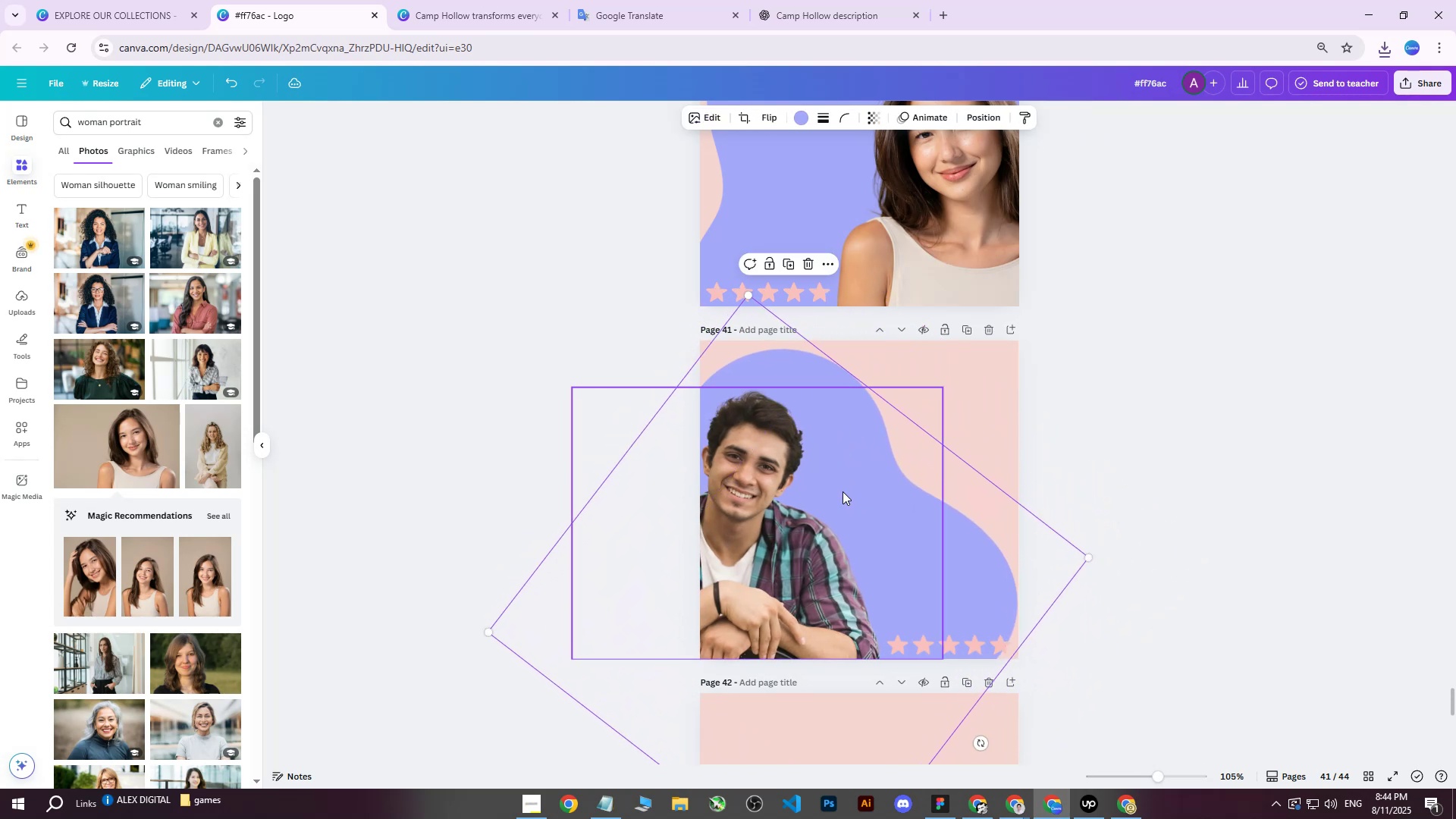 
left_click_drag(start_coordinate=[843, 491], to_coordinate=[851, 502])
 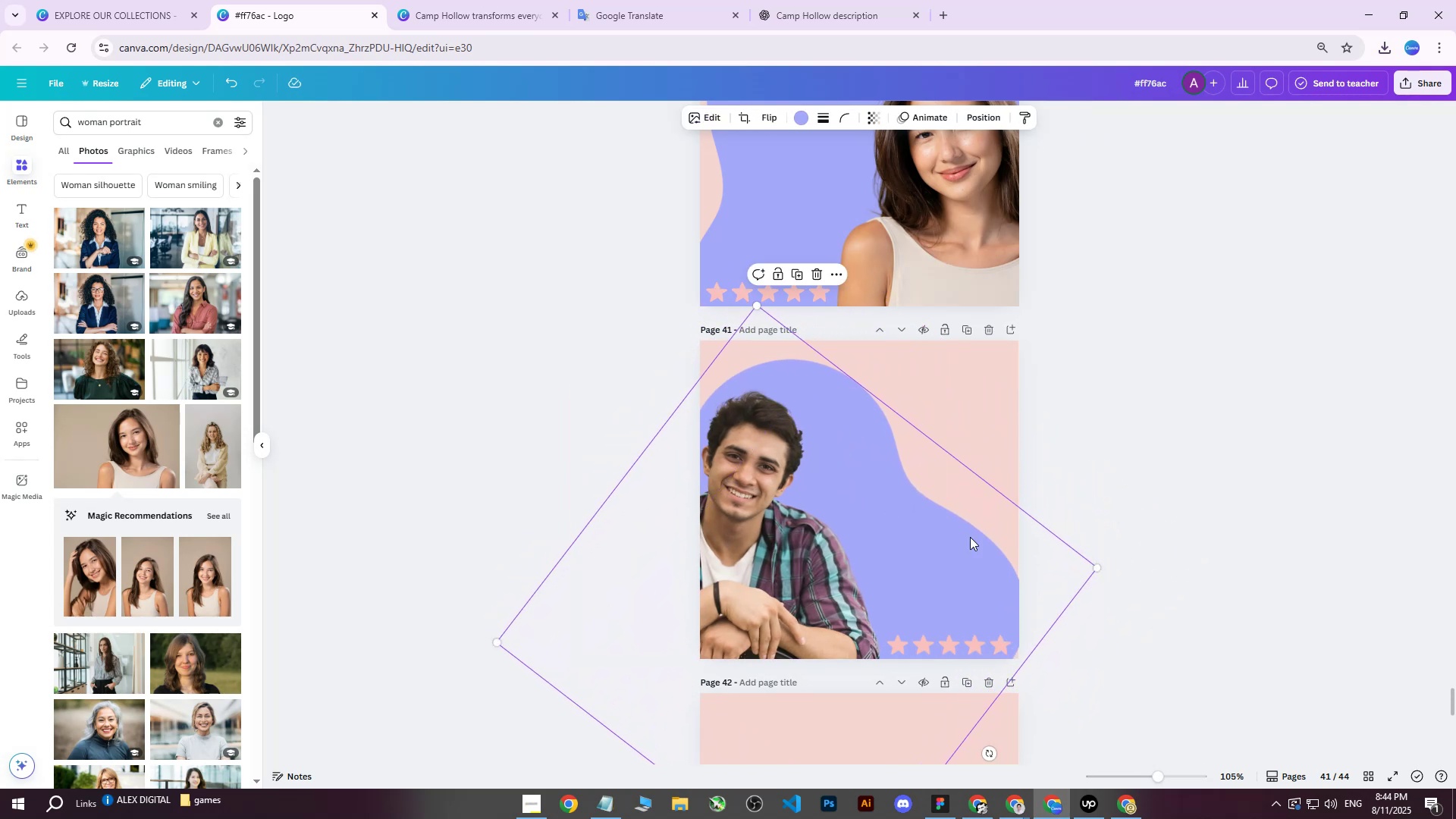 
left_click_drag(start_coordinate=[912, 532], to_coordinate=[919, 534])
 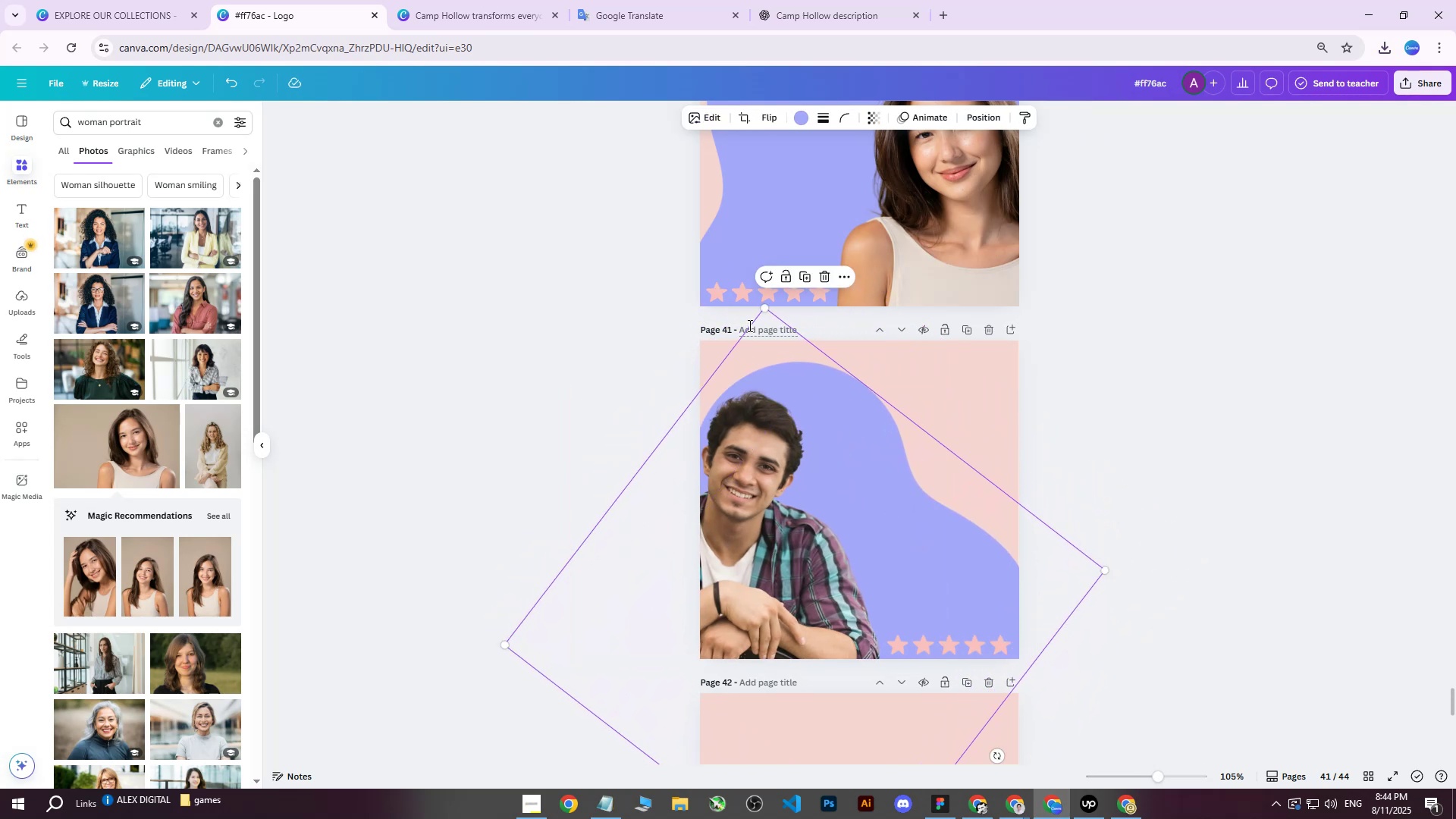 
left_click_drag(start_coordinate=[762, 306], to_coordinate=[746, 294])
 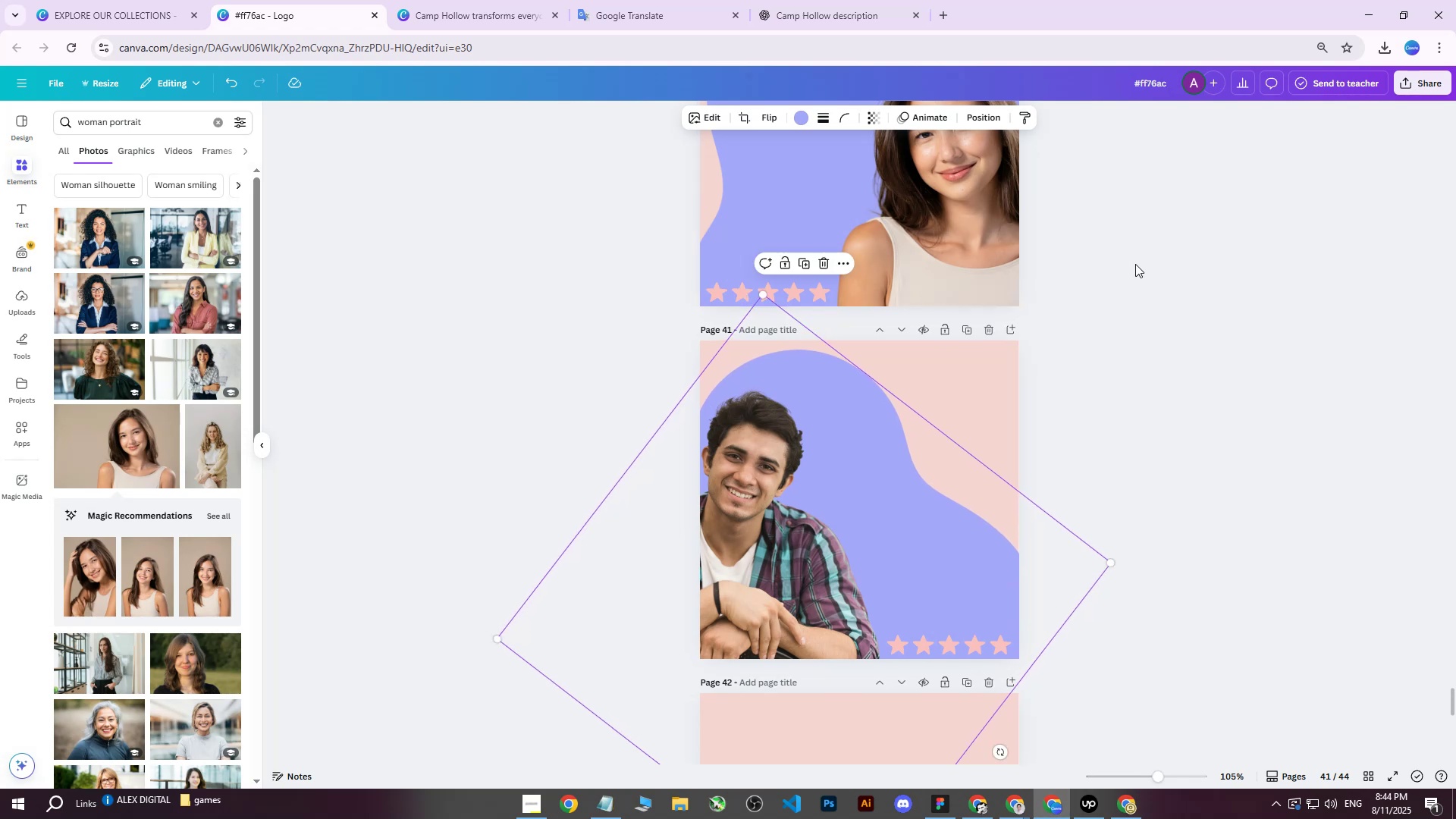 
left_click([1135, 264])
 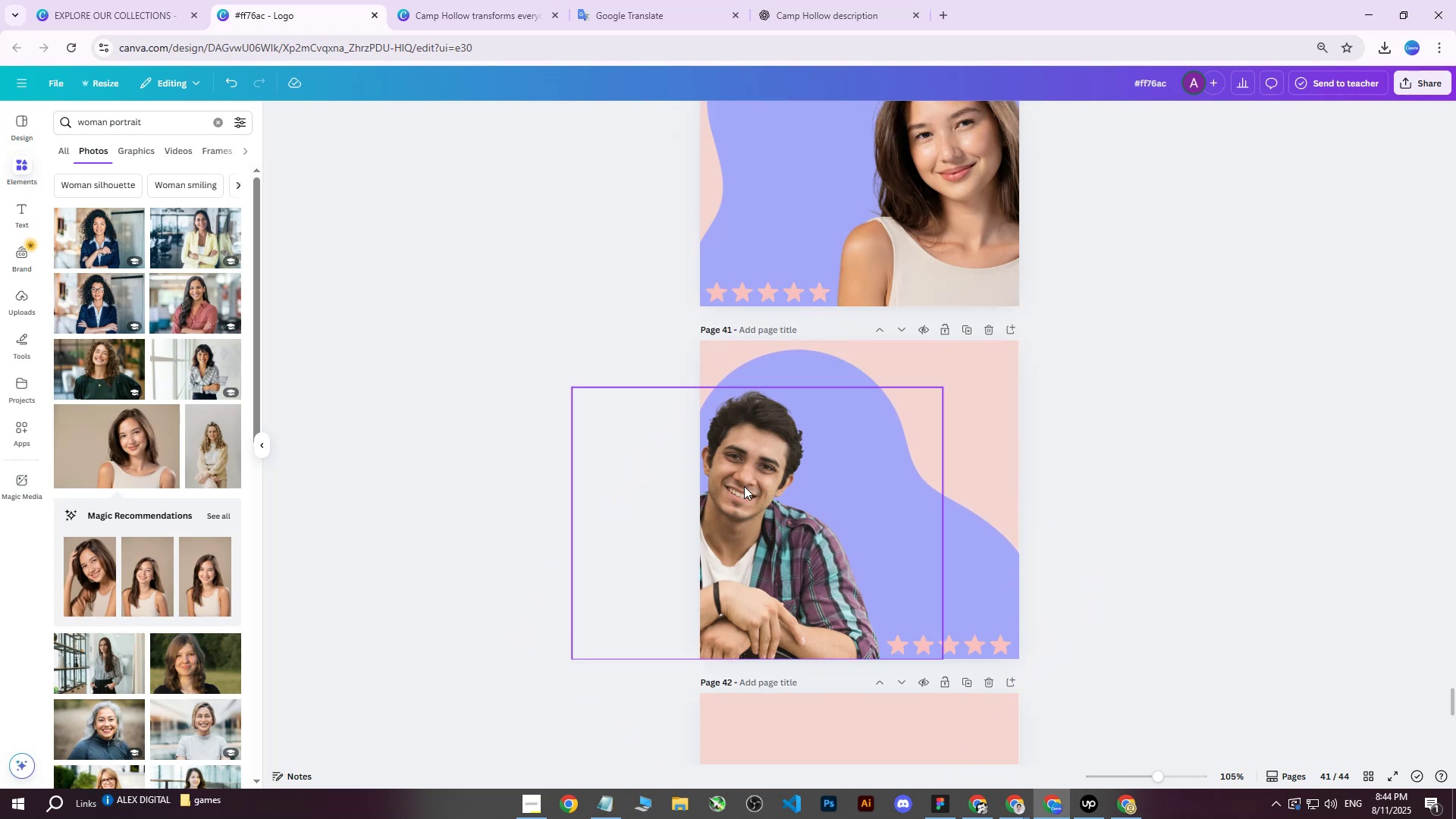 
left_click([744, 486])
 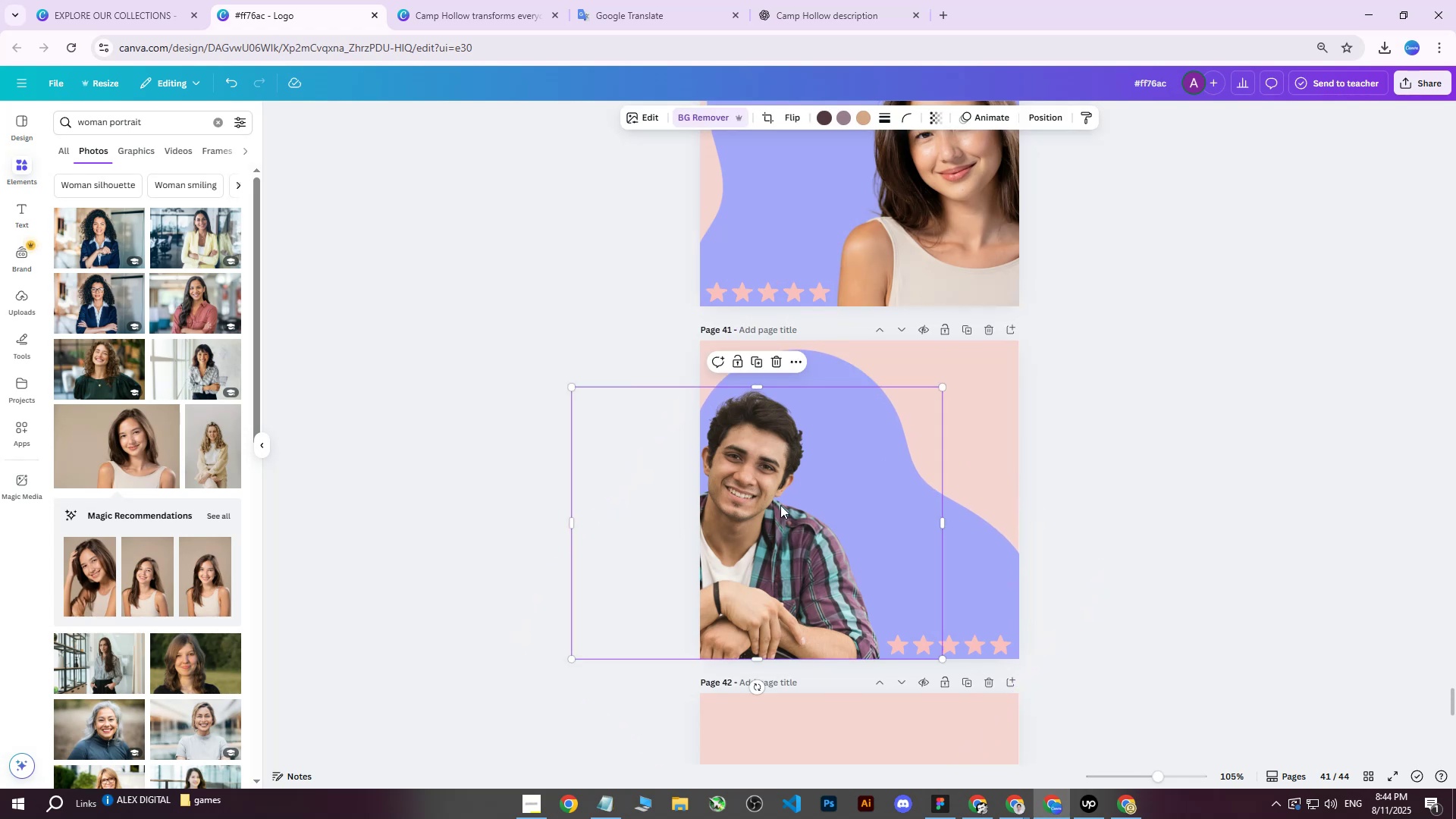 
hold_key(key=ArrowRight, duration=0.44)
 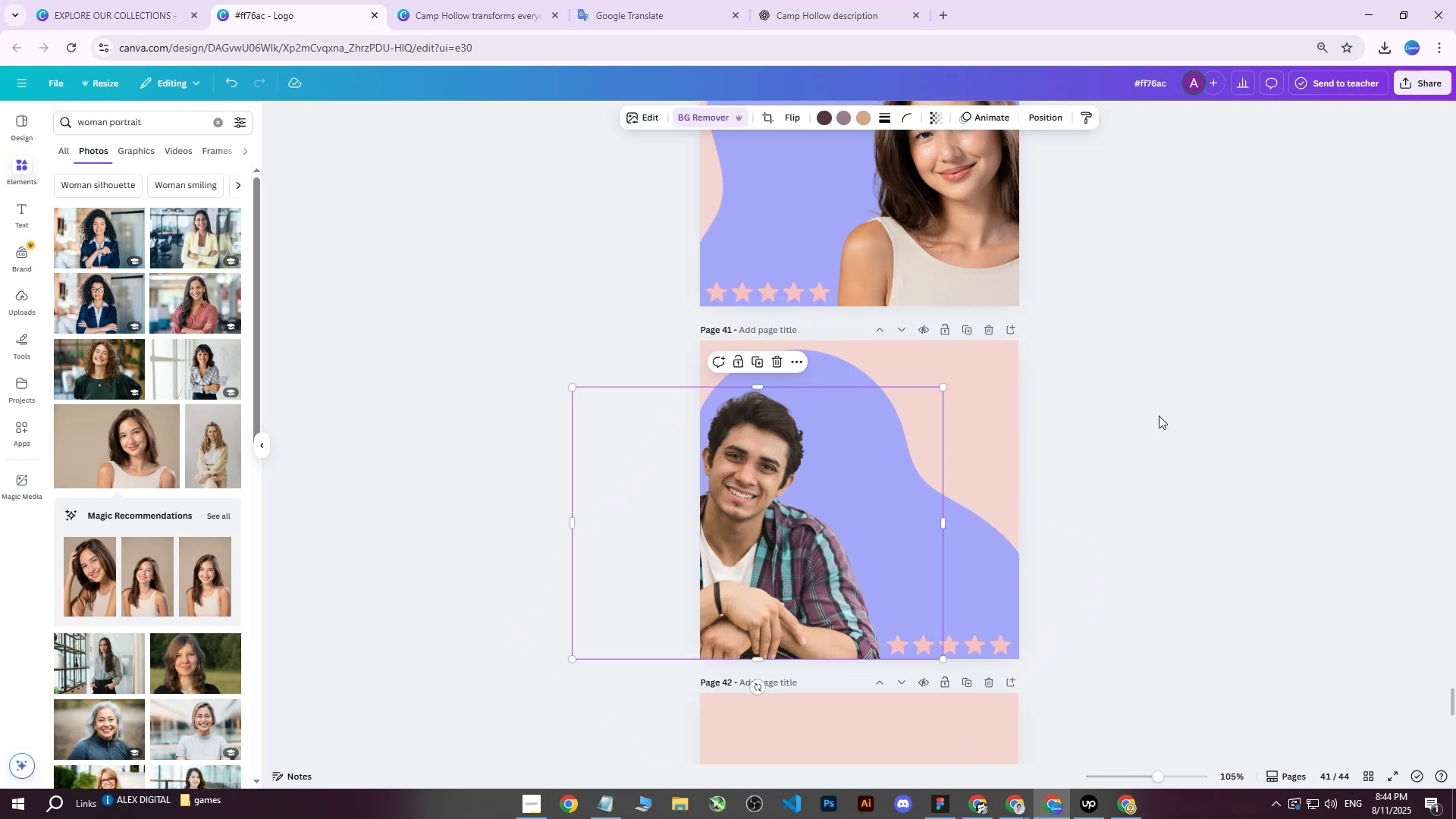 
left_click([1162, 413])
 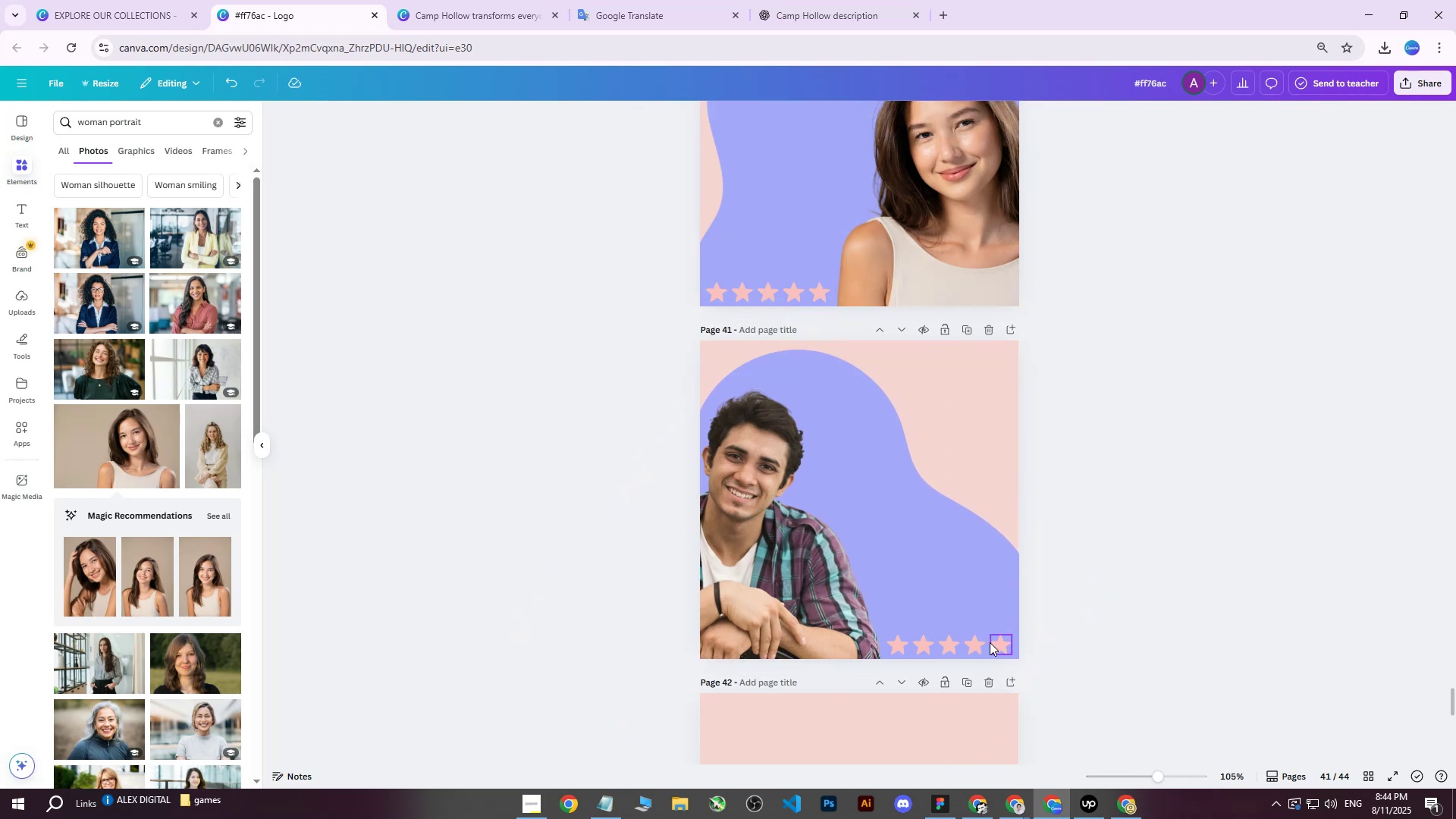 
left_click([996, 642])
 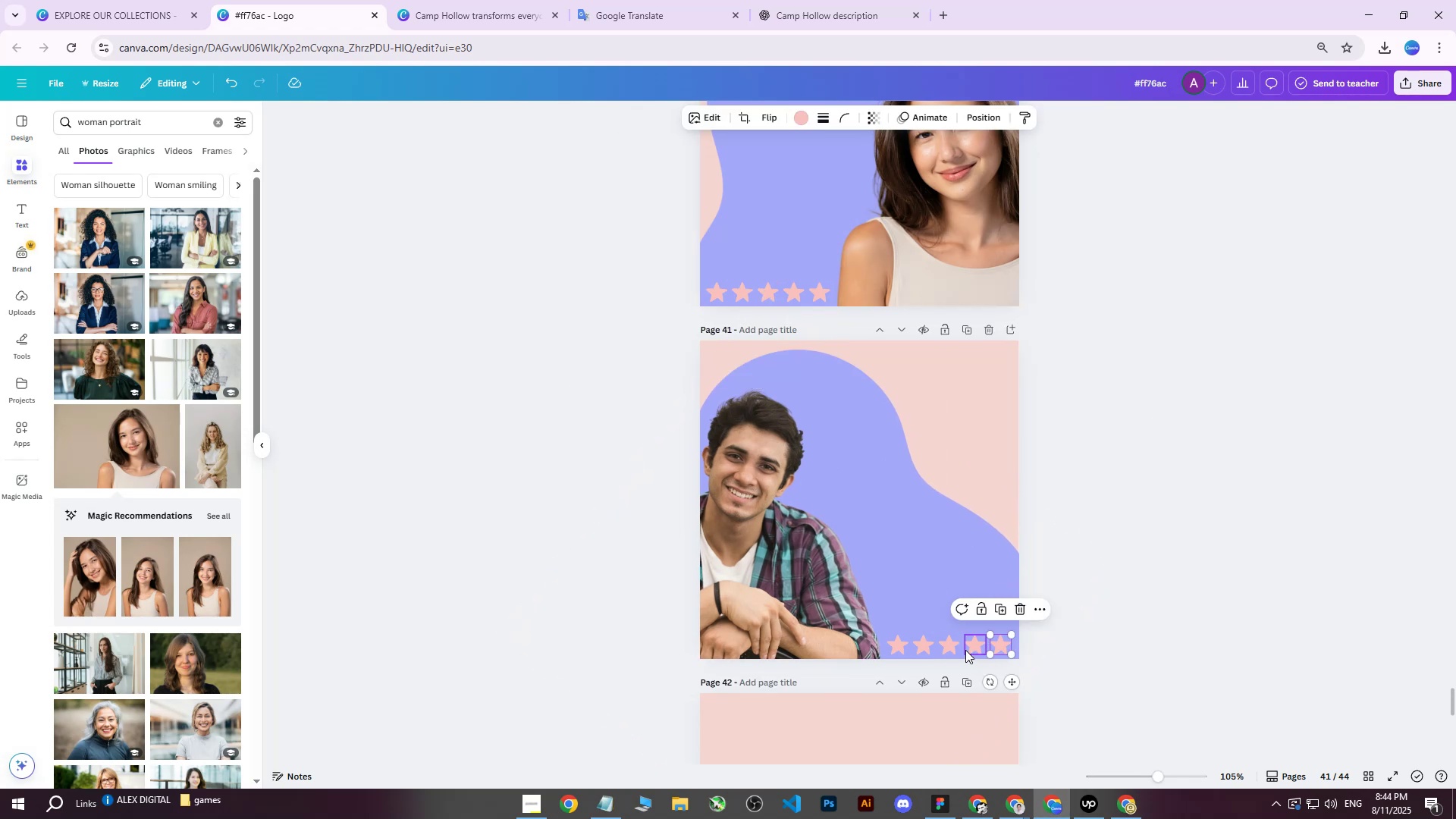 
key(Shift+ShiftLeft)
 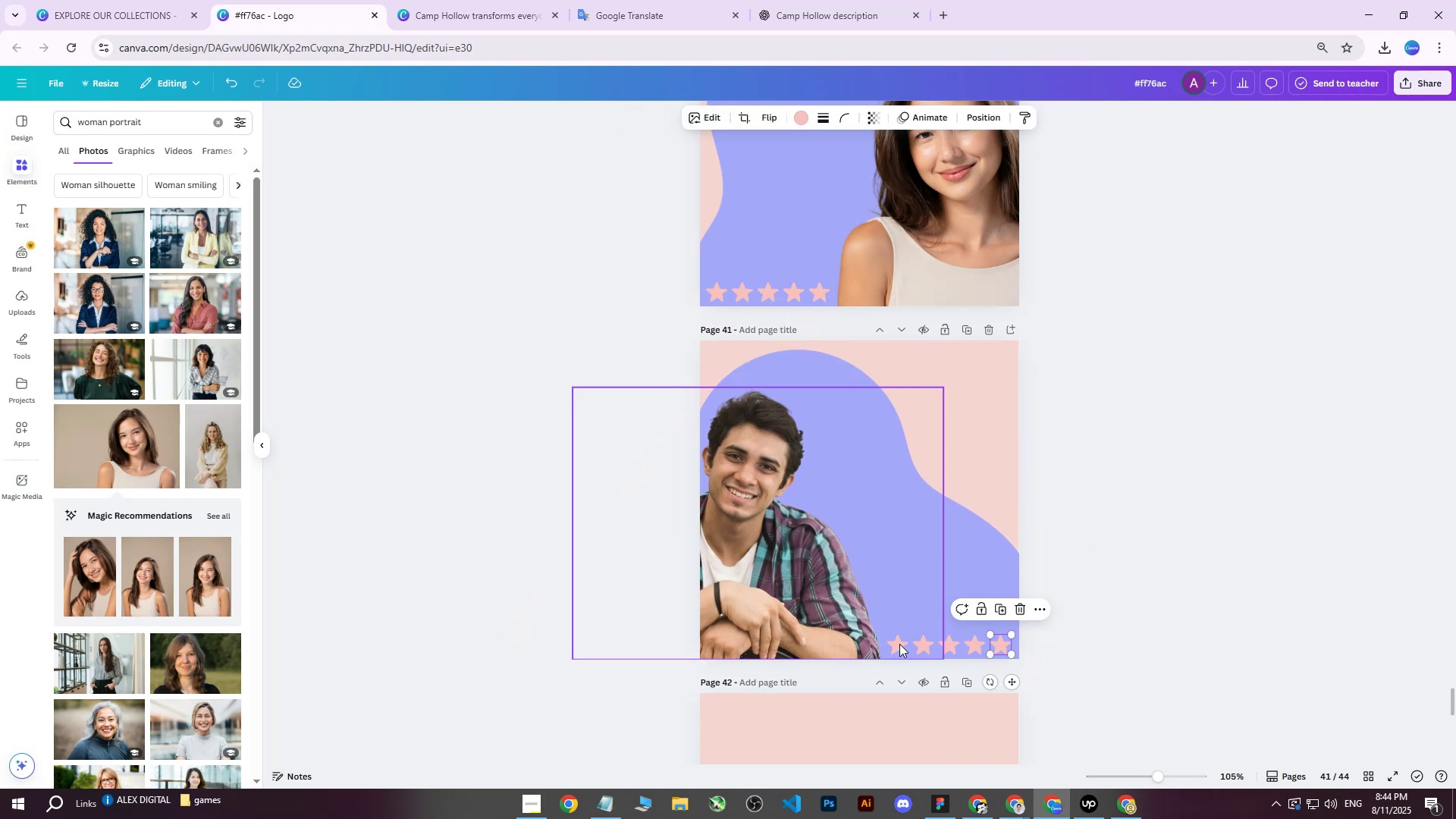 
left_click([899, 644])
 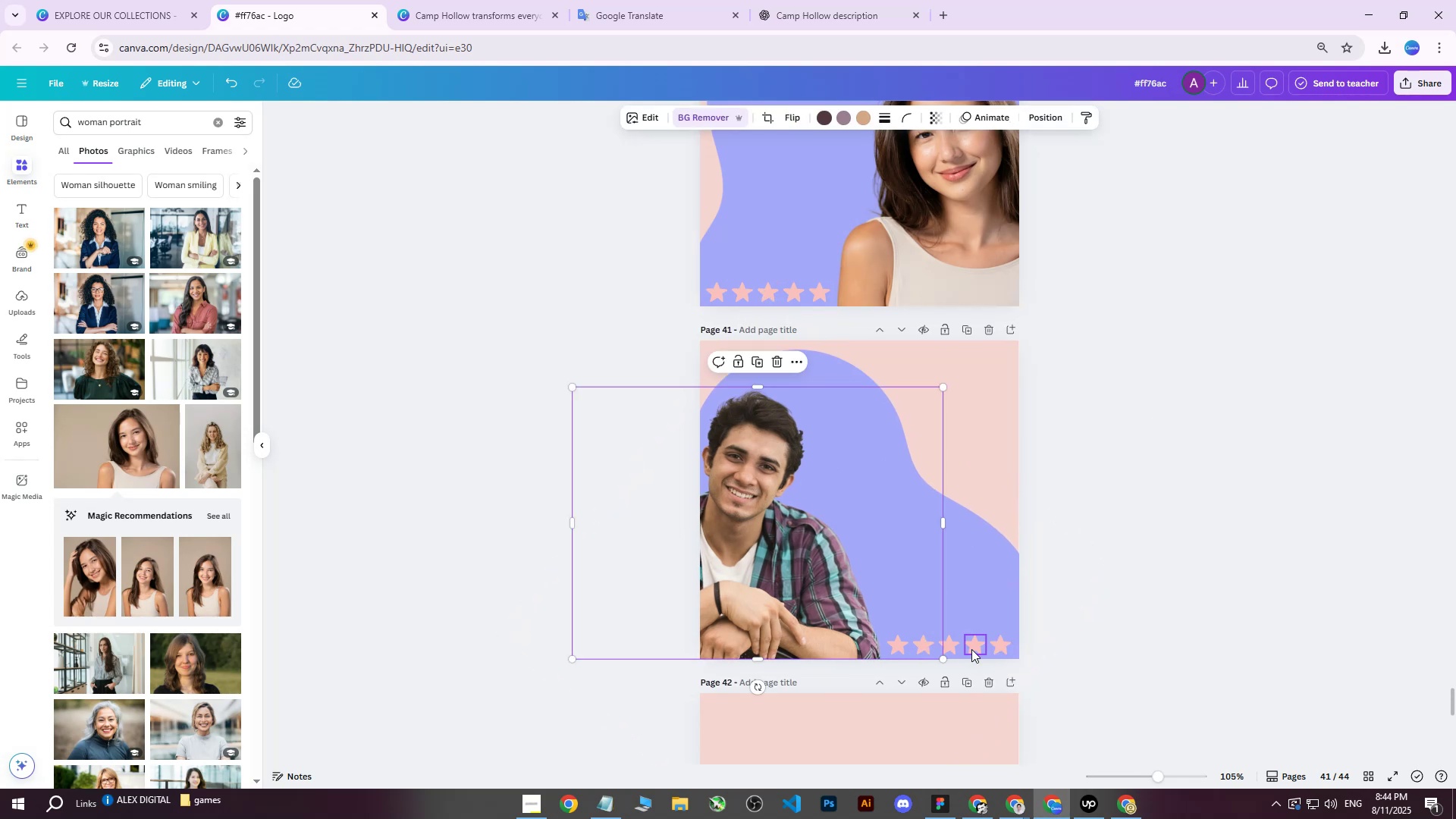 
left_click([975, 648])
 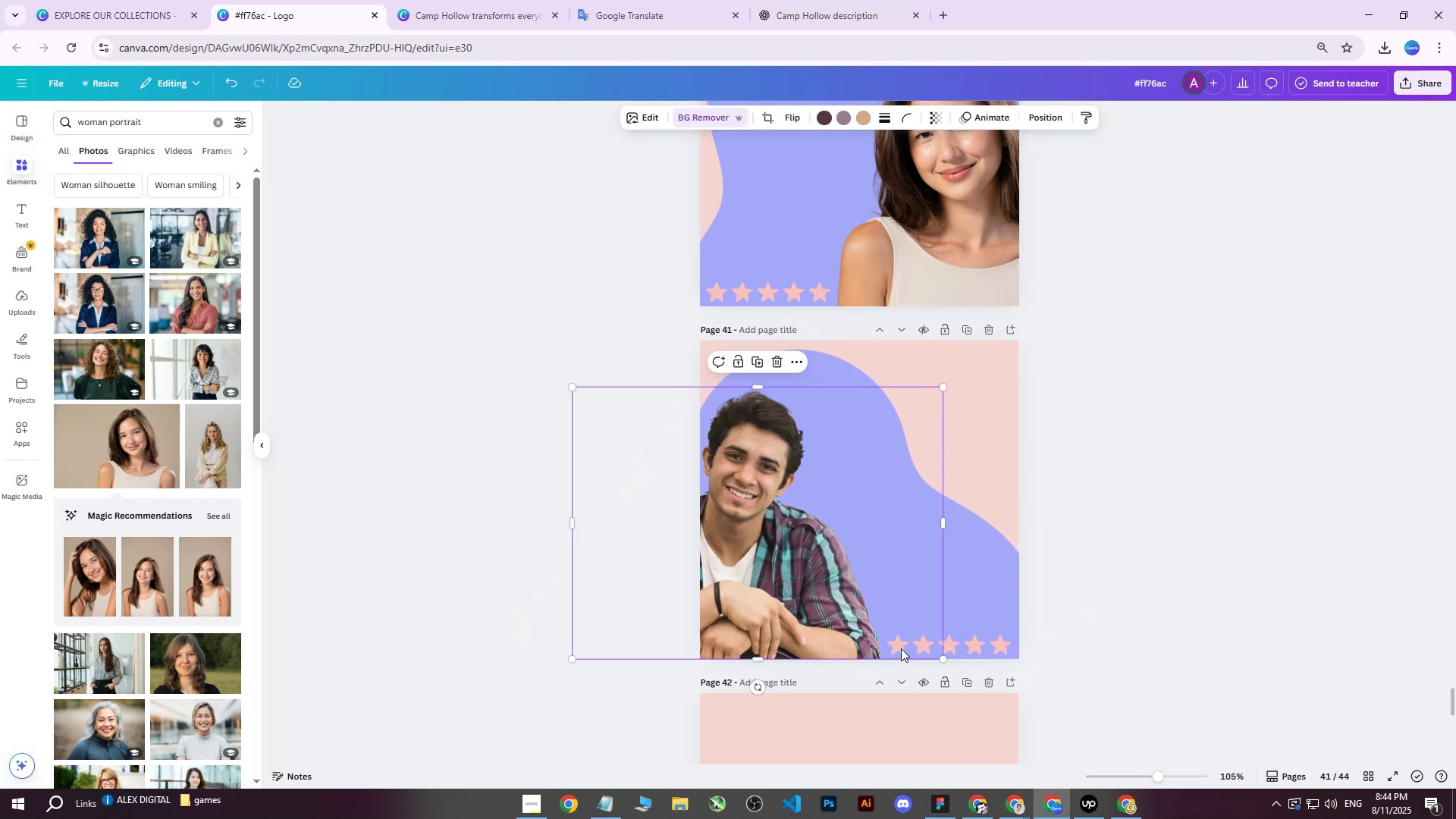 
double_click([901, 648])
 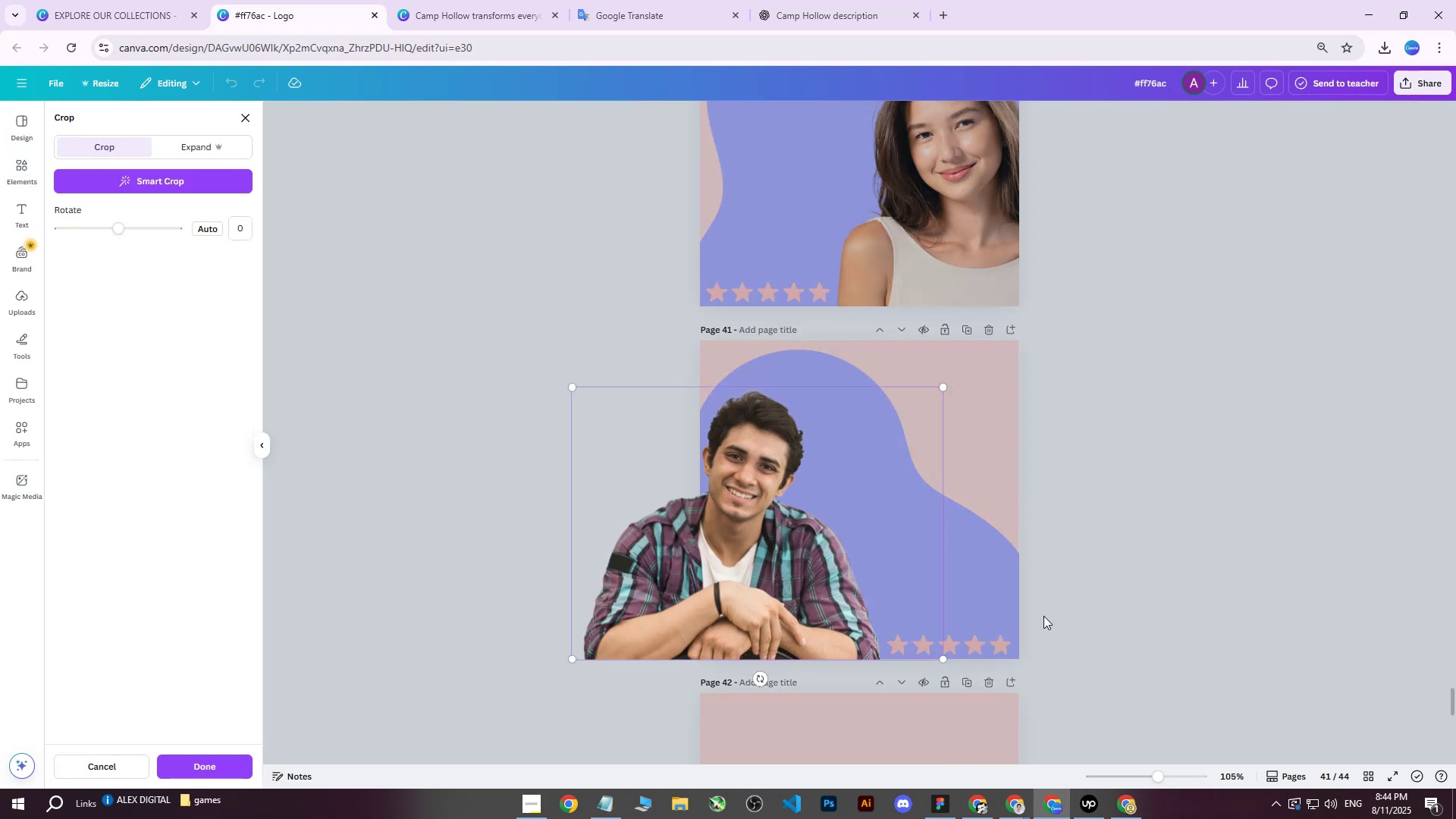 
left_click([1068, 610])
 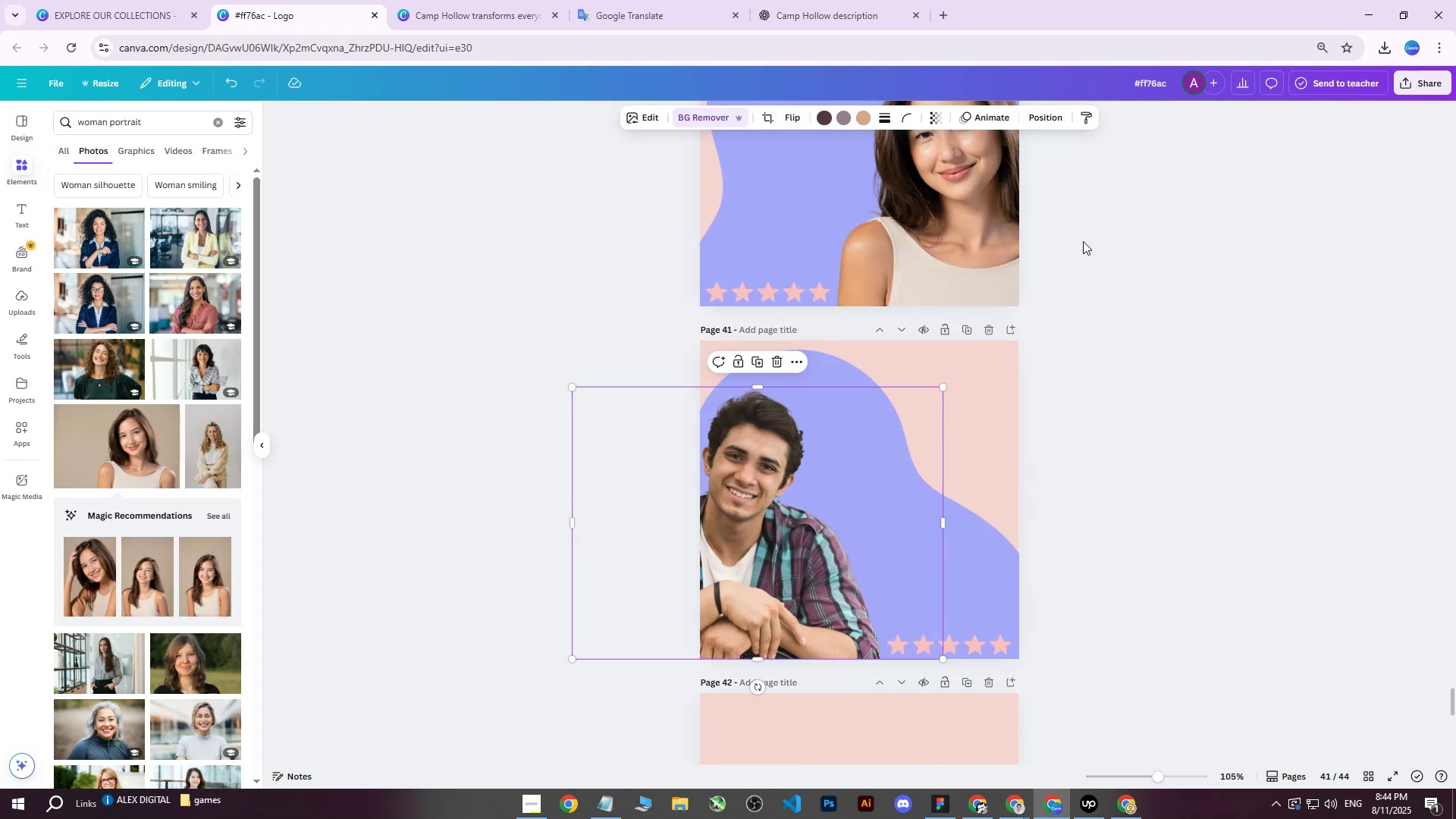 
left_click([1042, 117])
 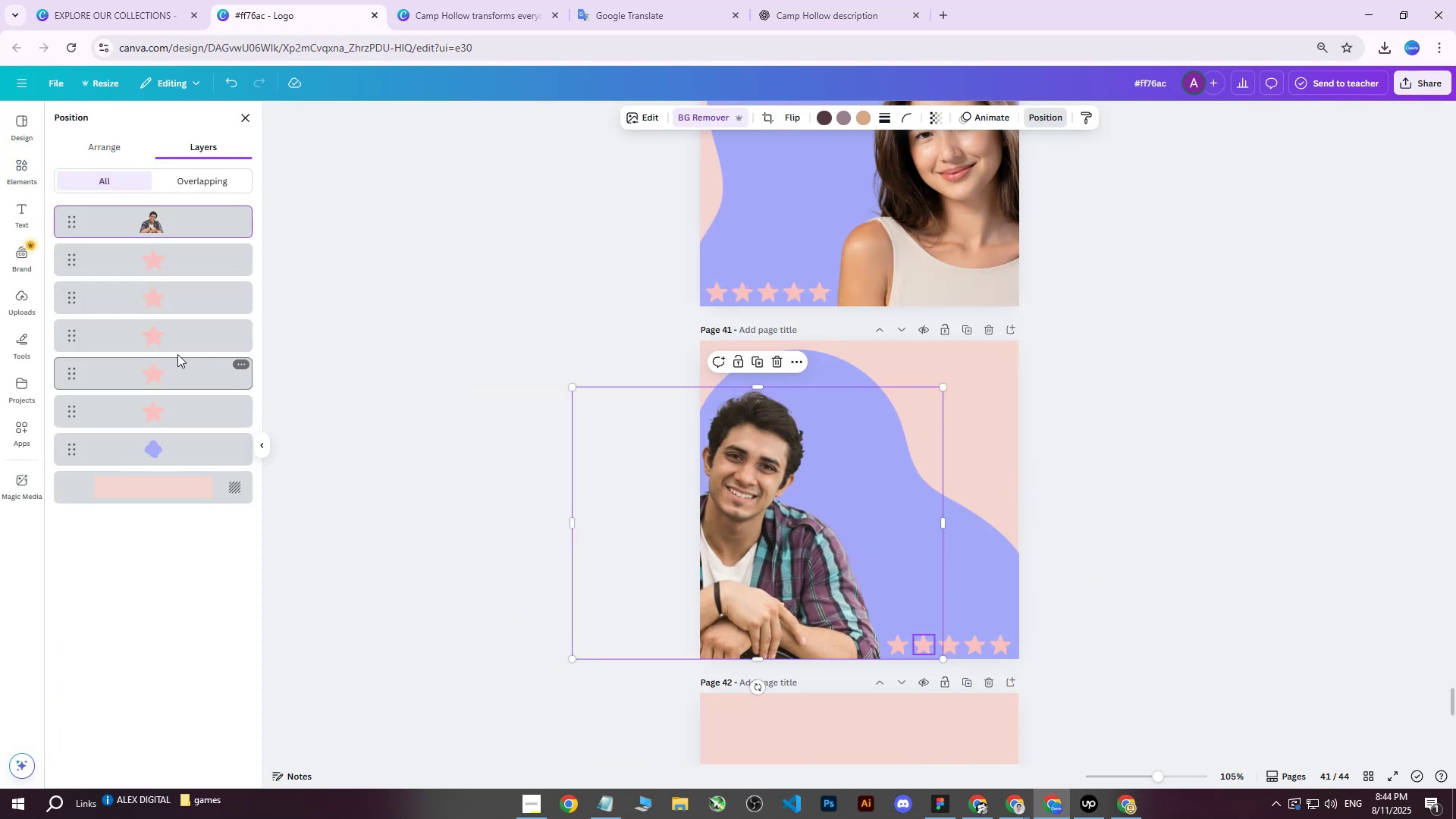 
left_click_drag(start_coordinate=[162, 227], to_coordinate=[157, 426])
 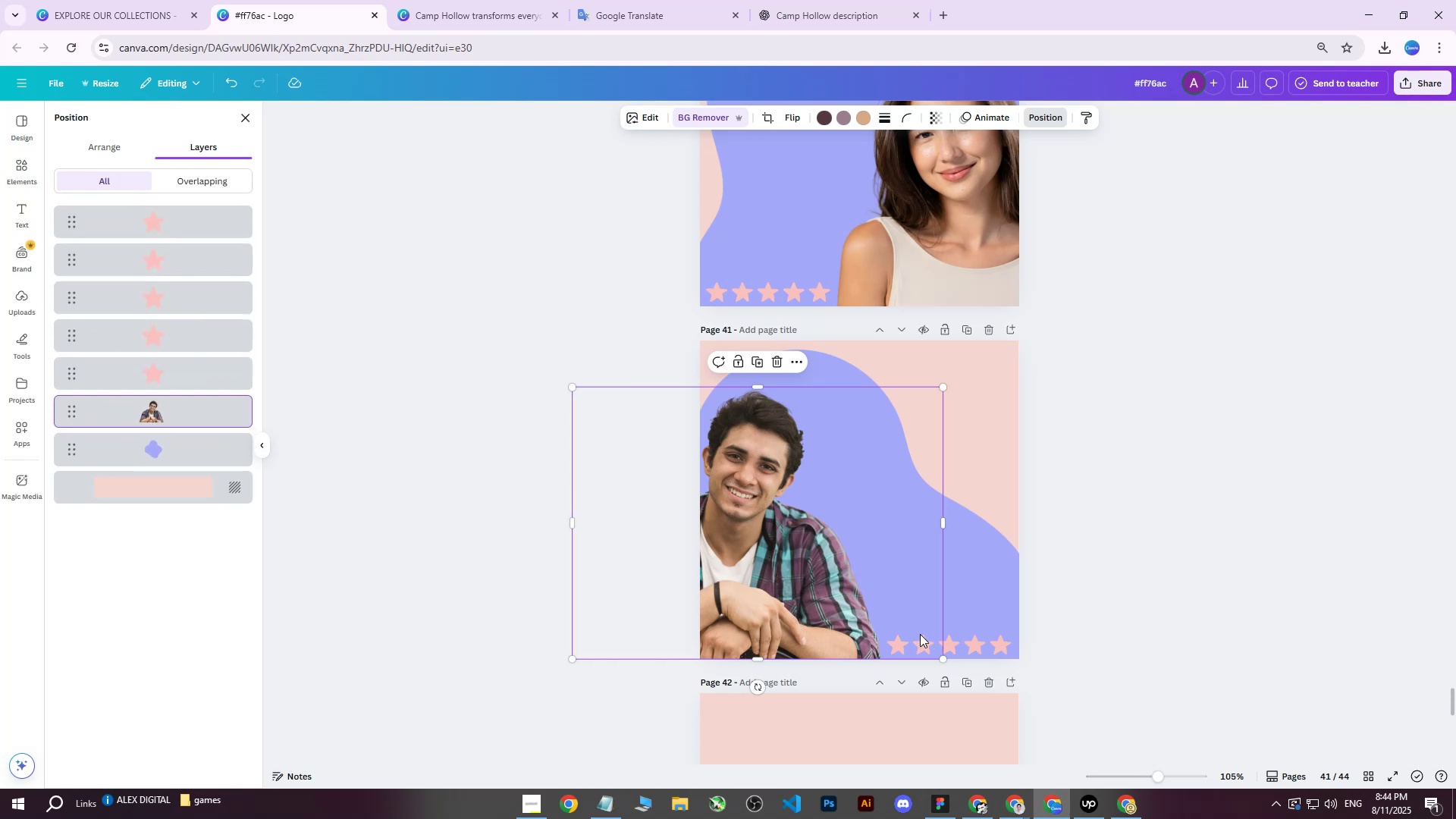 
left_click([906, 643])
 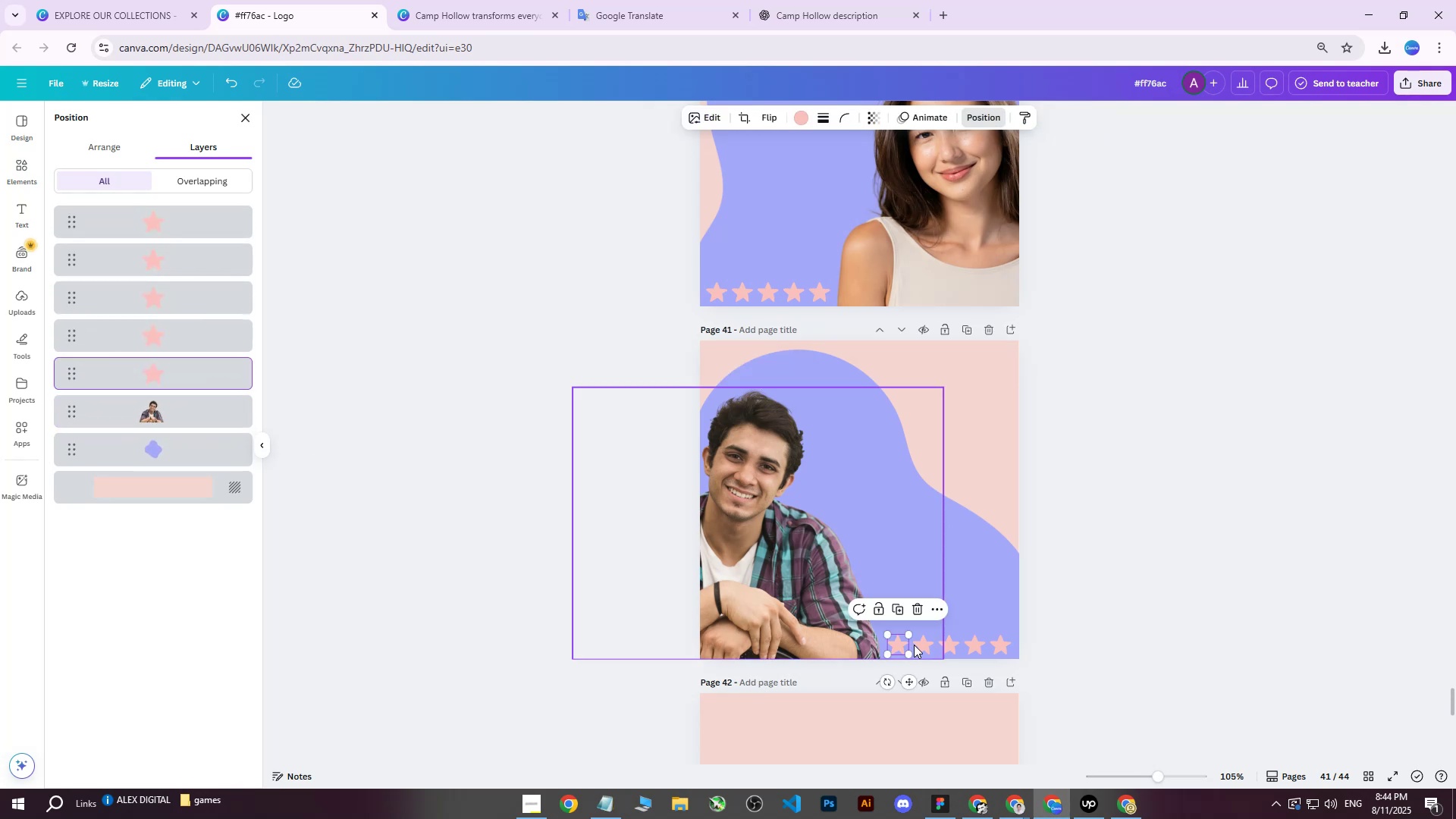 
hold_key(key=ShiftLeft, duration=1.27)
double_click([945, 645])
 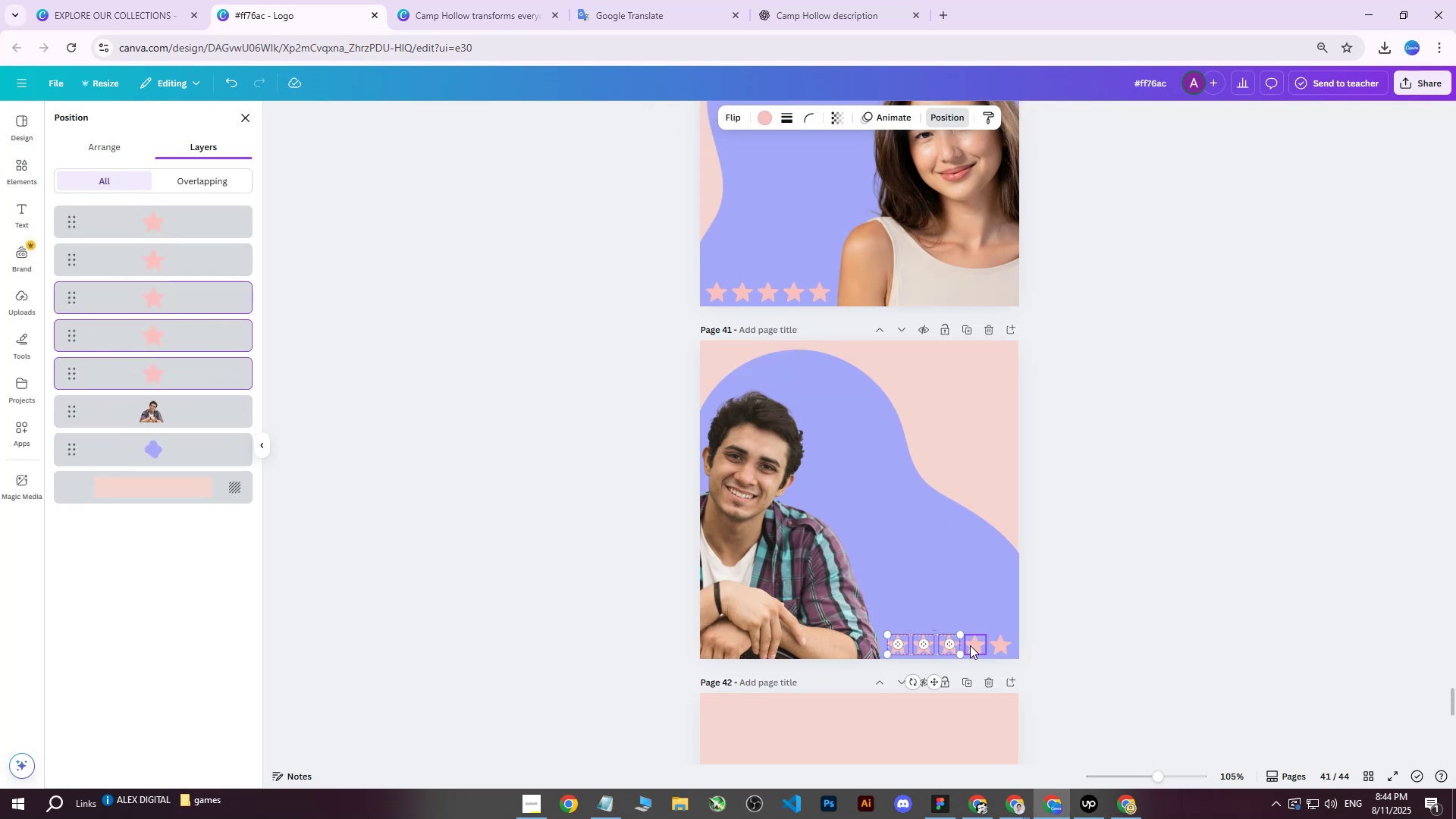 
triple_click([970, 645])
 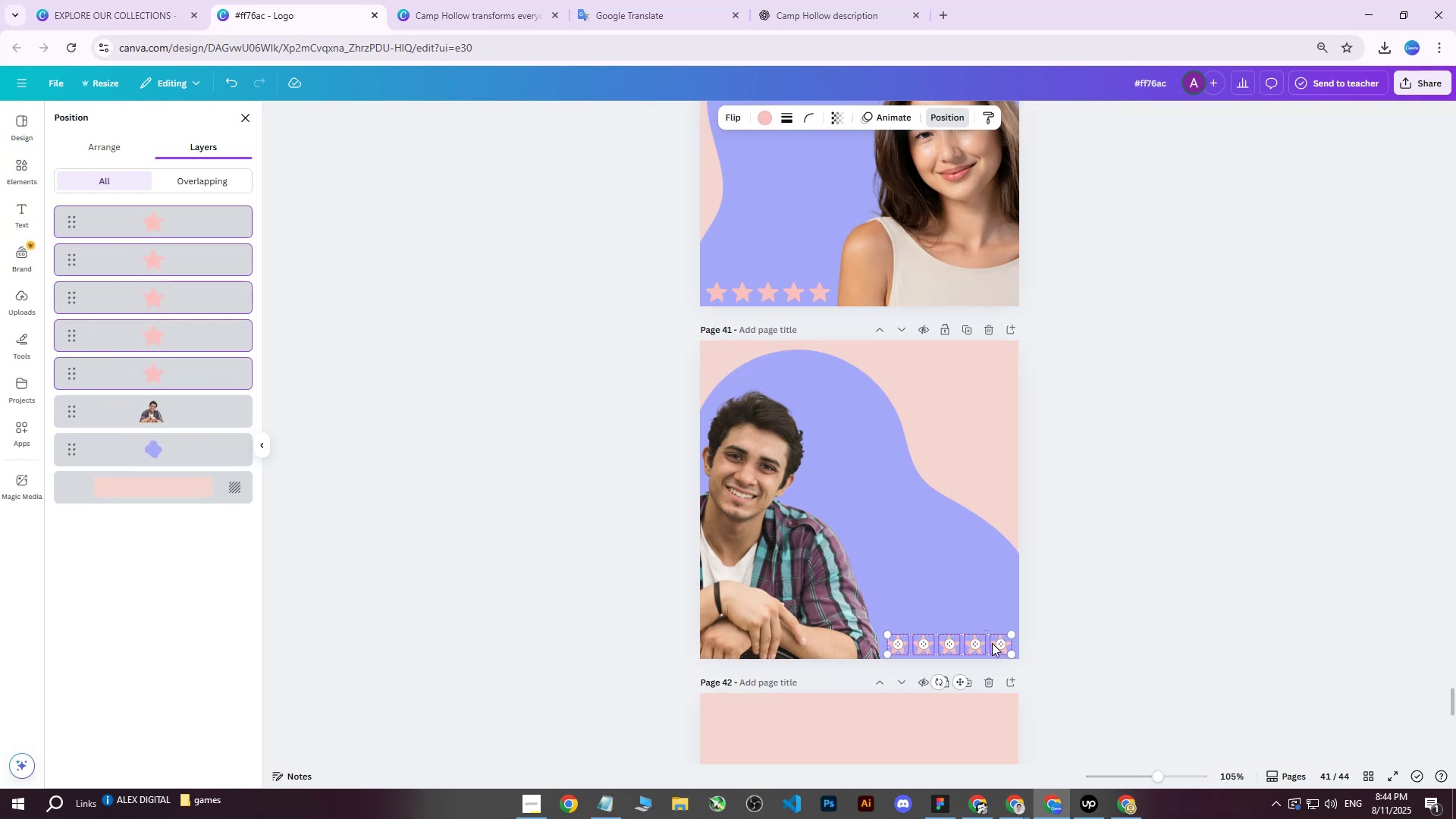 
triple_click([992, 643])
 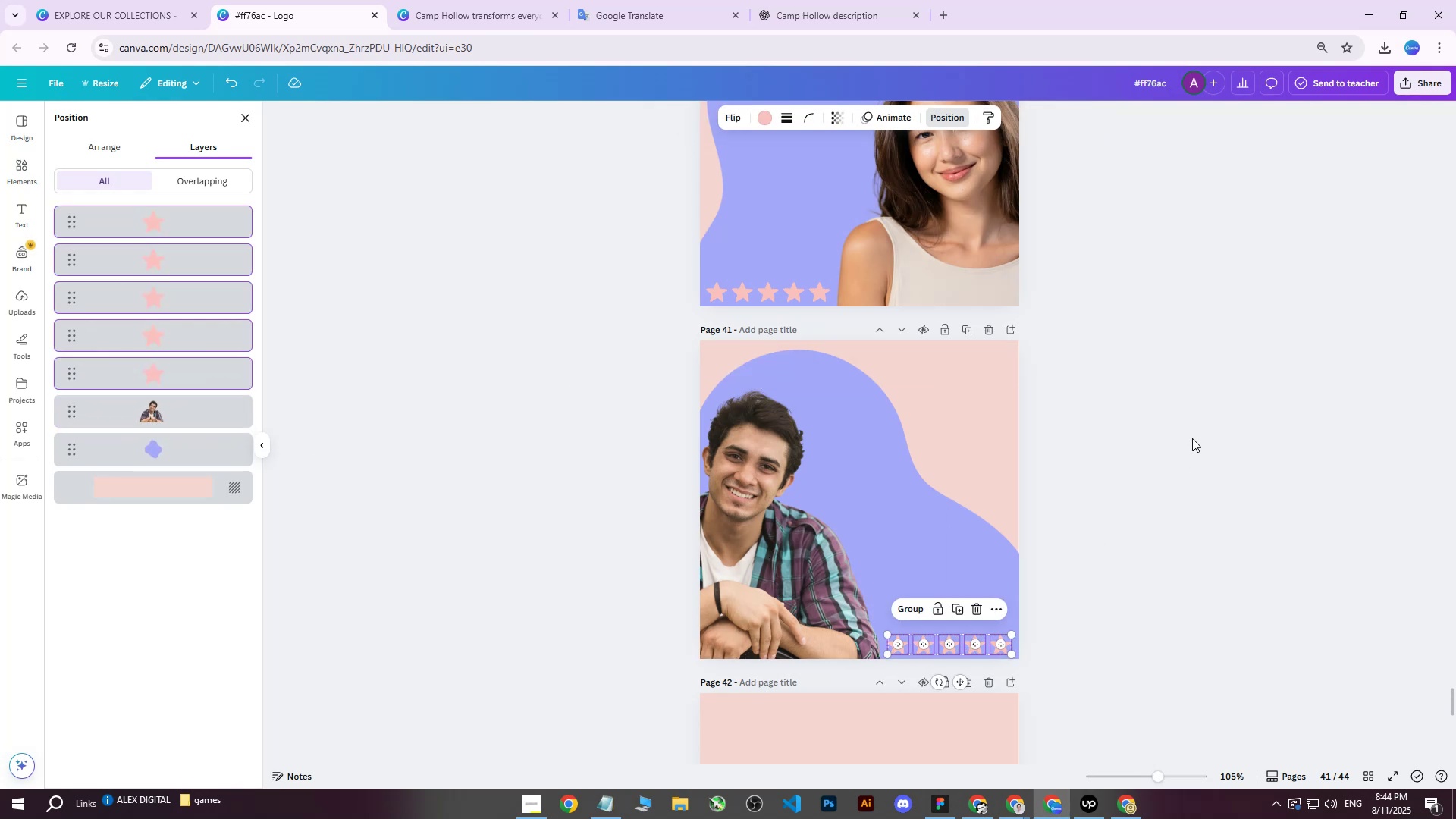 
key(ArrowRight)
 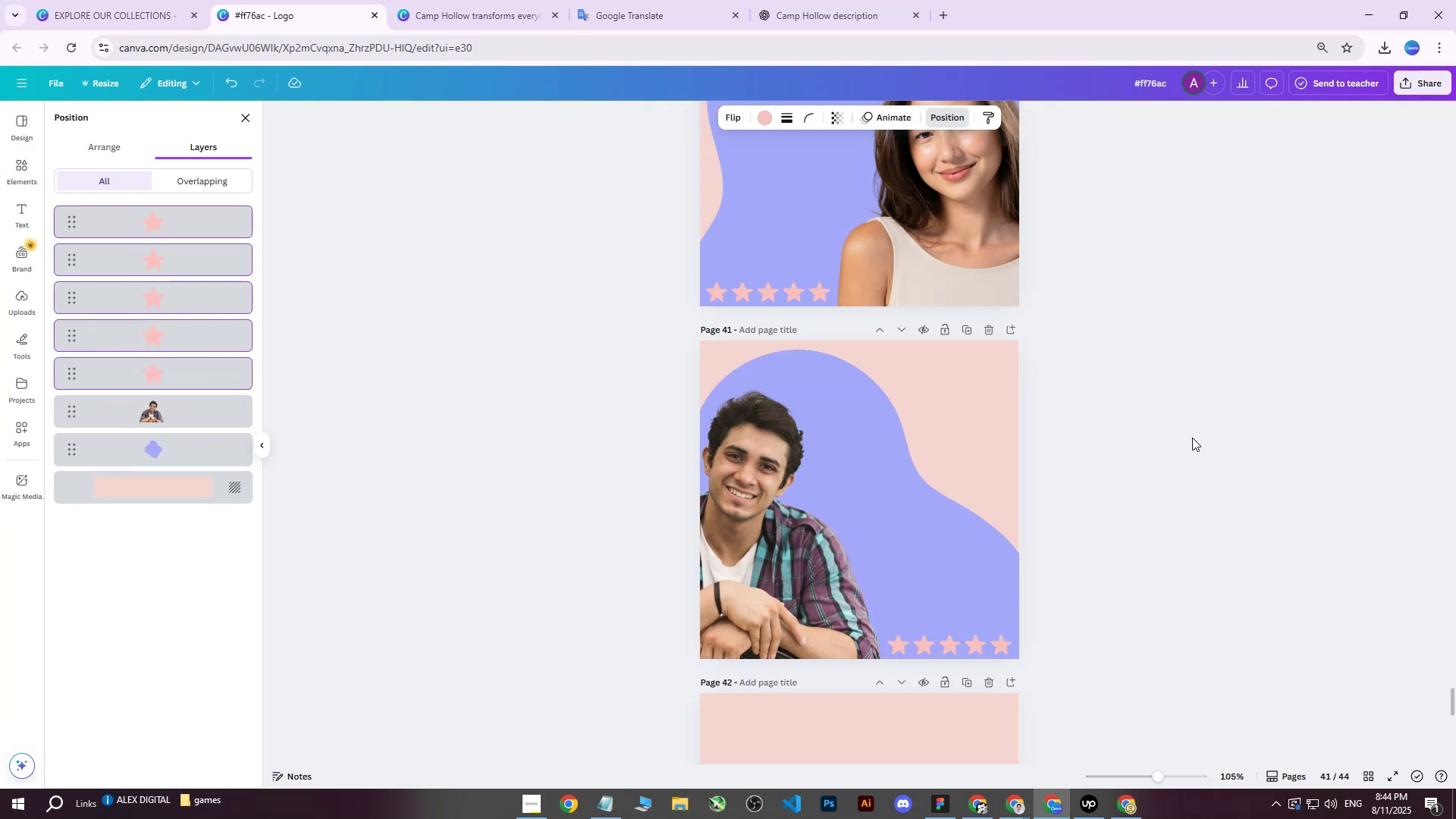 
key(ArrowRight)
 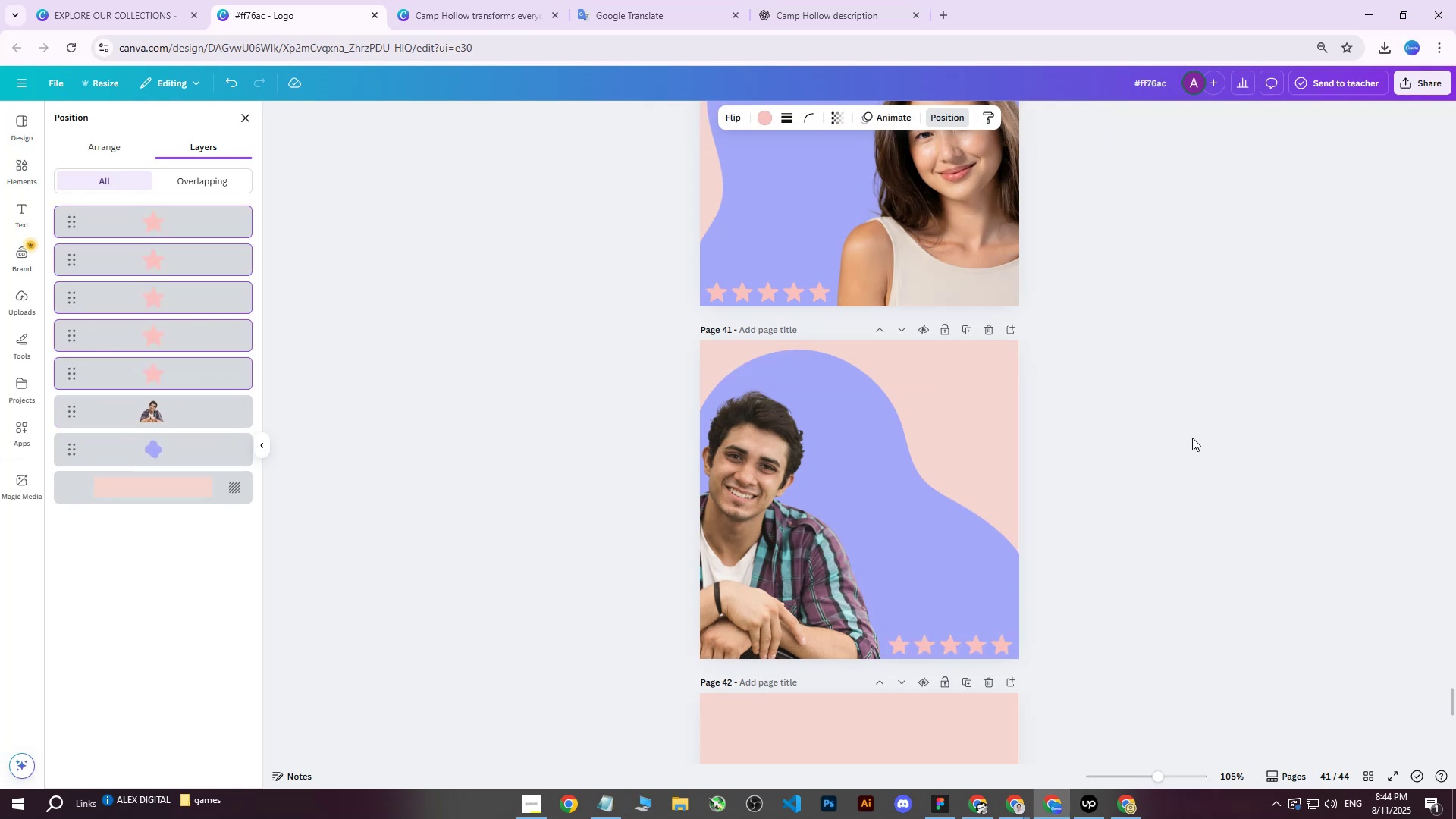 
key(ArrowRight)
 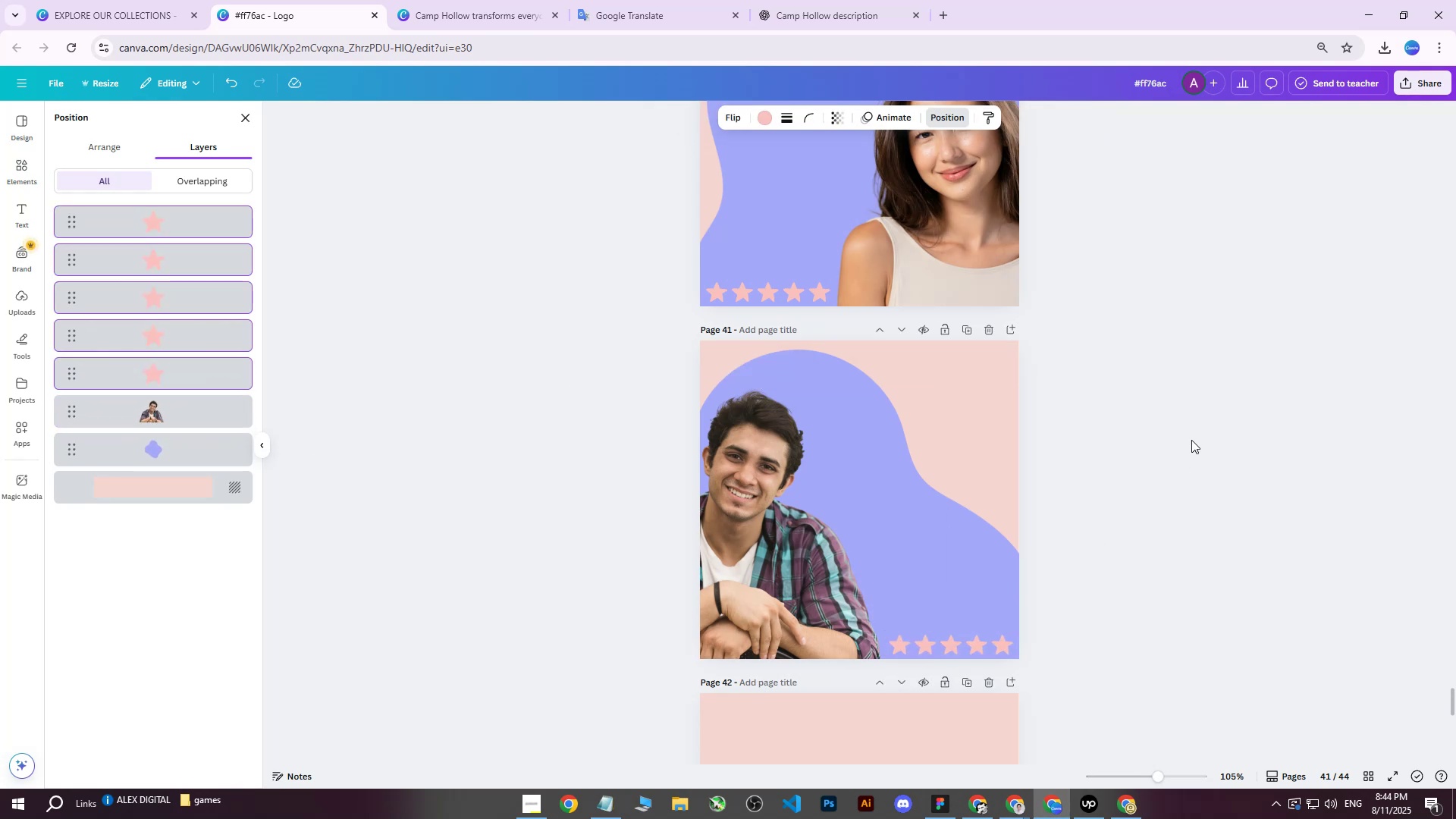 
key(ArrowRight)
 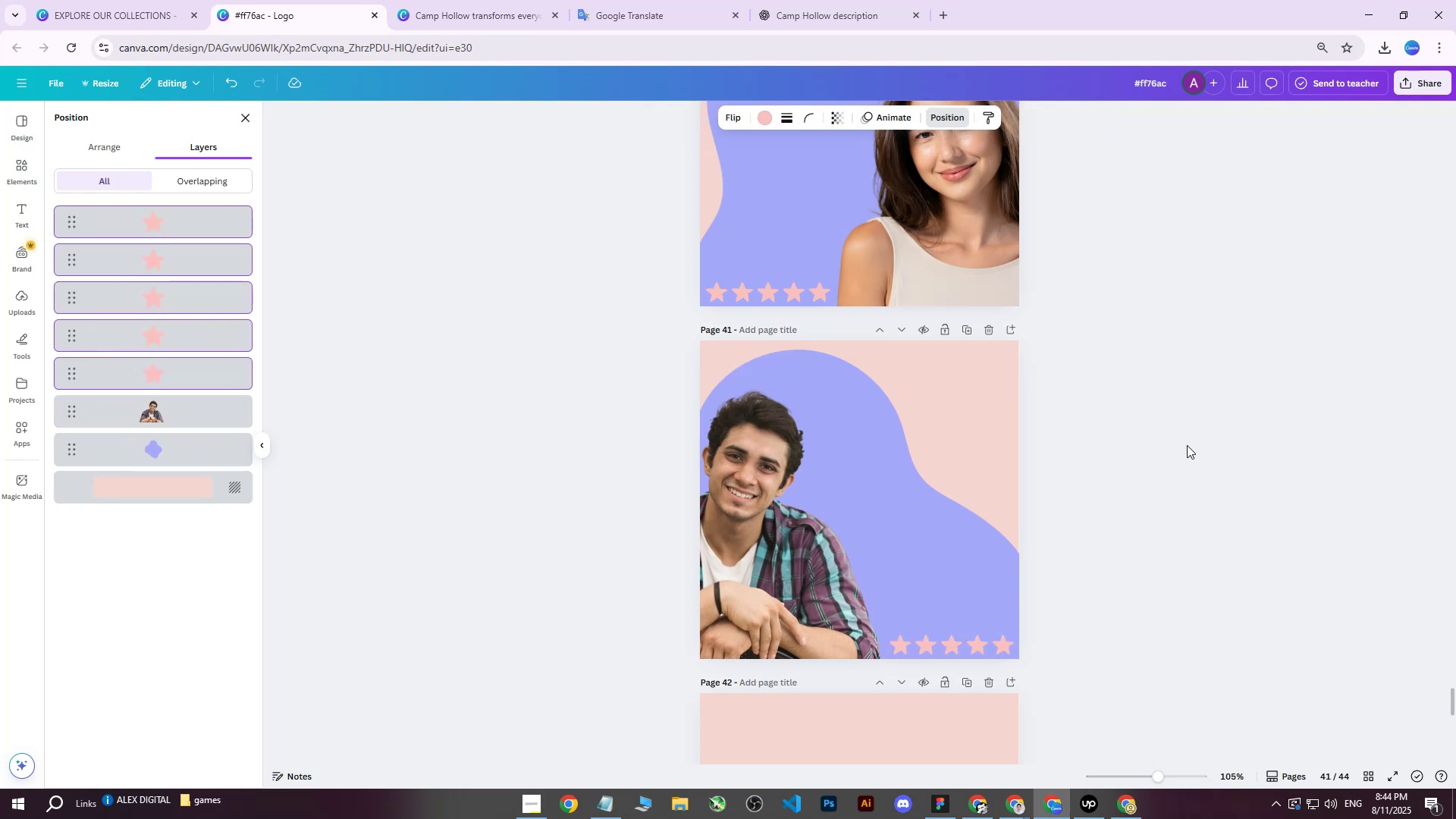 
key(ArrowRight)
 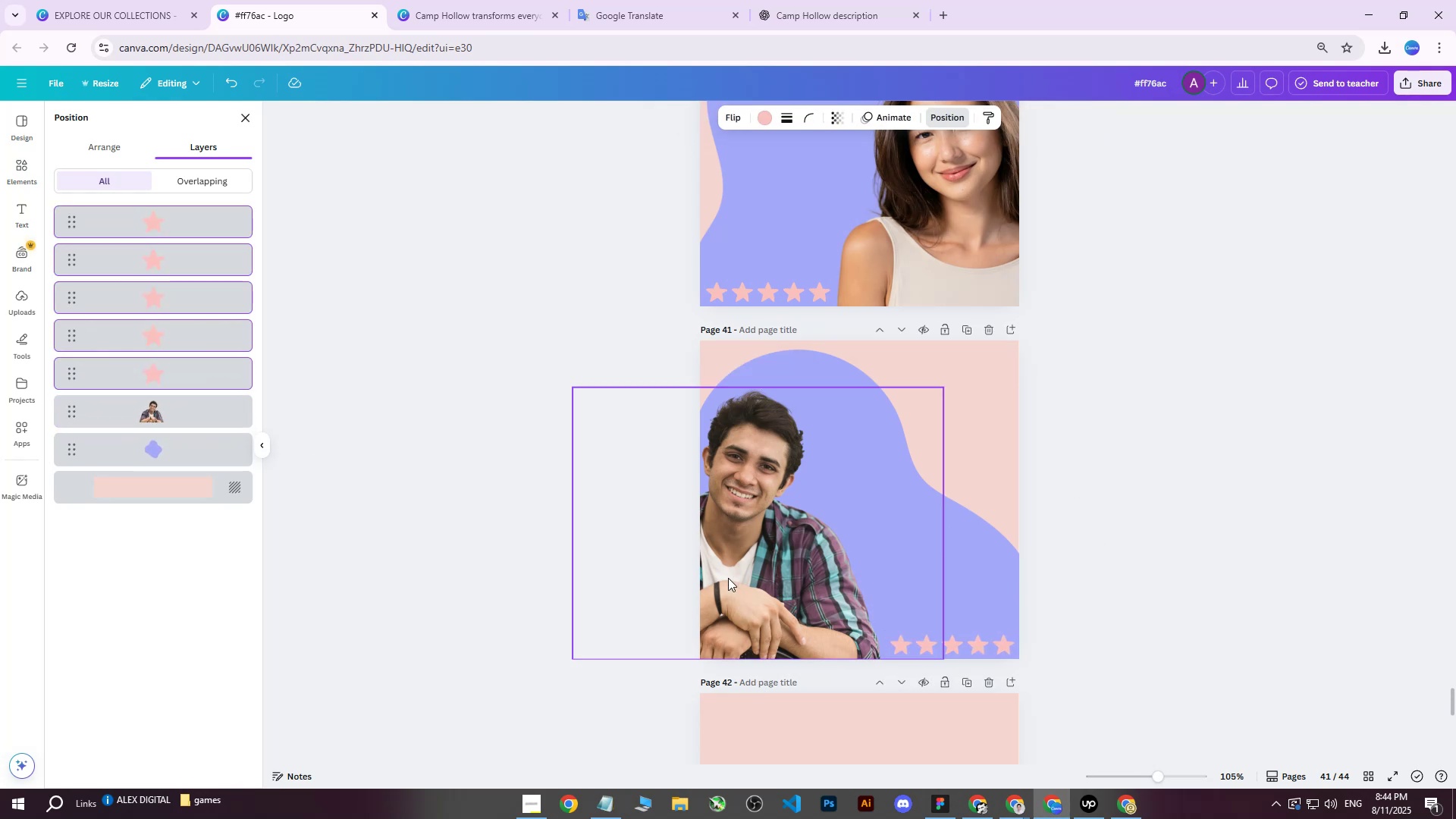 
left_click([728, 578])
 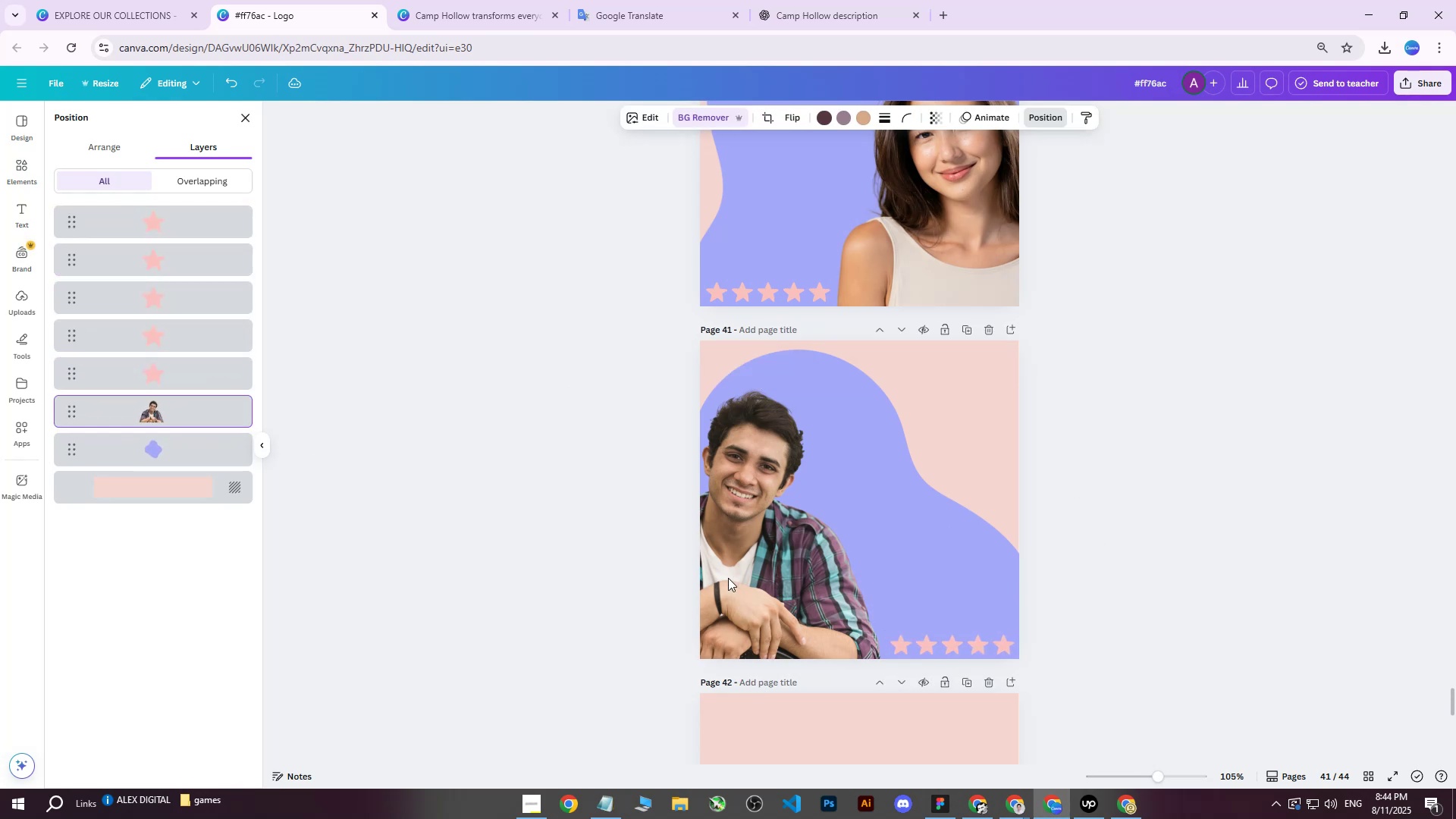 
key(ArrowRight)
 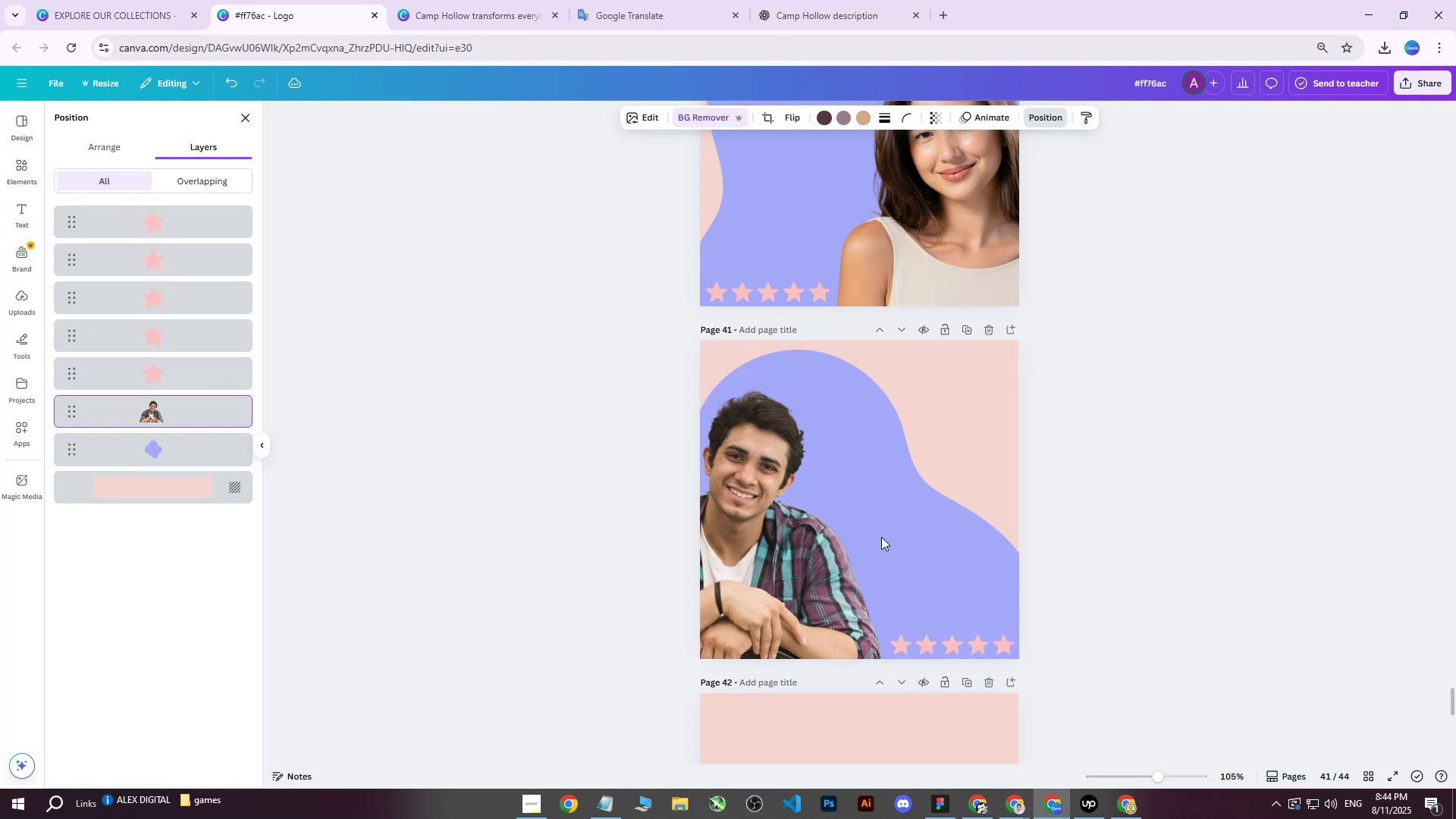 
key(ArrowRight)
 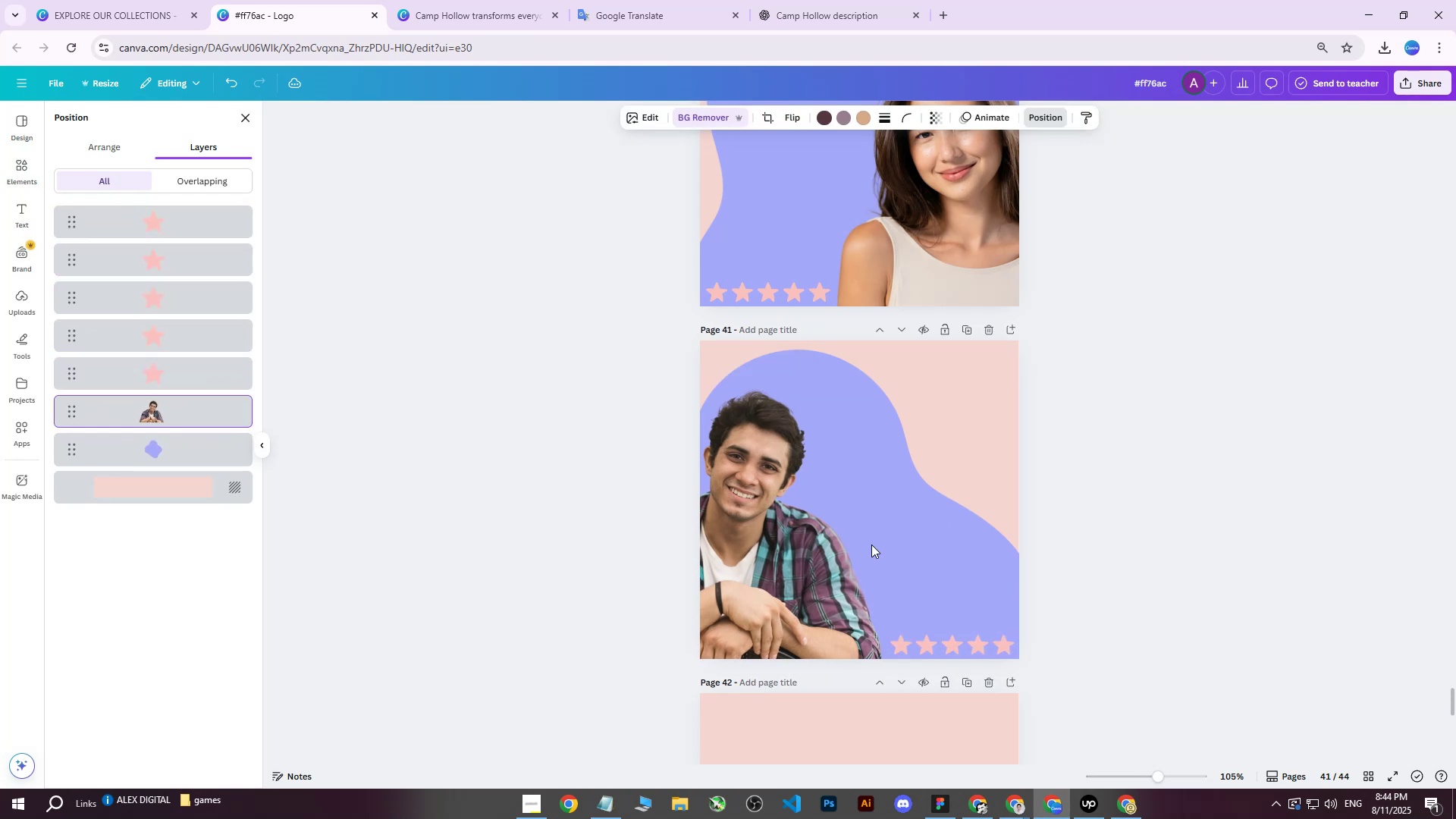 
key(ArrowRight)
 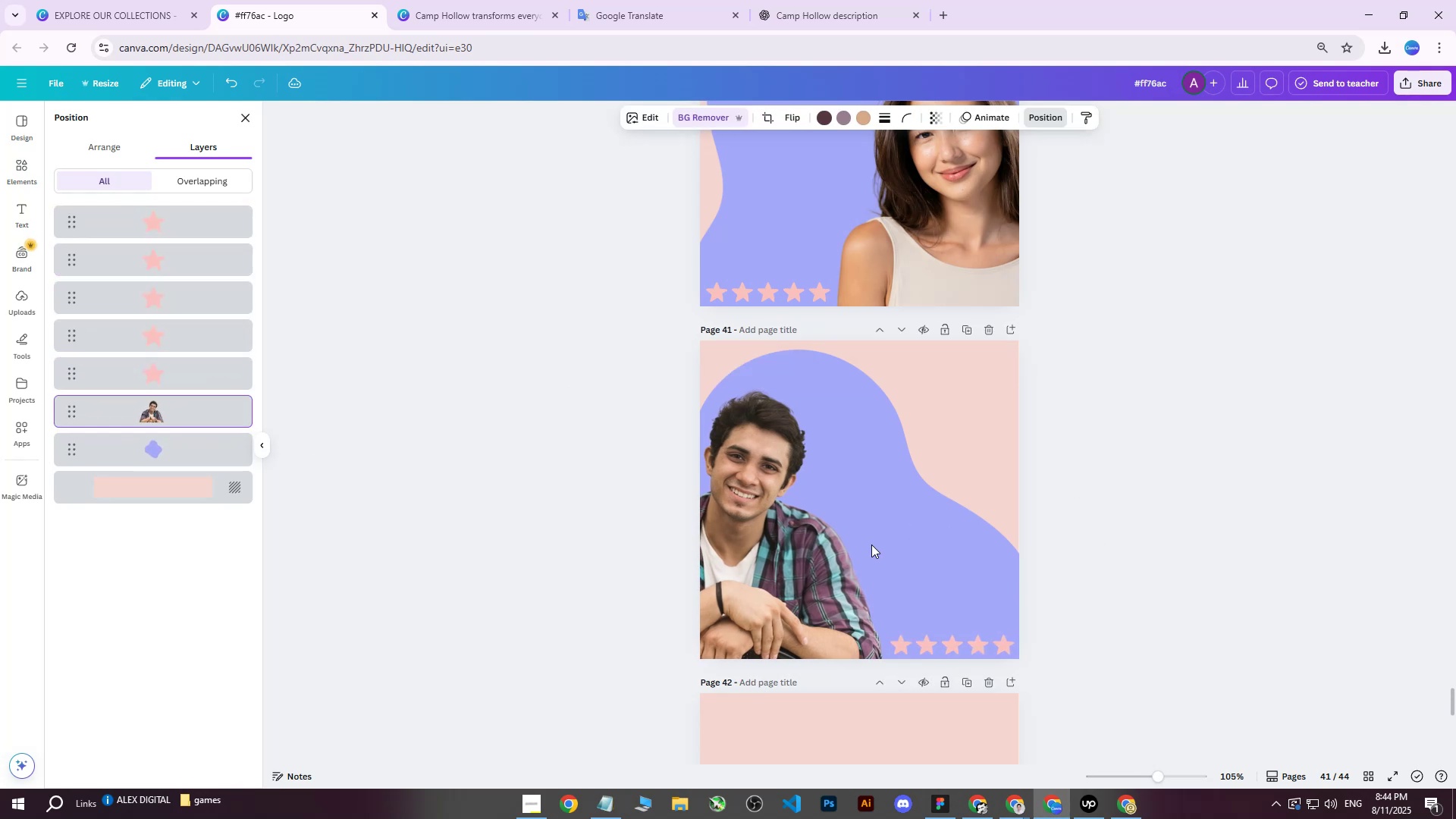 
key(ArrowRight)
 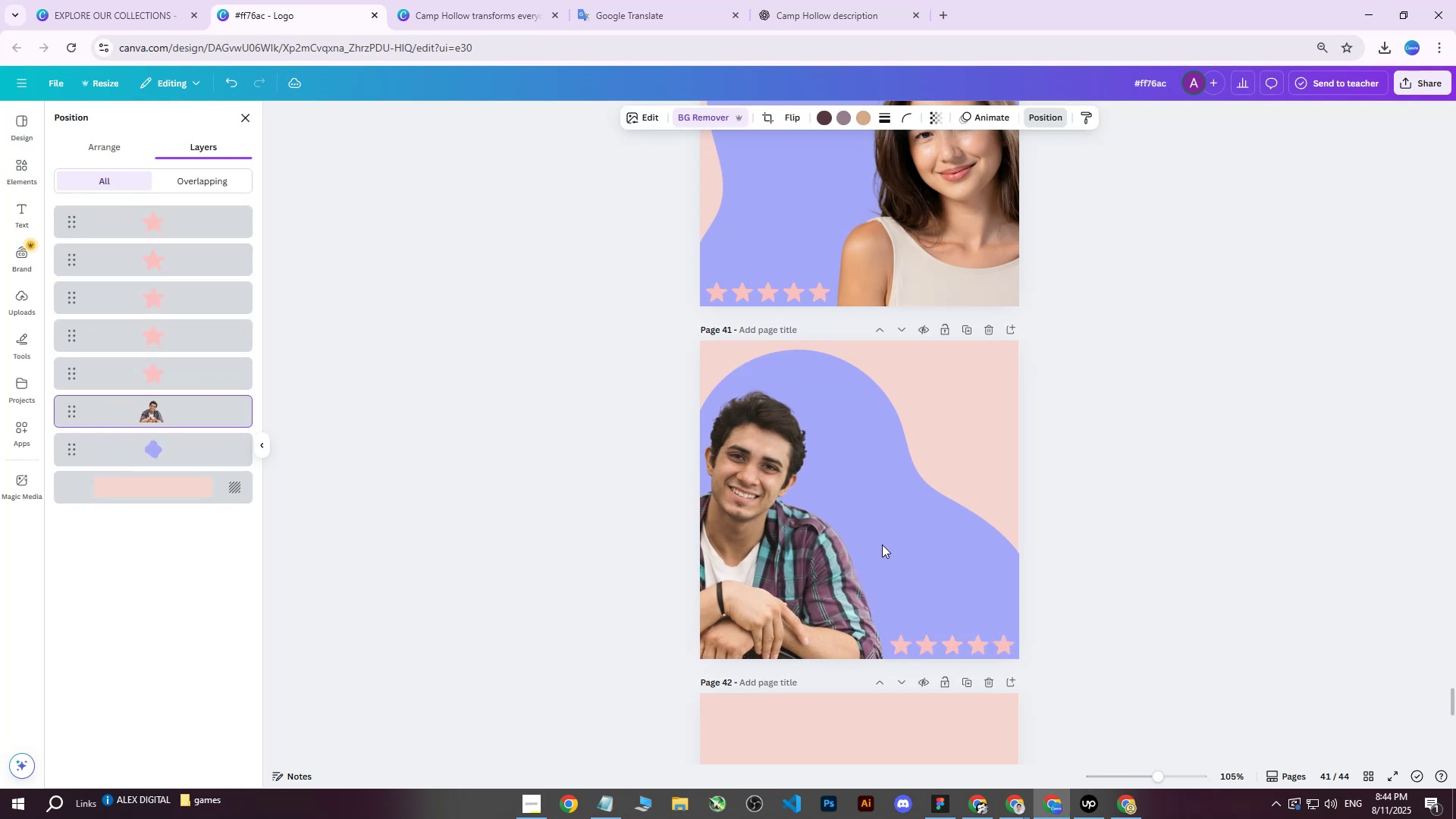 
key(ArrowRight)
 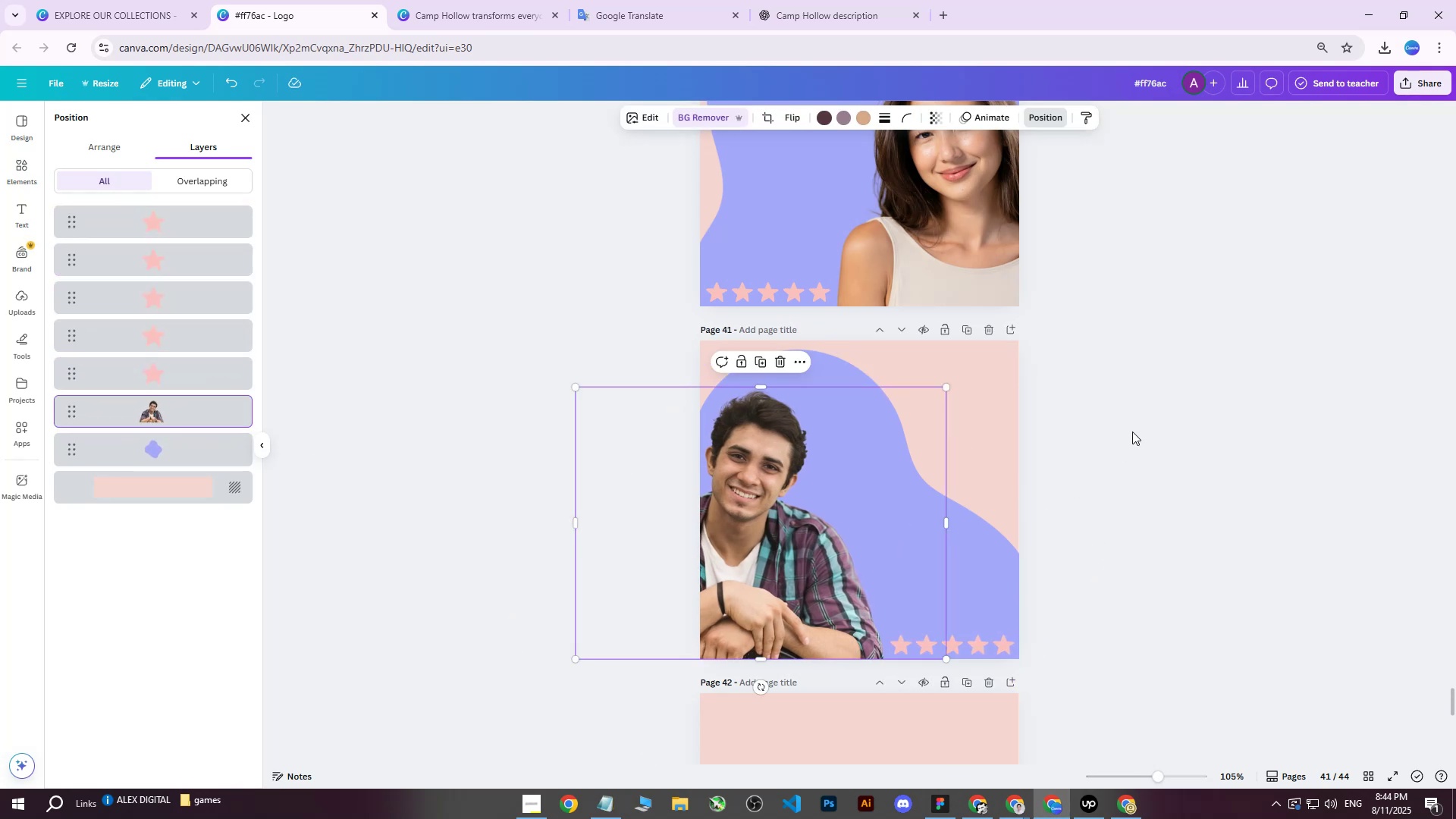 
left_click([1132, 431])
 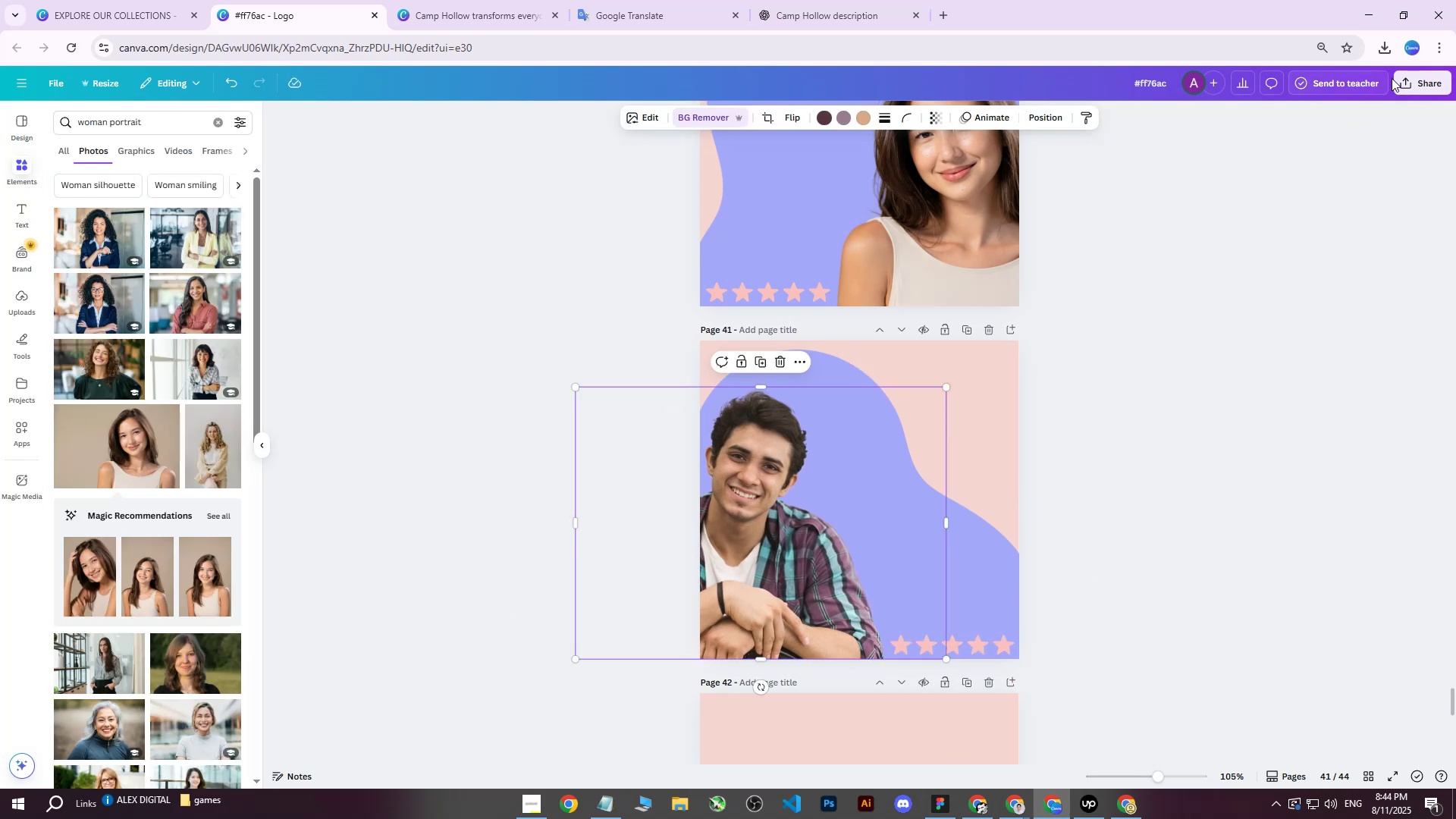 
left_click([1403, 80])
 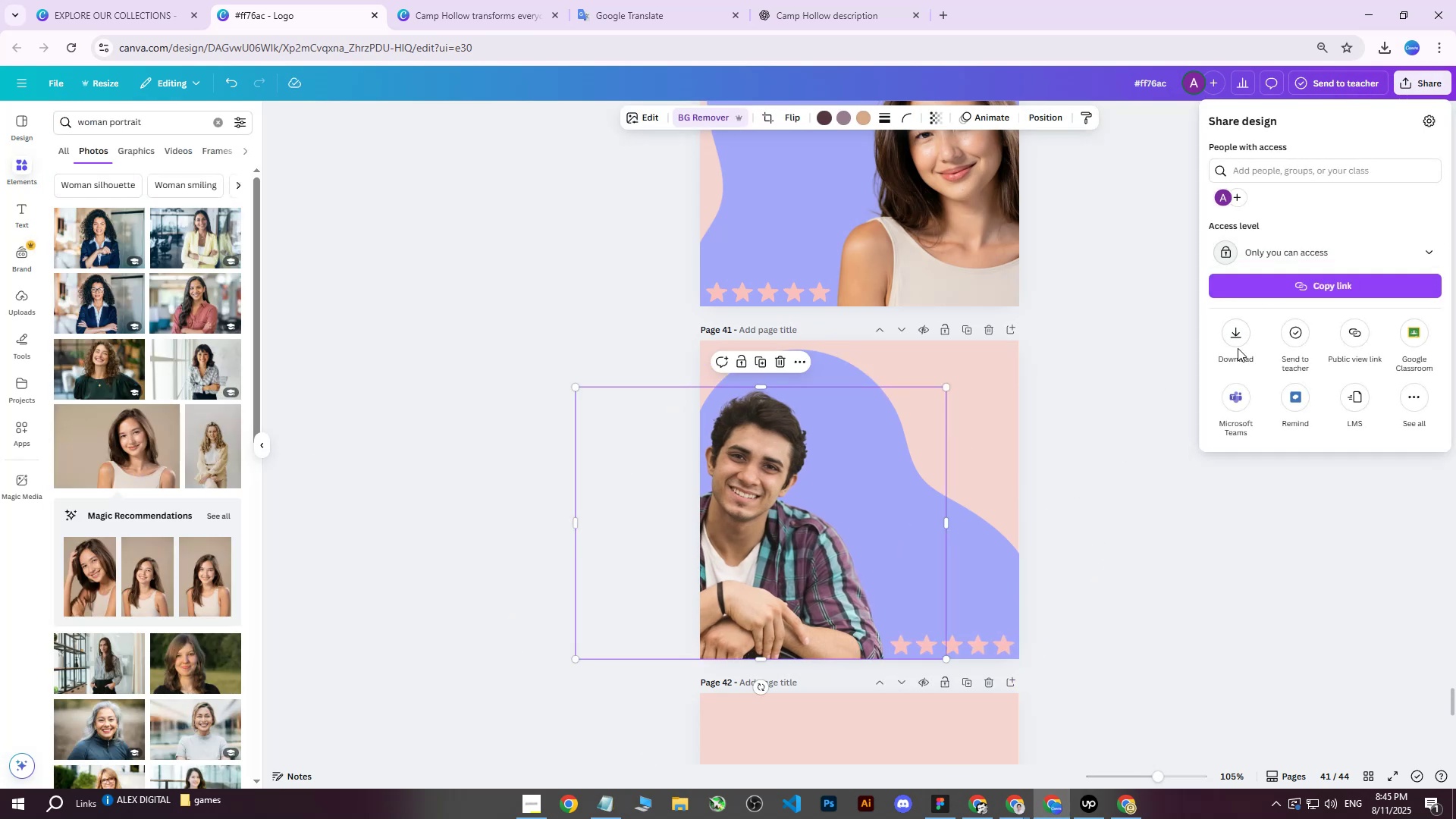 
double_click([1246, 340])
 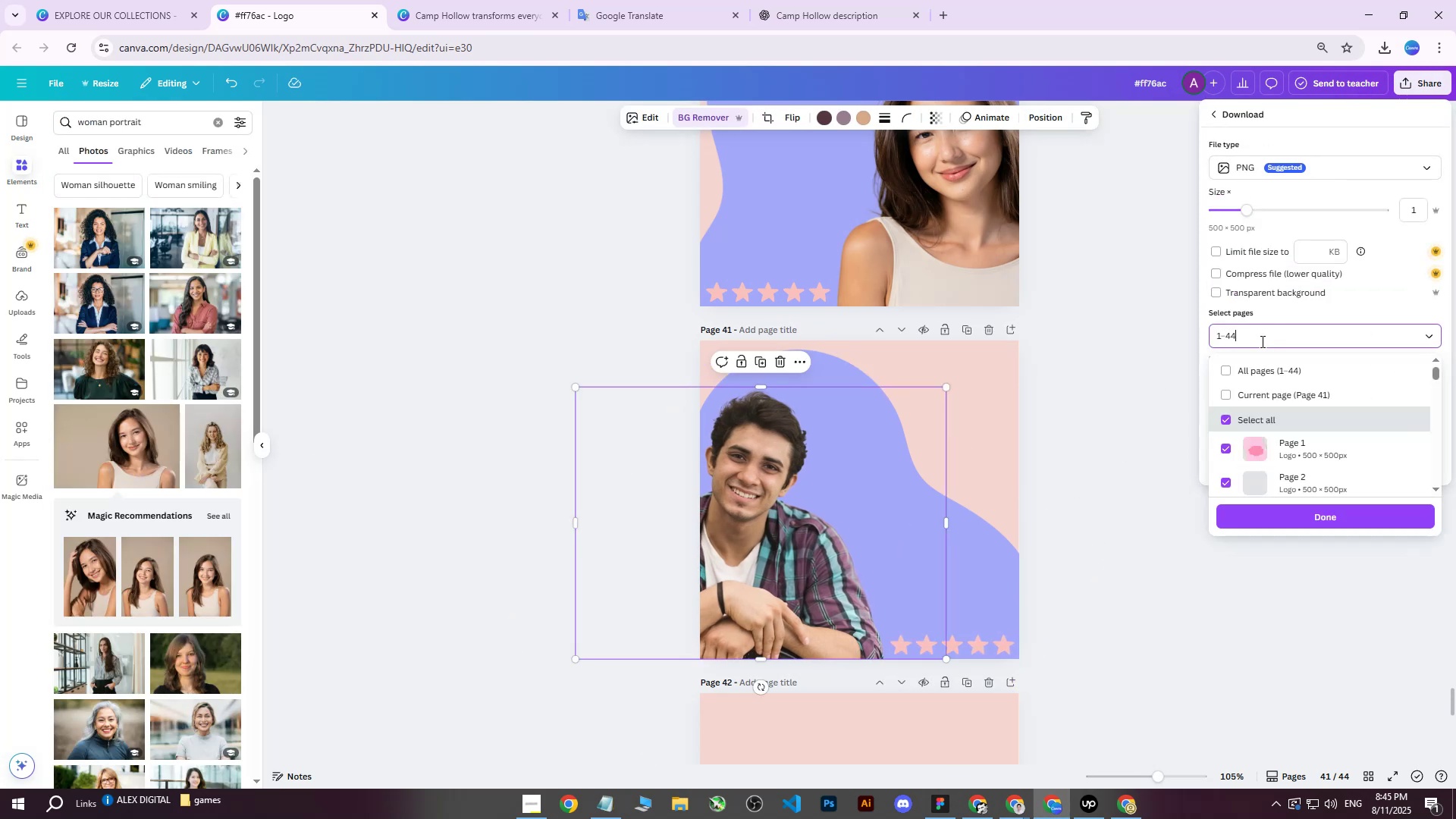 
double_click([1247, 378])
 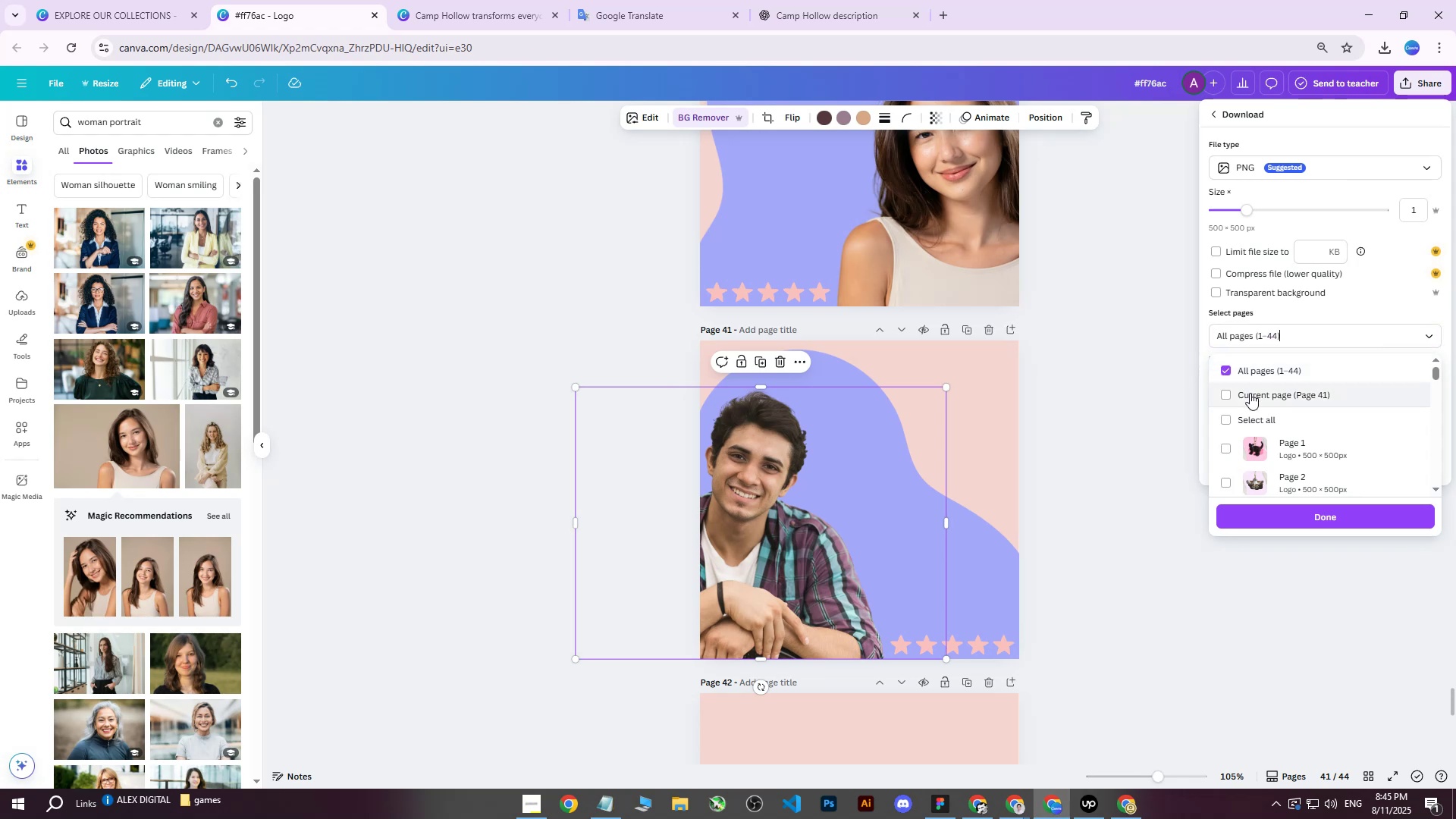 
triple_click([1250, 393])
 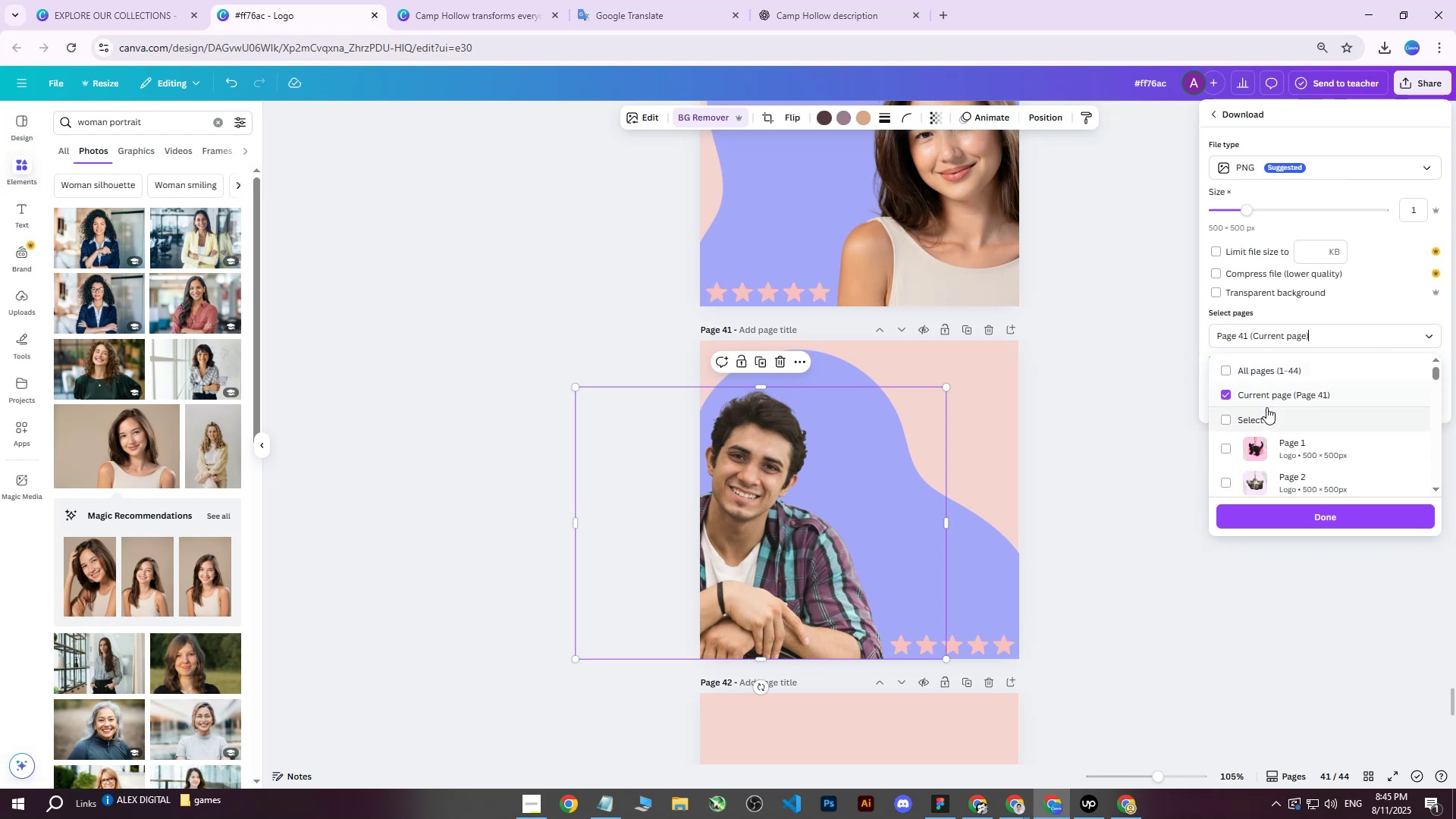 
scroll: coordinate [1267, 410], scroll_direction: down, amount: 4.0
 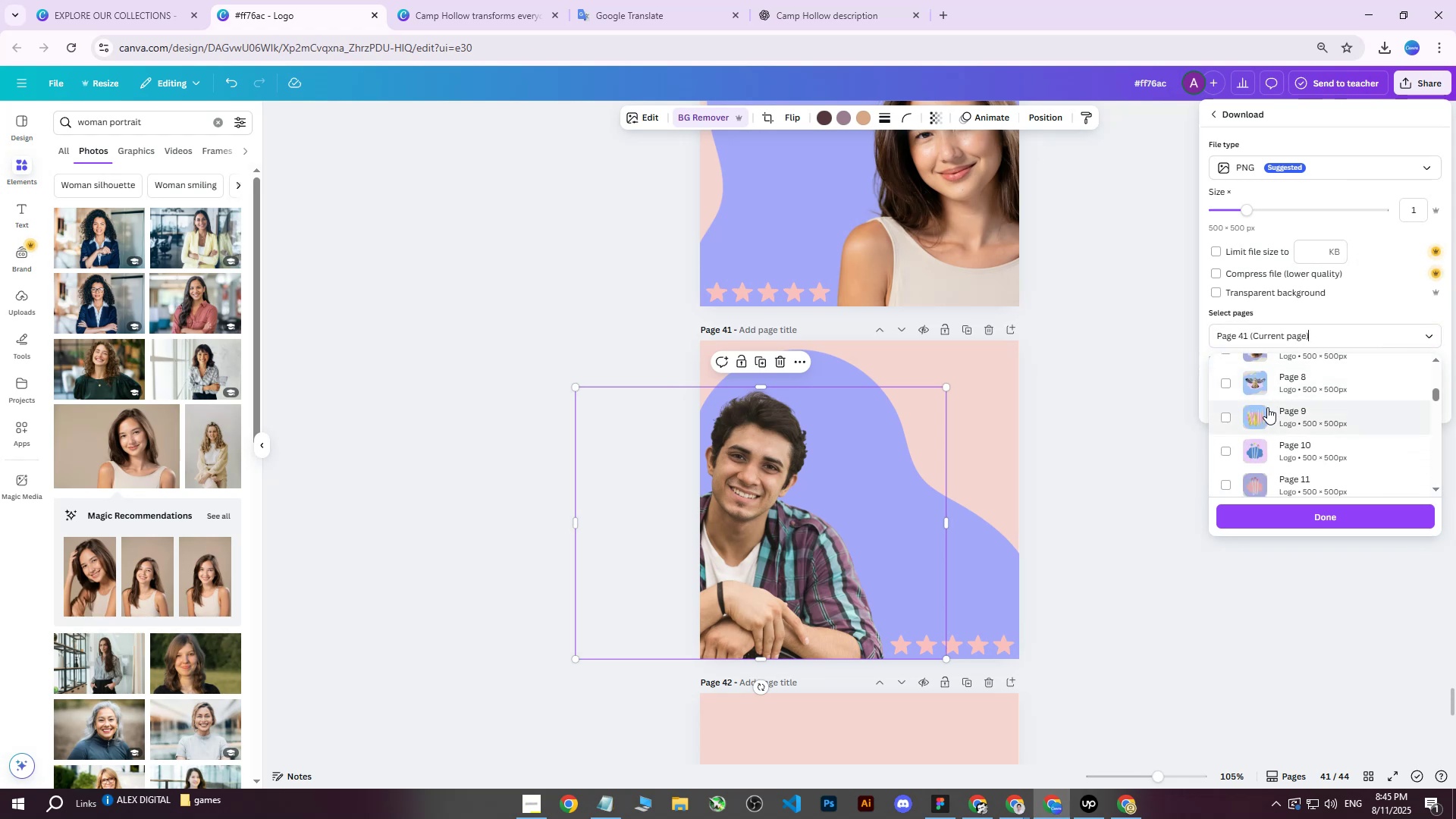 
scroll: coordinate [1269, 392], scroll_direction: up, amount: 1.0
 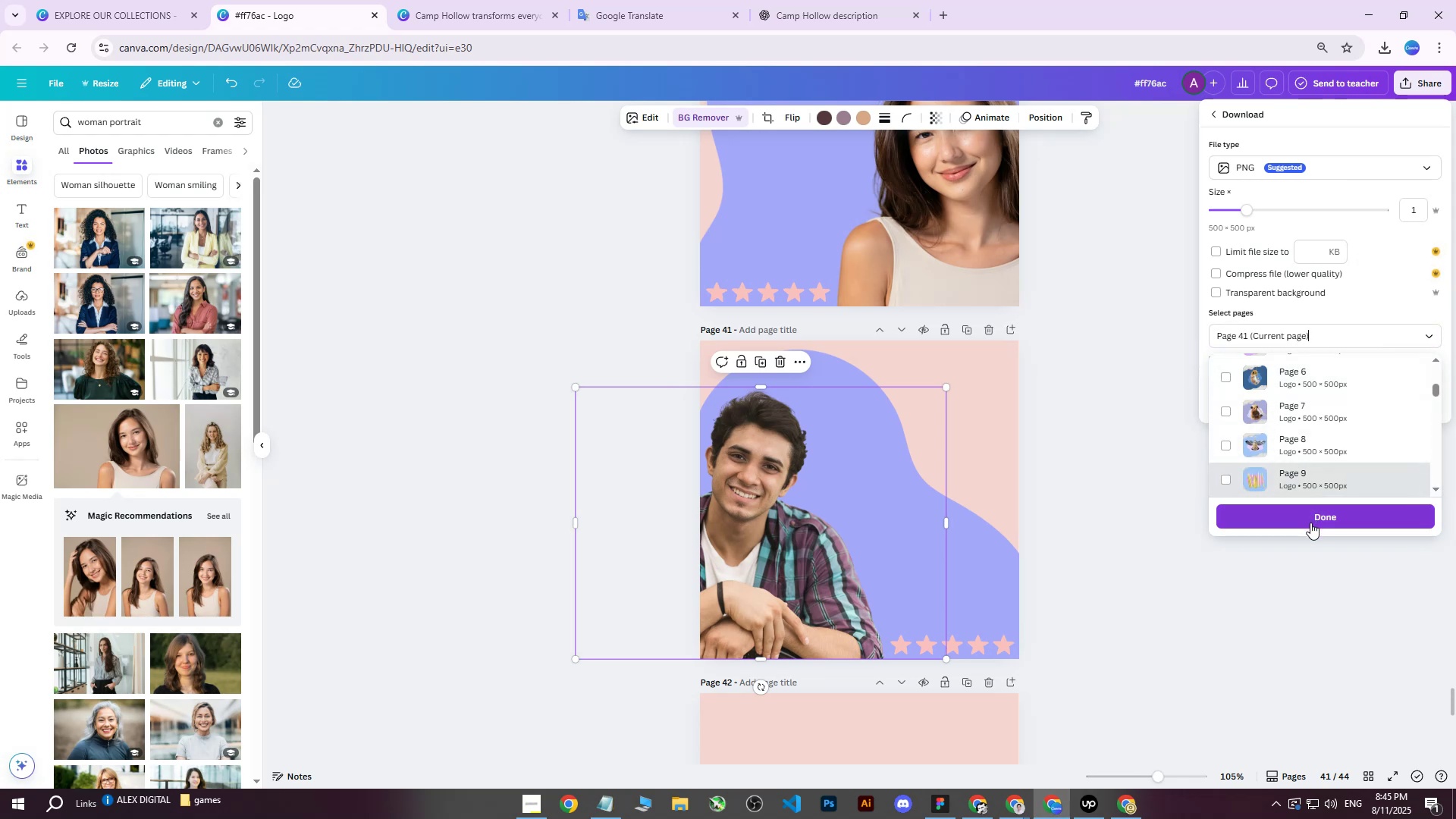 
left_click([1310, 522])
 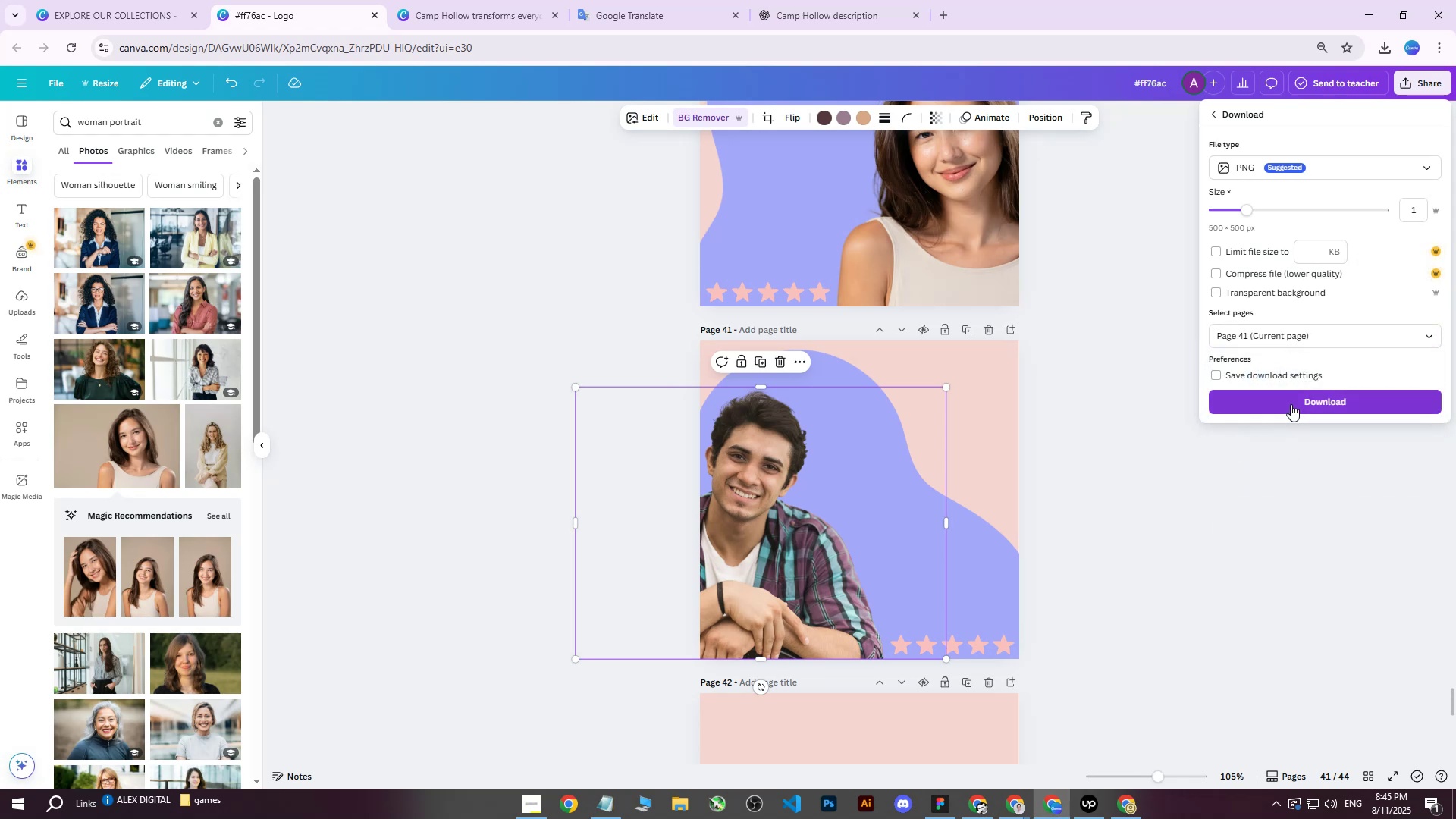 
left_click([1291, 404])
 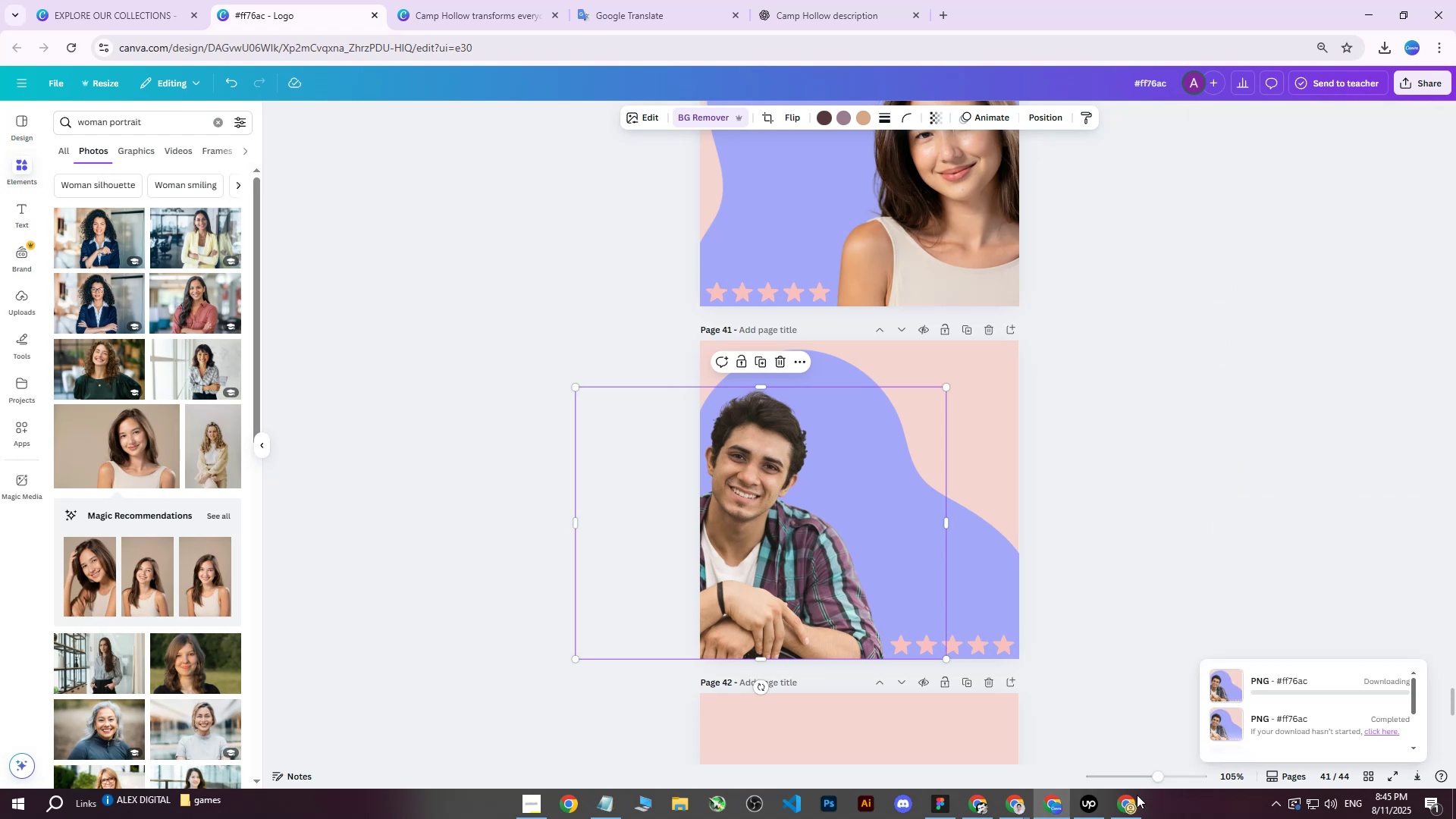 
left_click([1135, 802])
 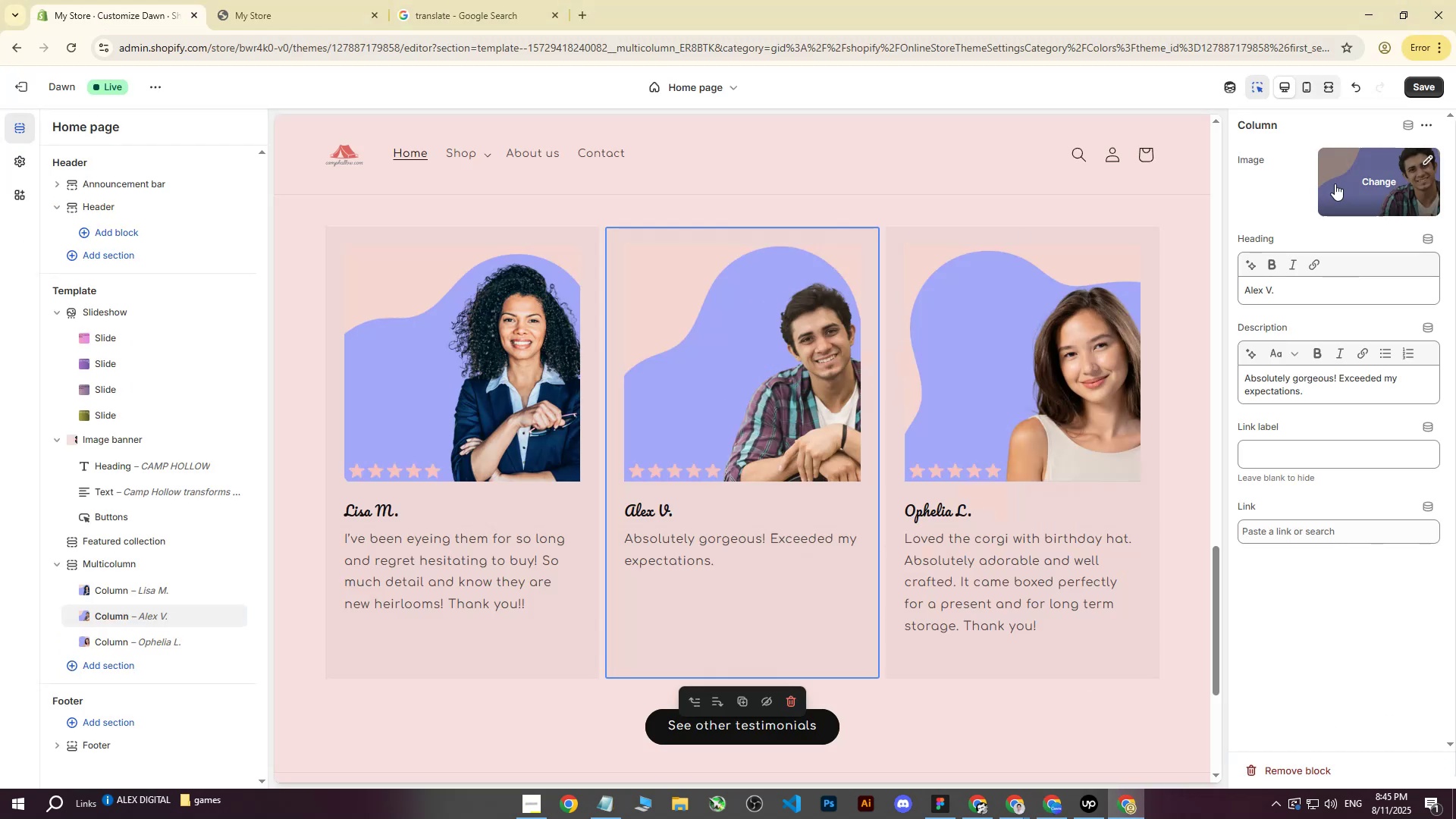 
left_click([1369, 182])
 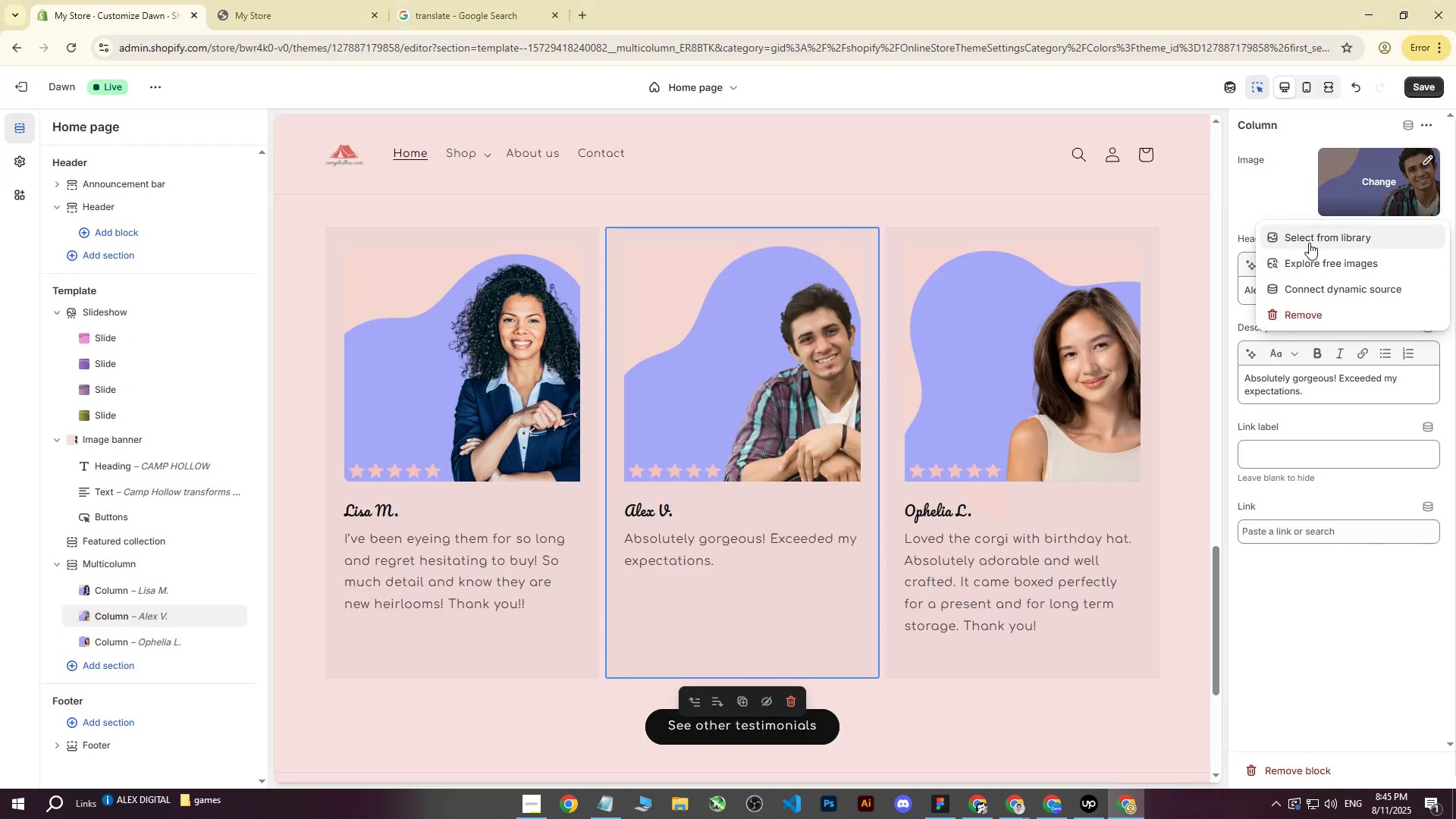 
left_click([1310, 237])
 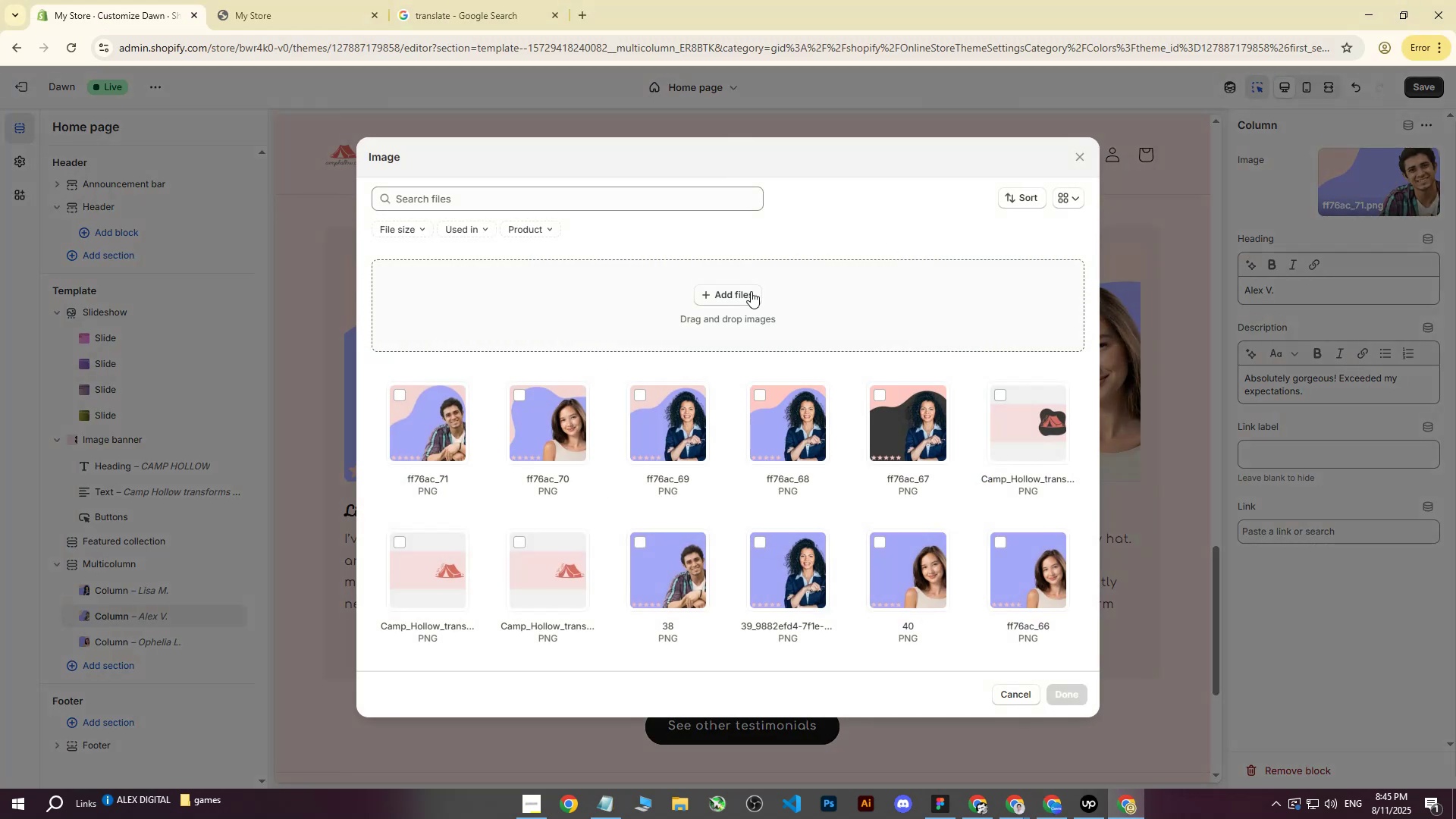 
left_click([748, 296])
 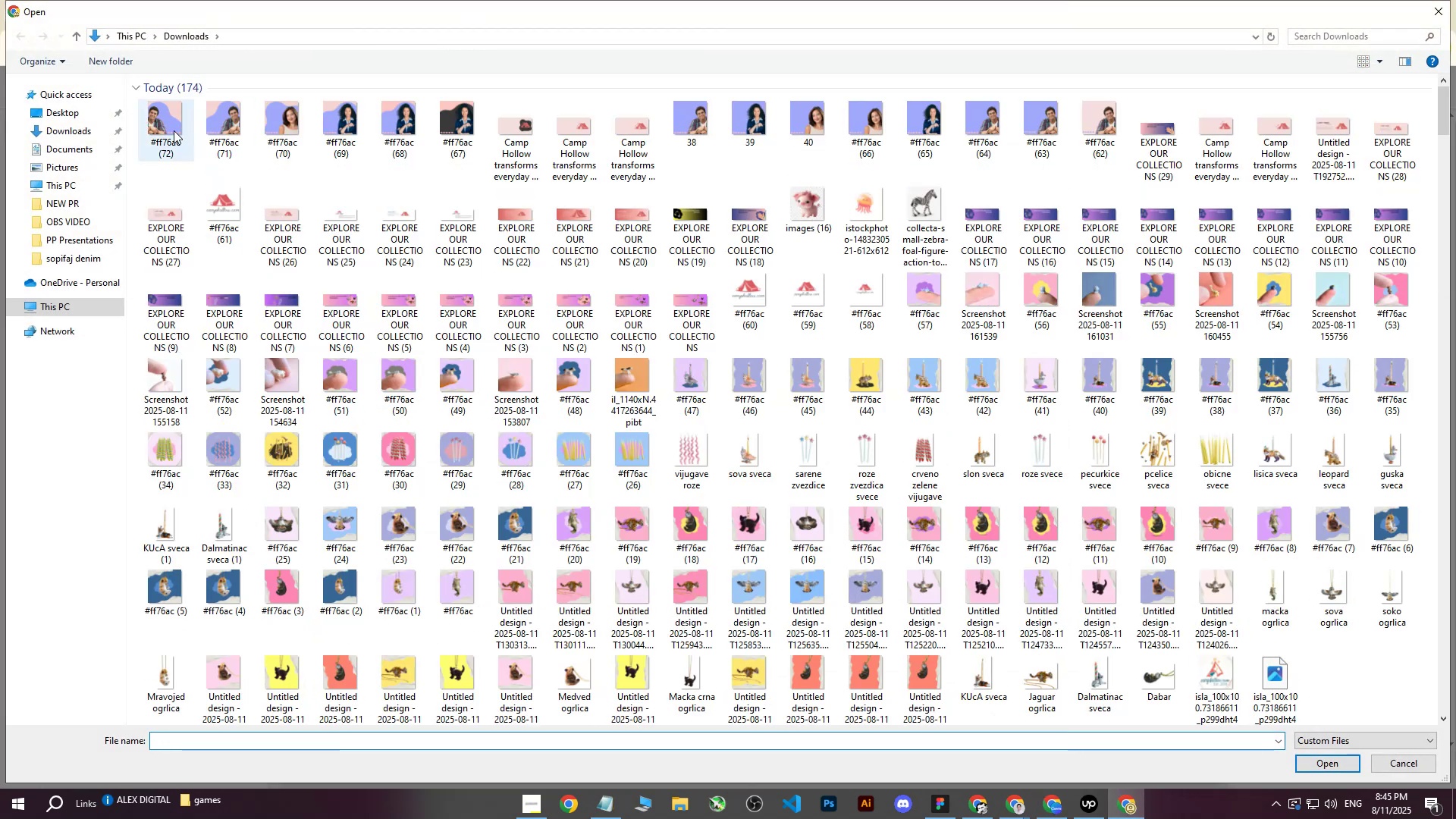 
left_click([169, 125])
 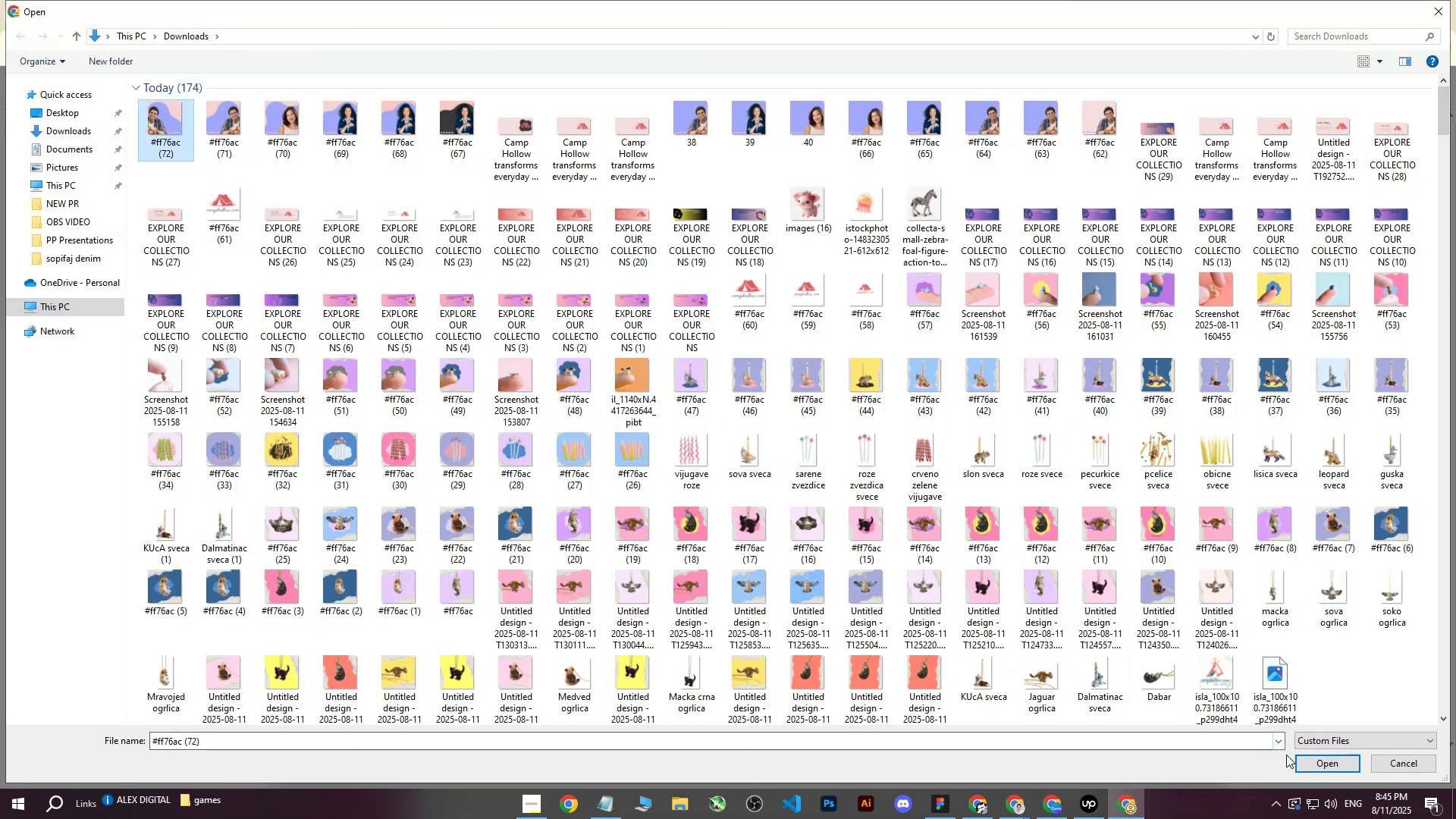 
left_click([1307, 762])
 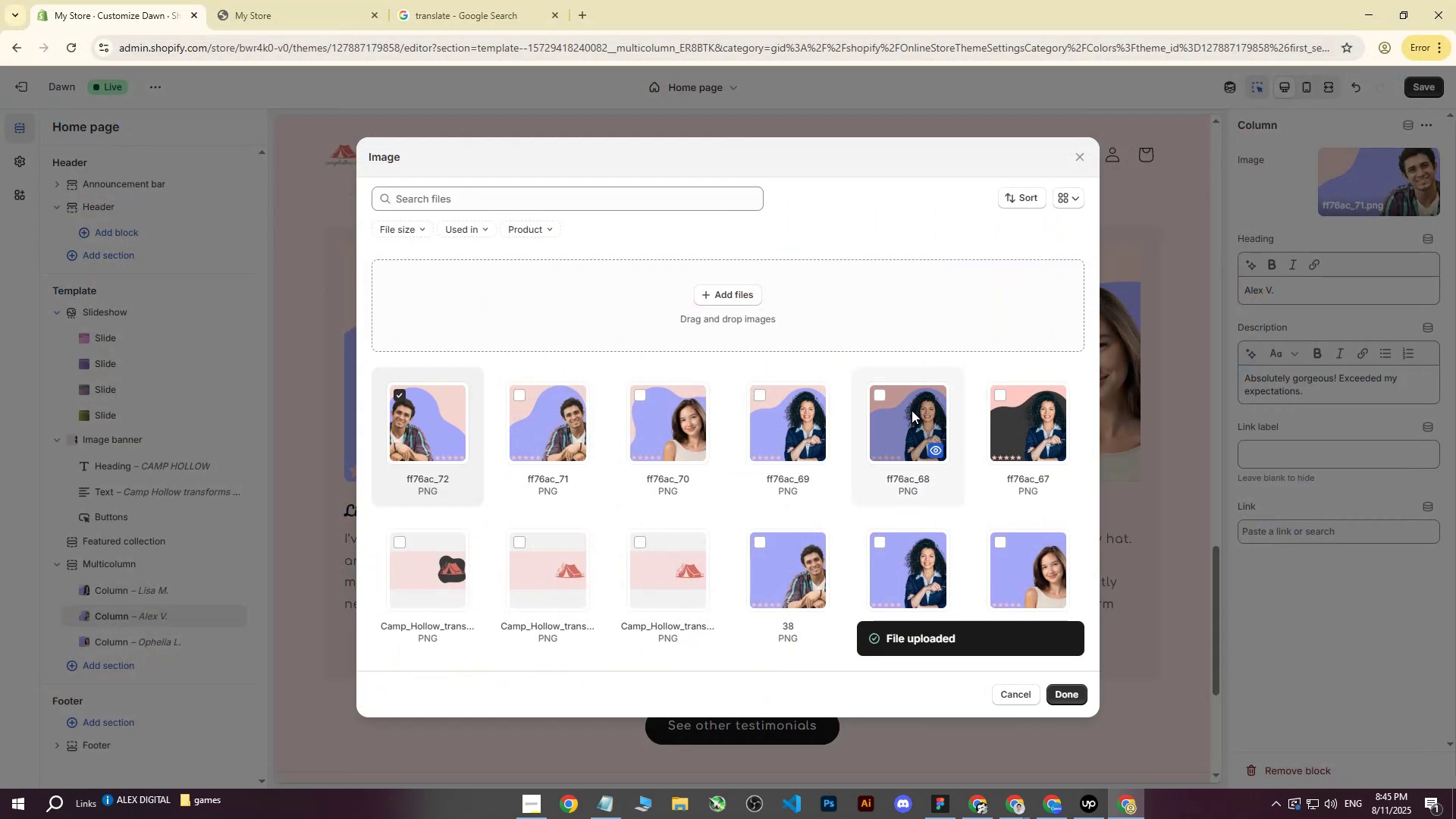 
left_click([1070, 694])
 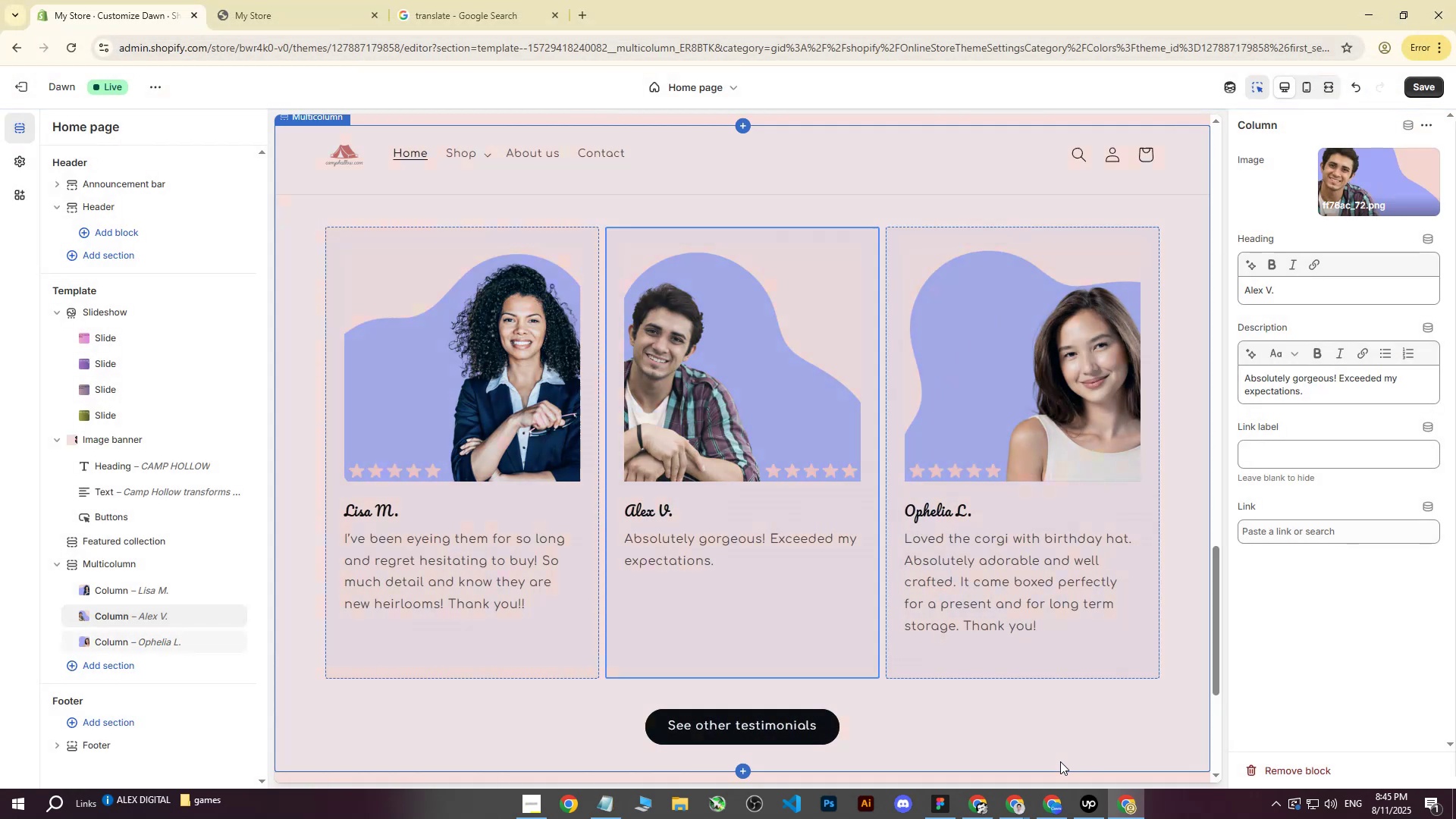 
wait(5.93)
 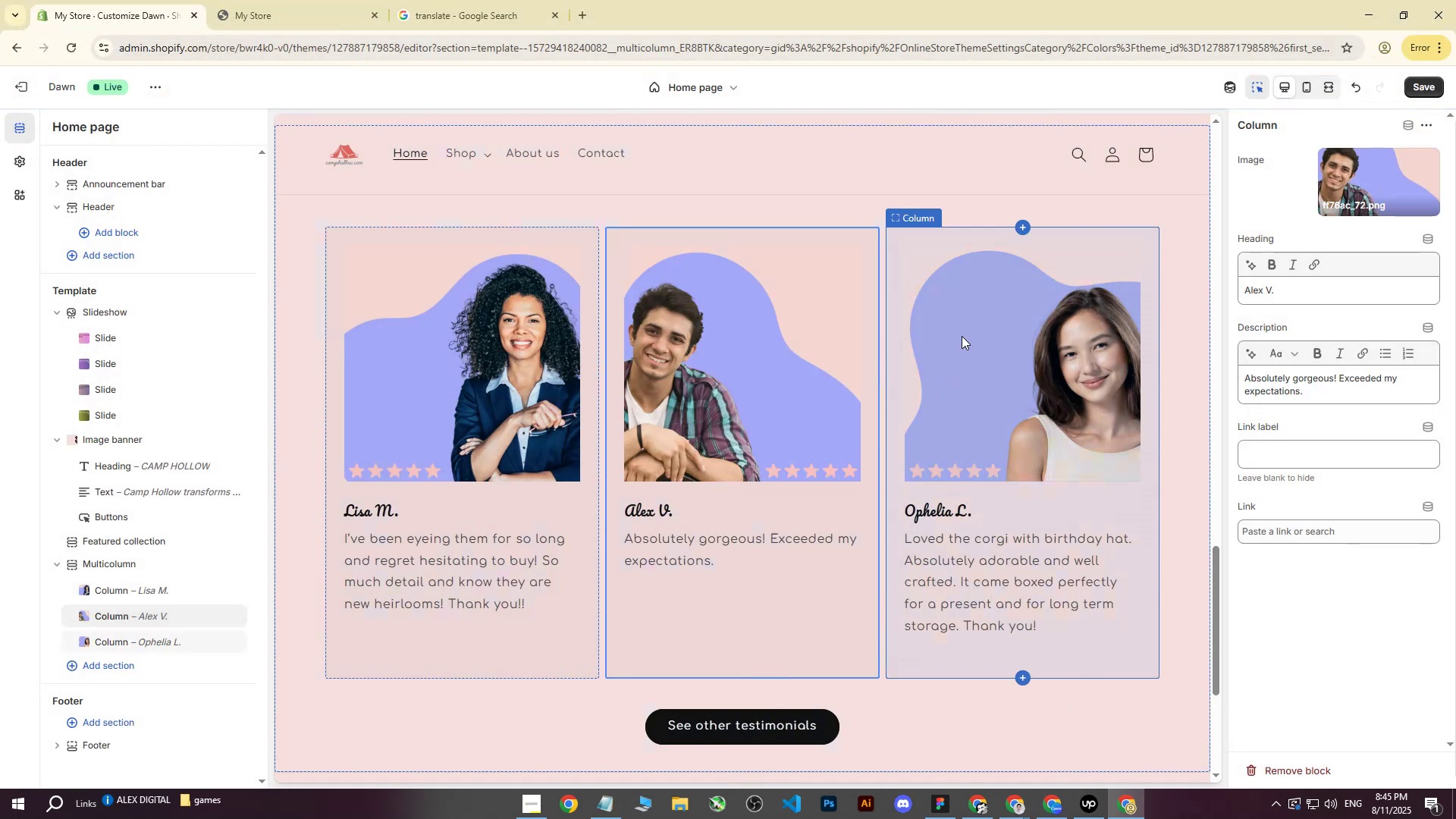 
left_click_drag(start_coordinate=[155, 121], to_coordinate=[43, 118])
 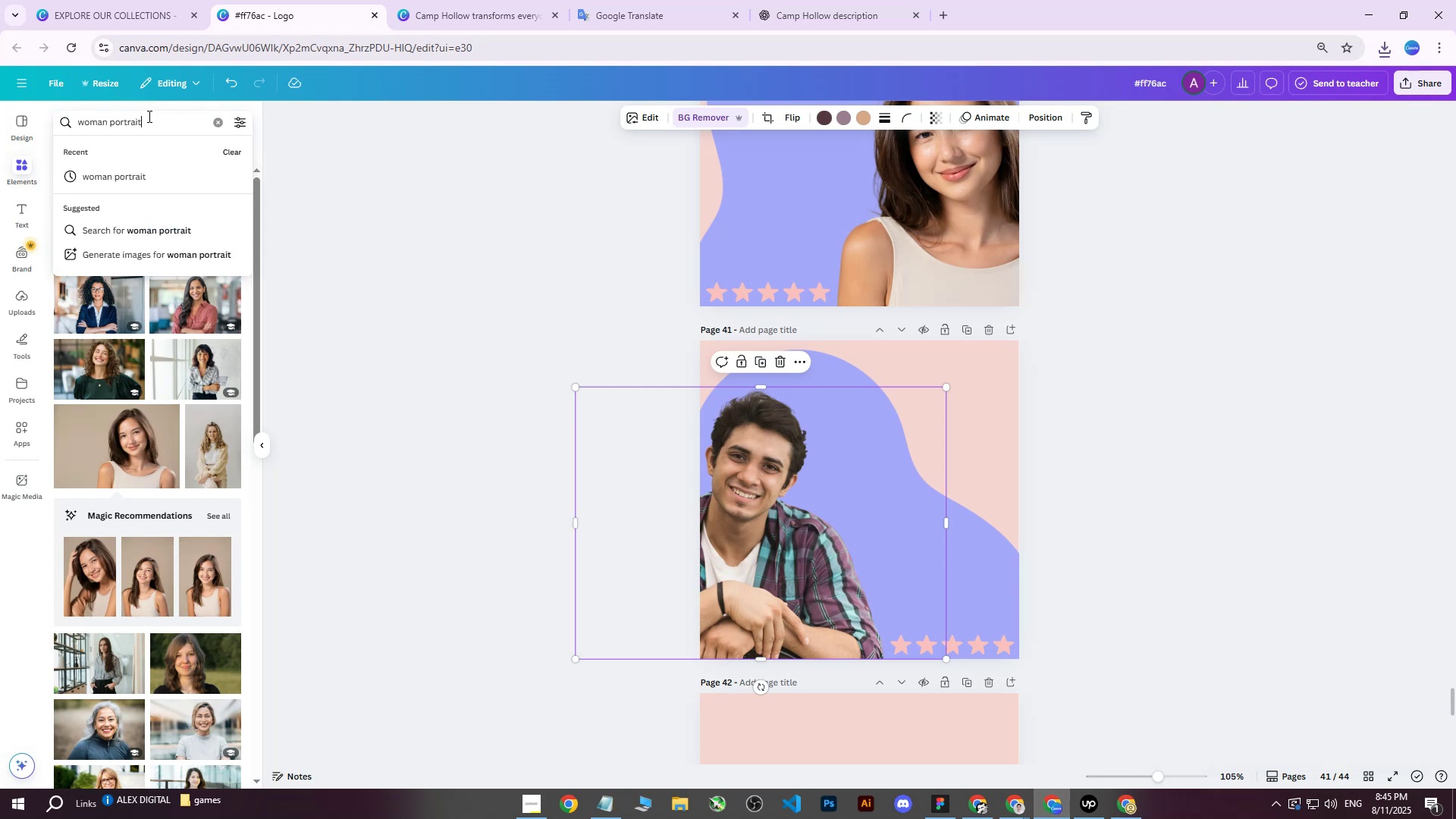 
left_click_drag(start_coordinate=[152, 116], to_coordinate=[33, 116])
 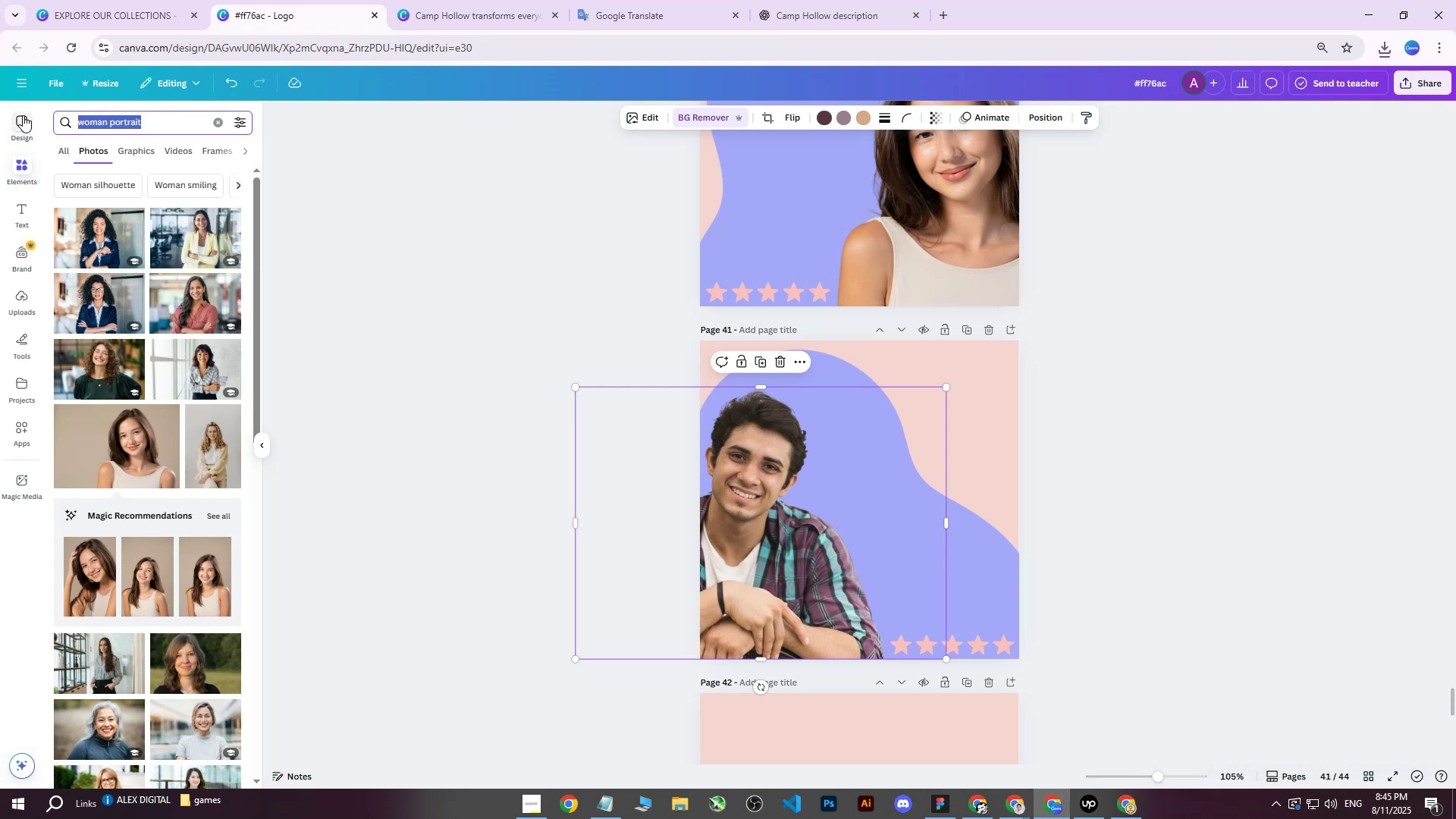 
type(man portrait)
 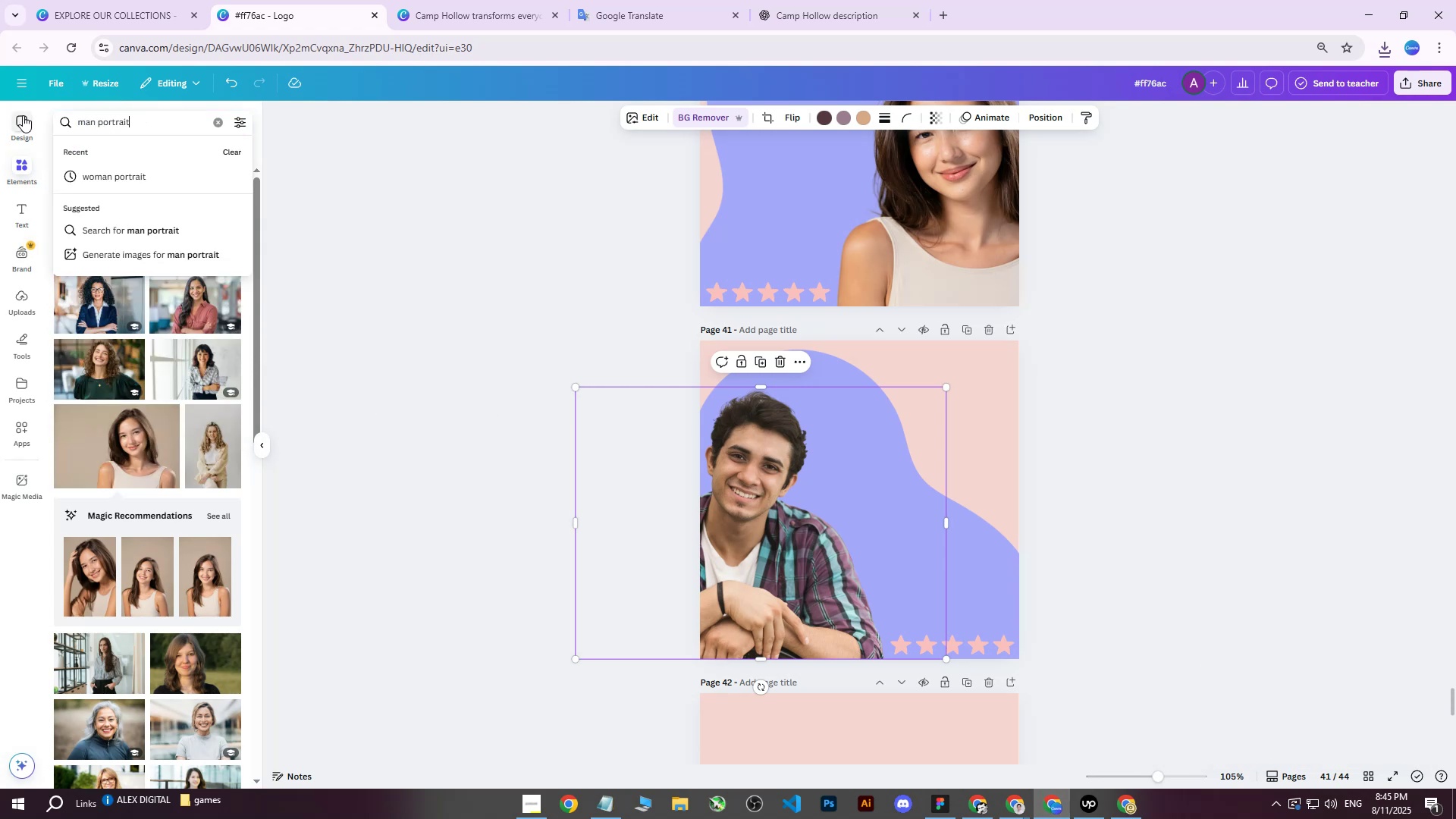 
key(Enter)
 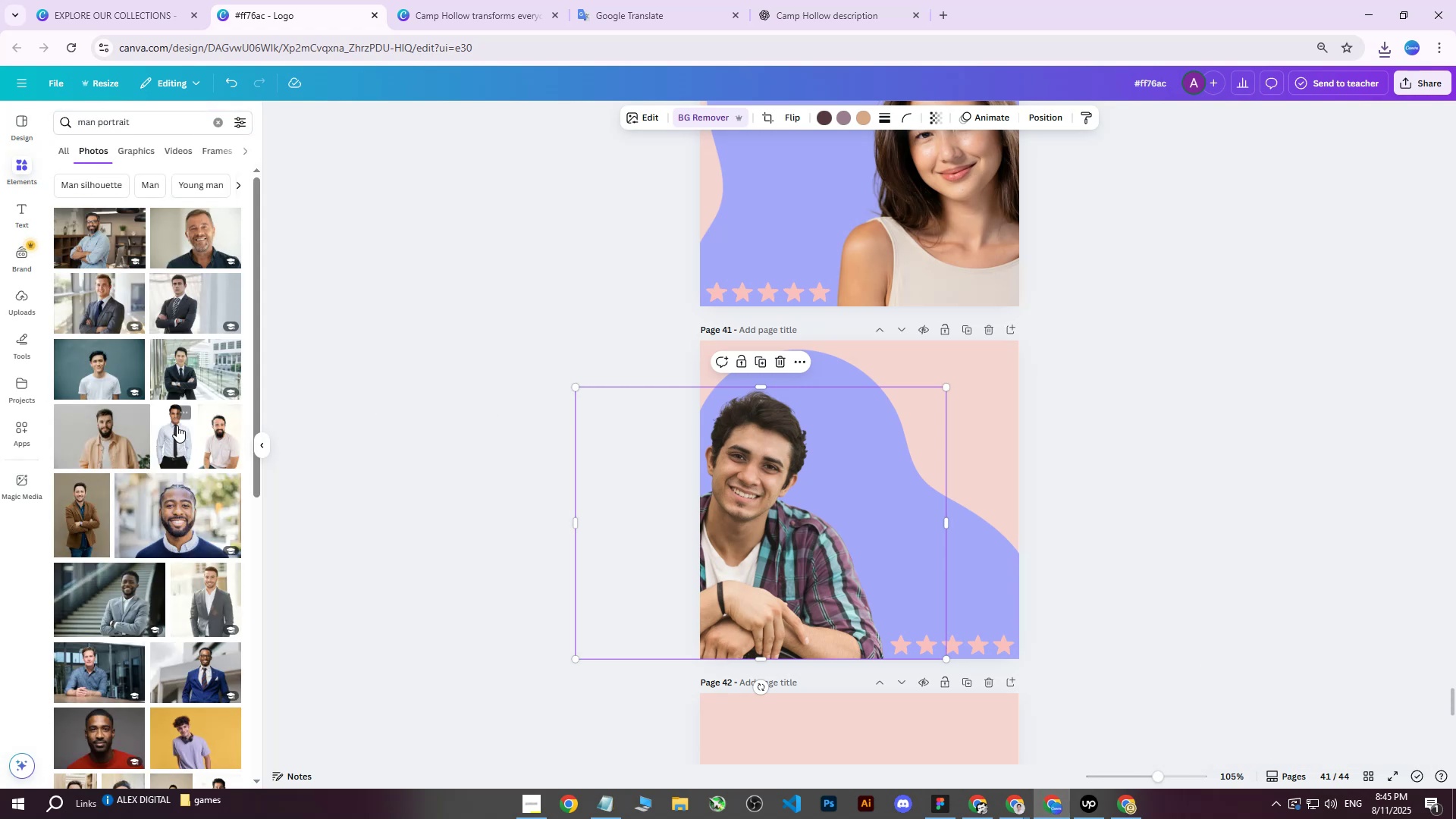 
scroll: coordinate [181, 400], scroll_direction: down, amount: 3.0
 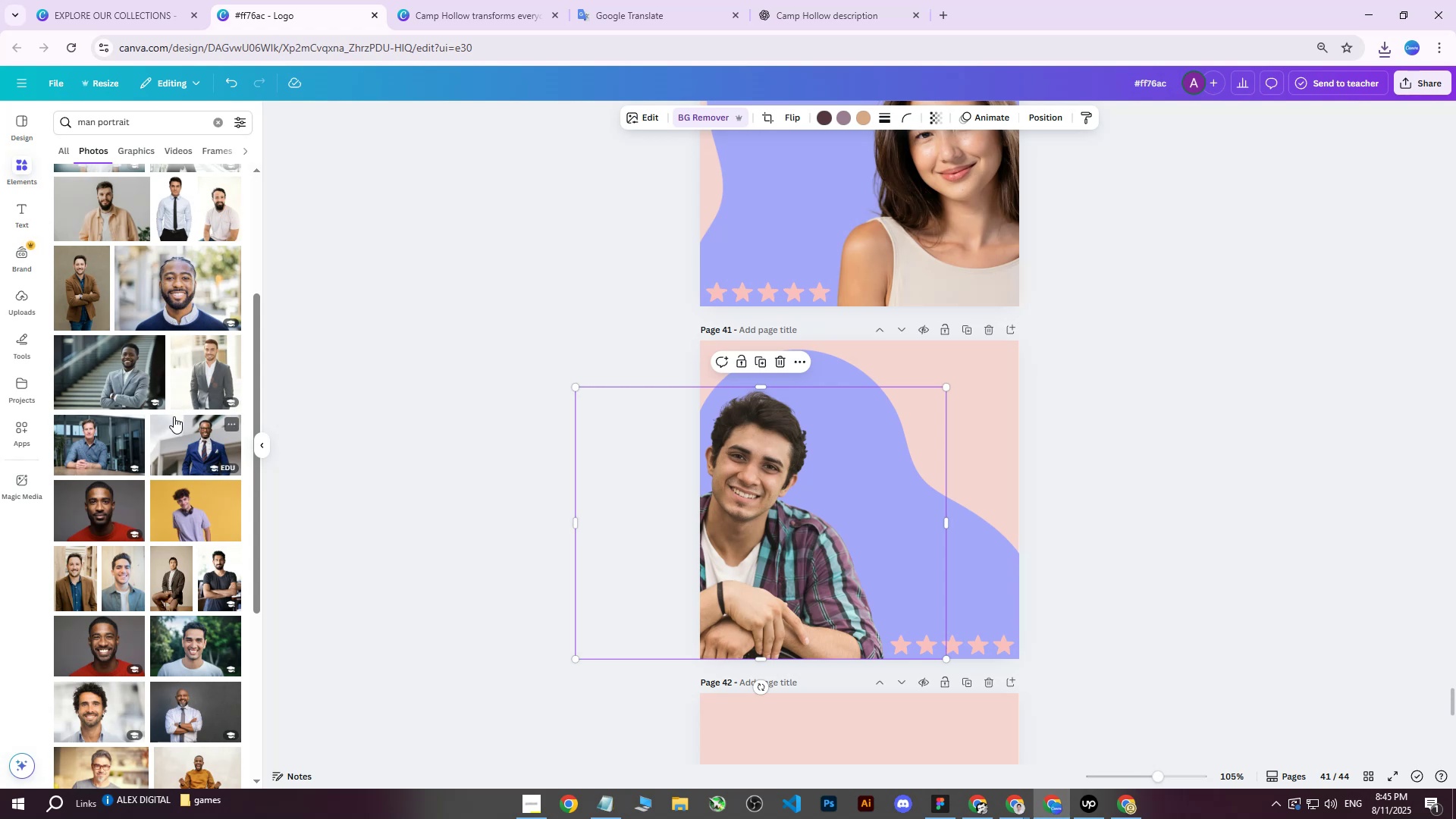 
left_click([102, 501])
 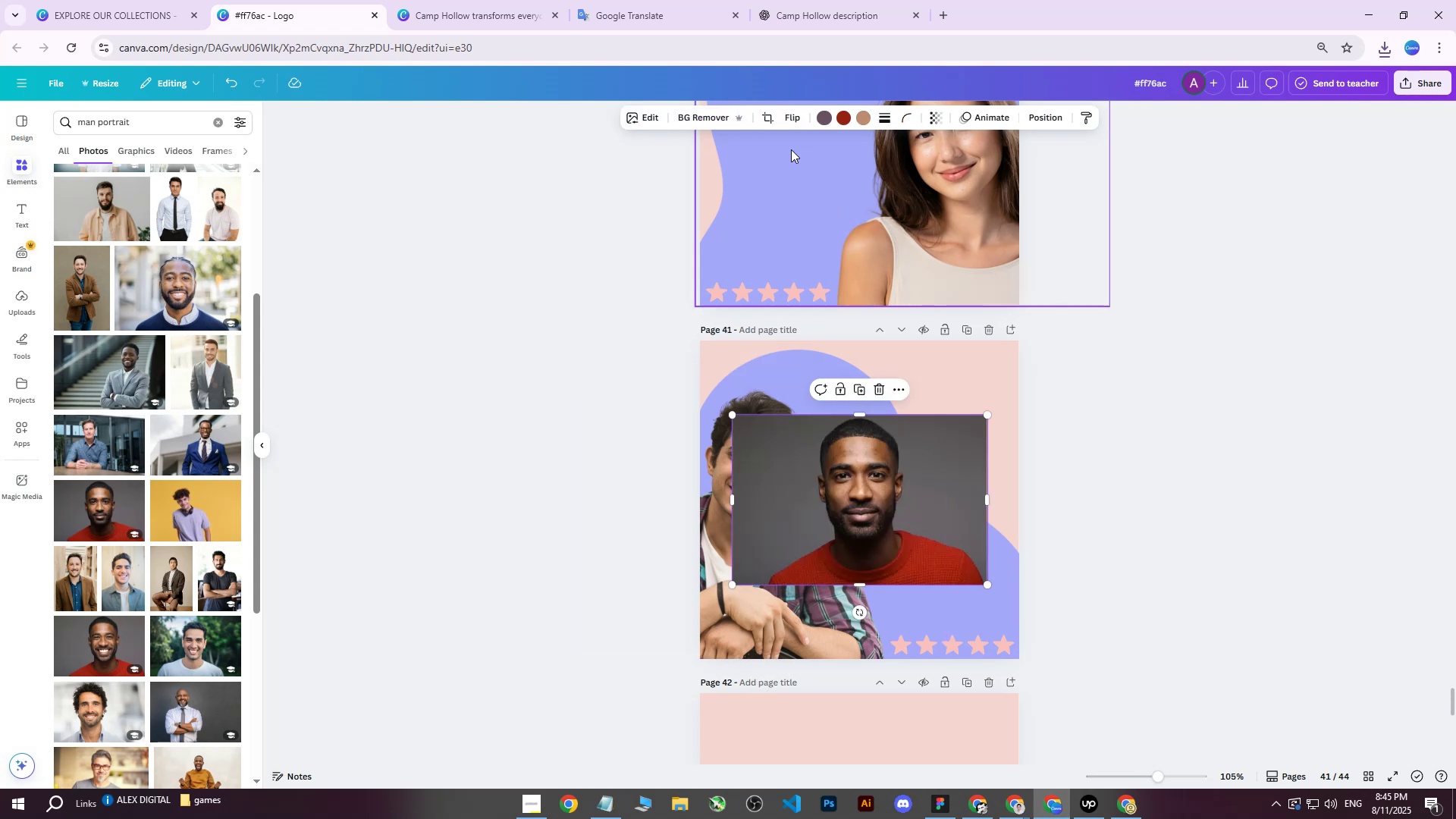 
left_click([707, 121])
 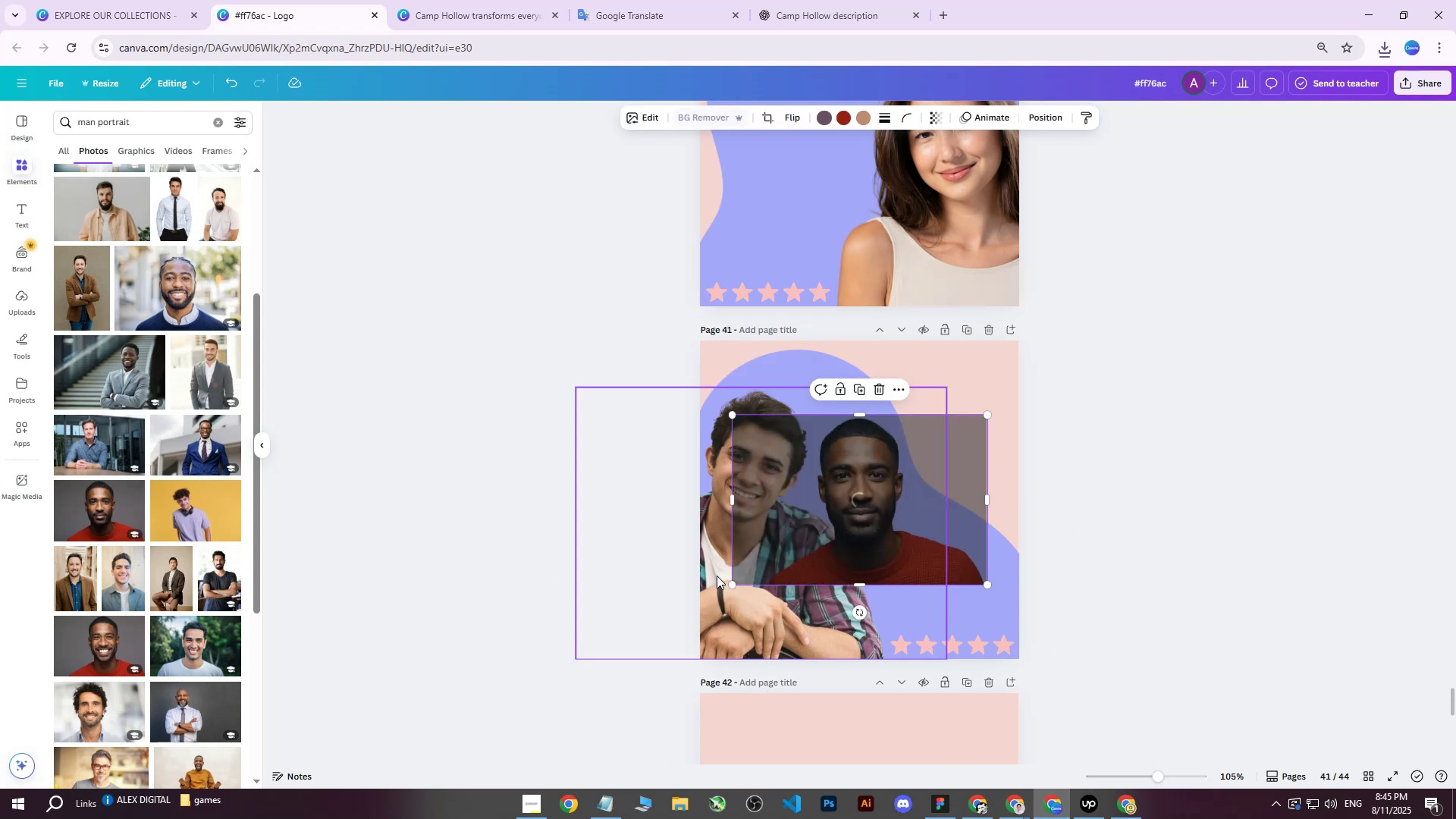 
left_click([717, 577])
 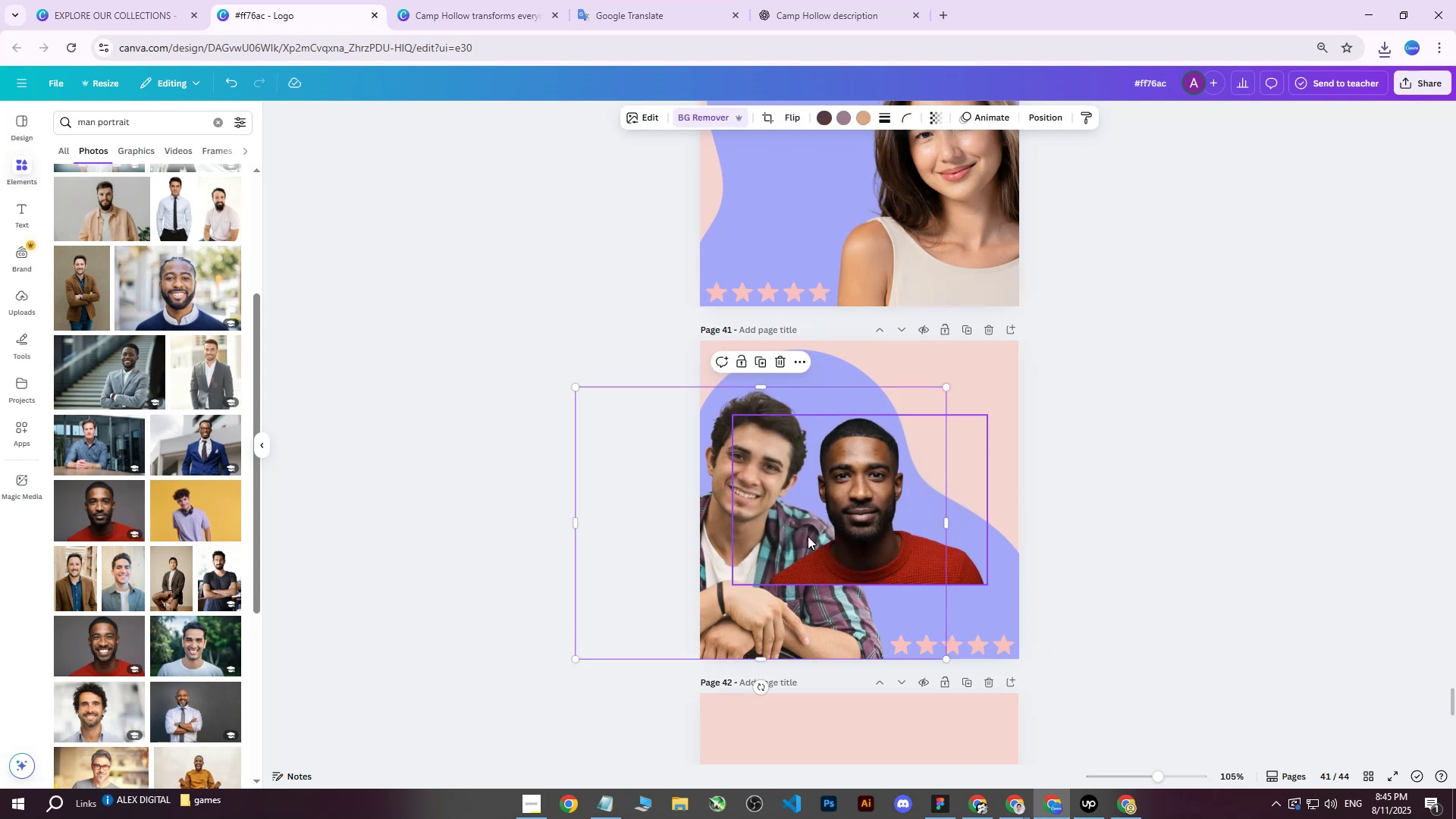 
key(Delete)
 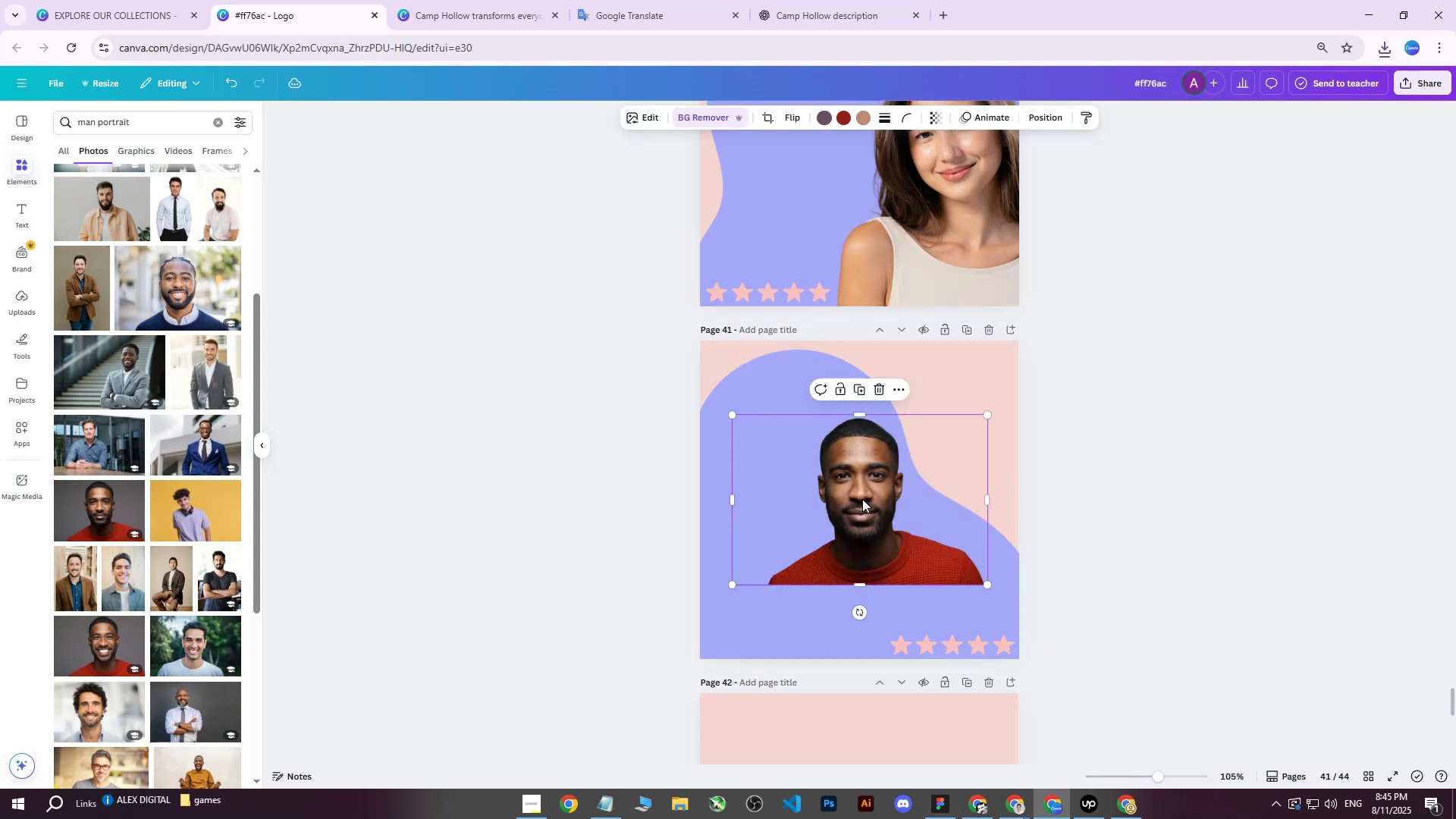 
left_click([862, 499])
 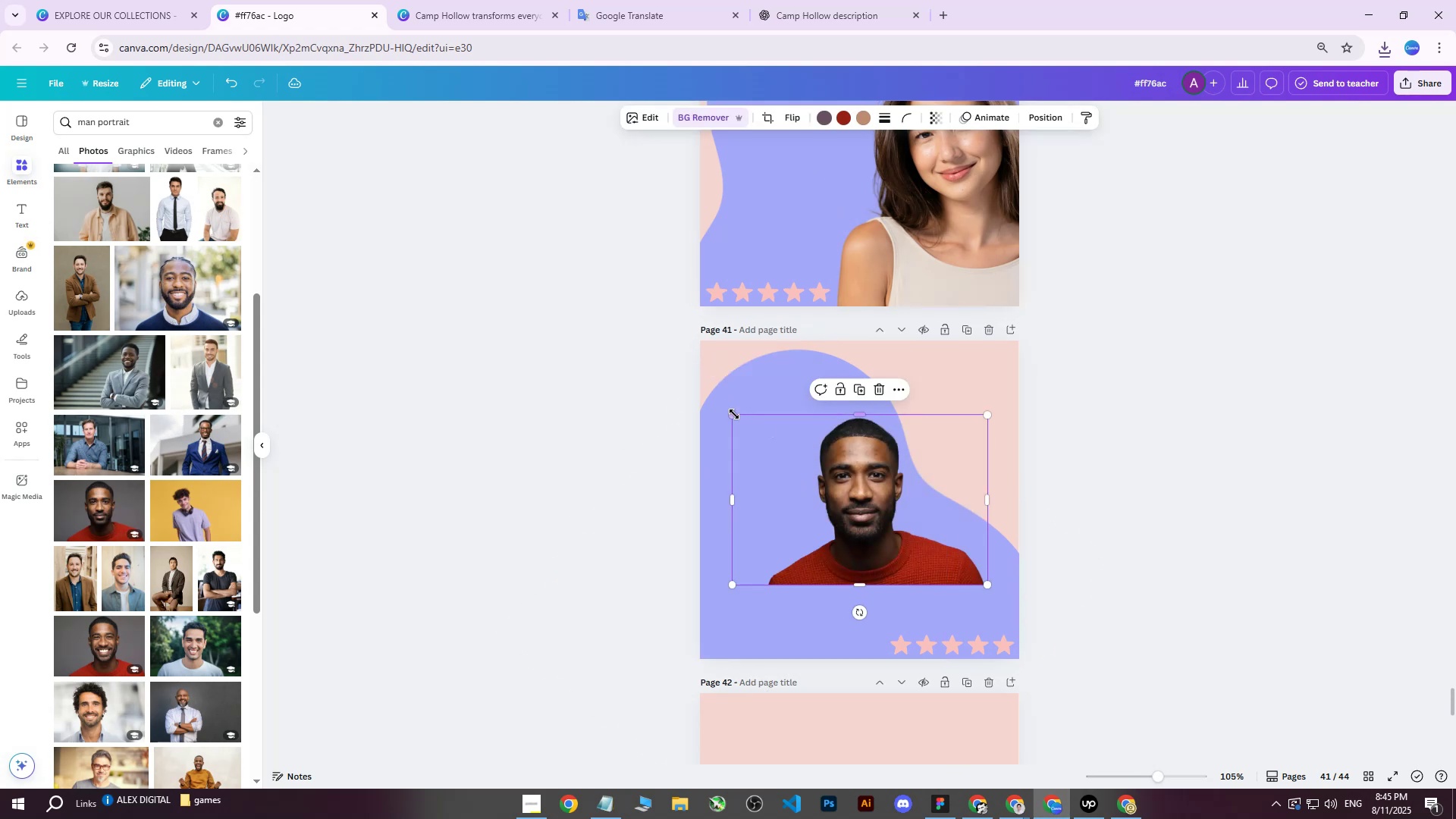 
left_click_drag(start_coordinate=[734, 413], to_coordinate=[520, 311])
 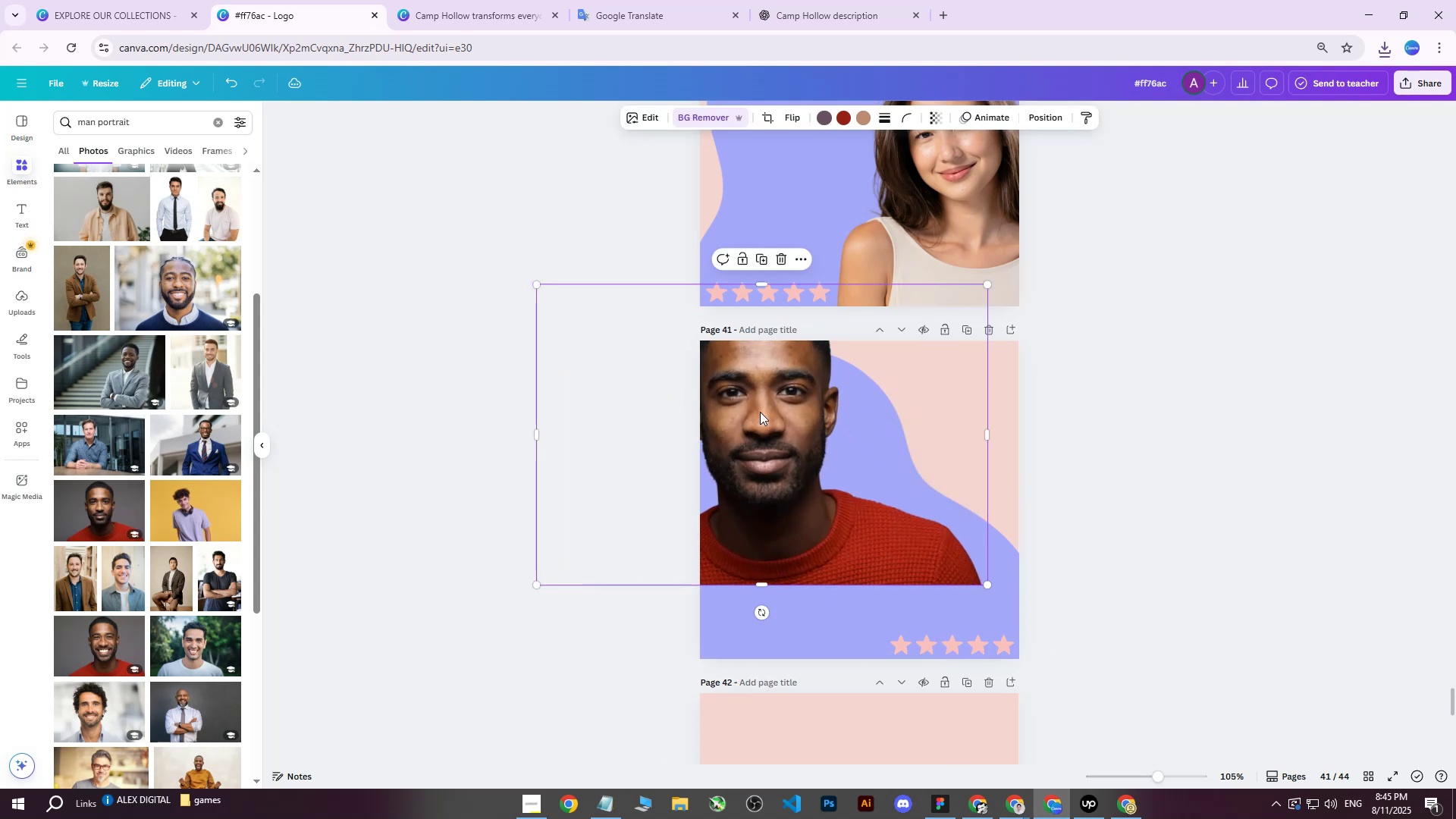 
left_click_drag(start_coordinate=[763, 413], to_coordinate=[771, 516])
 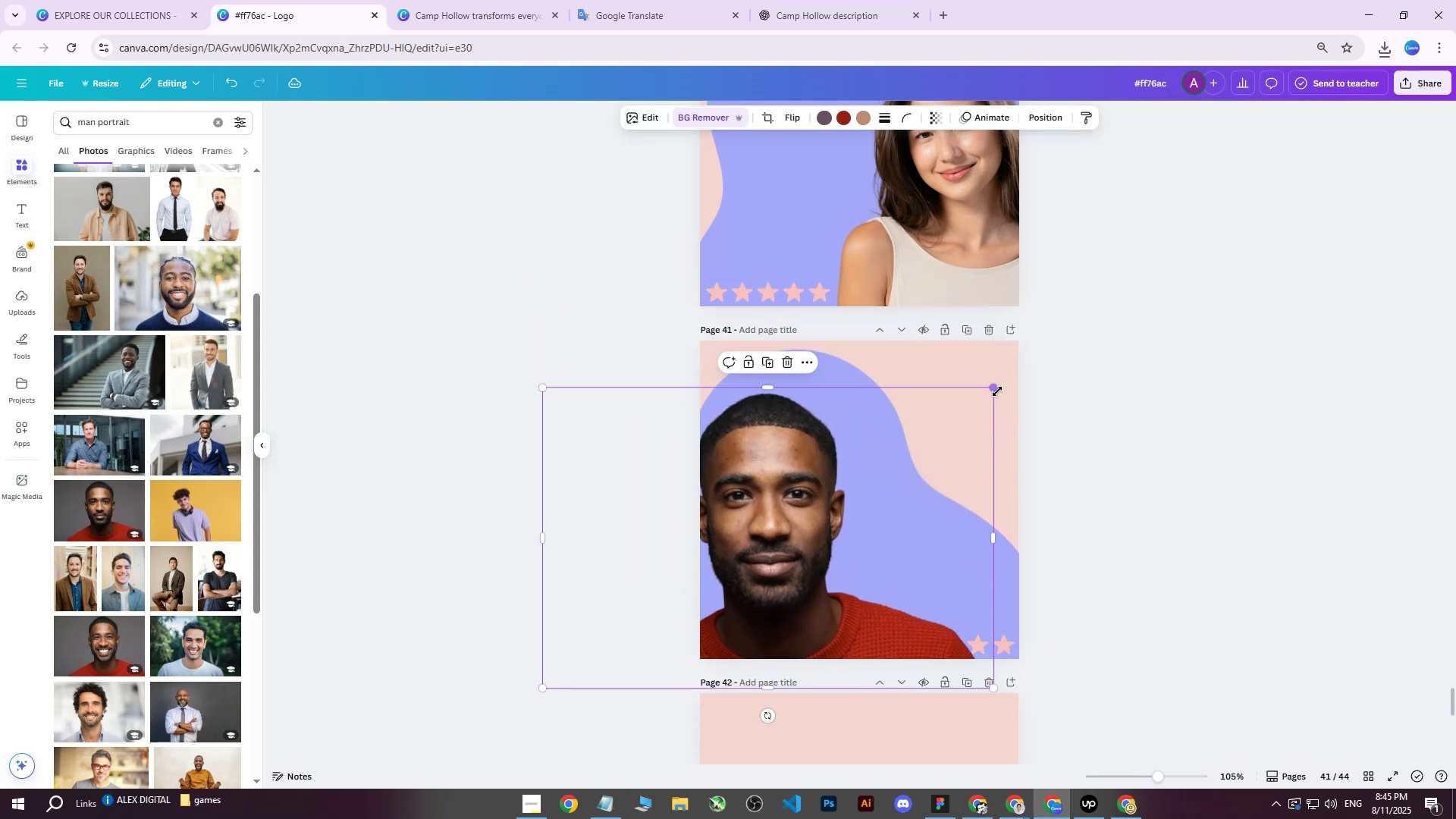 
left_click_drag(start_coordinate=[997, 388], to_coordinate=[918, 541])
 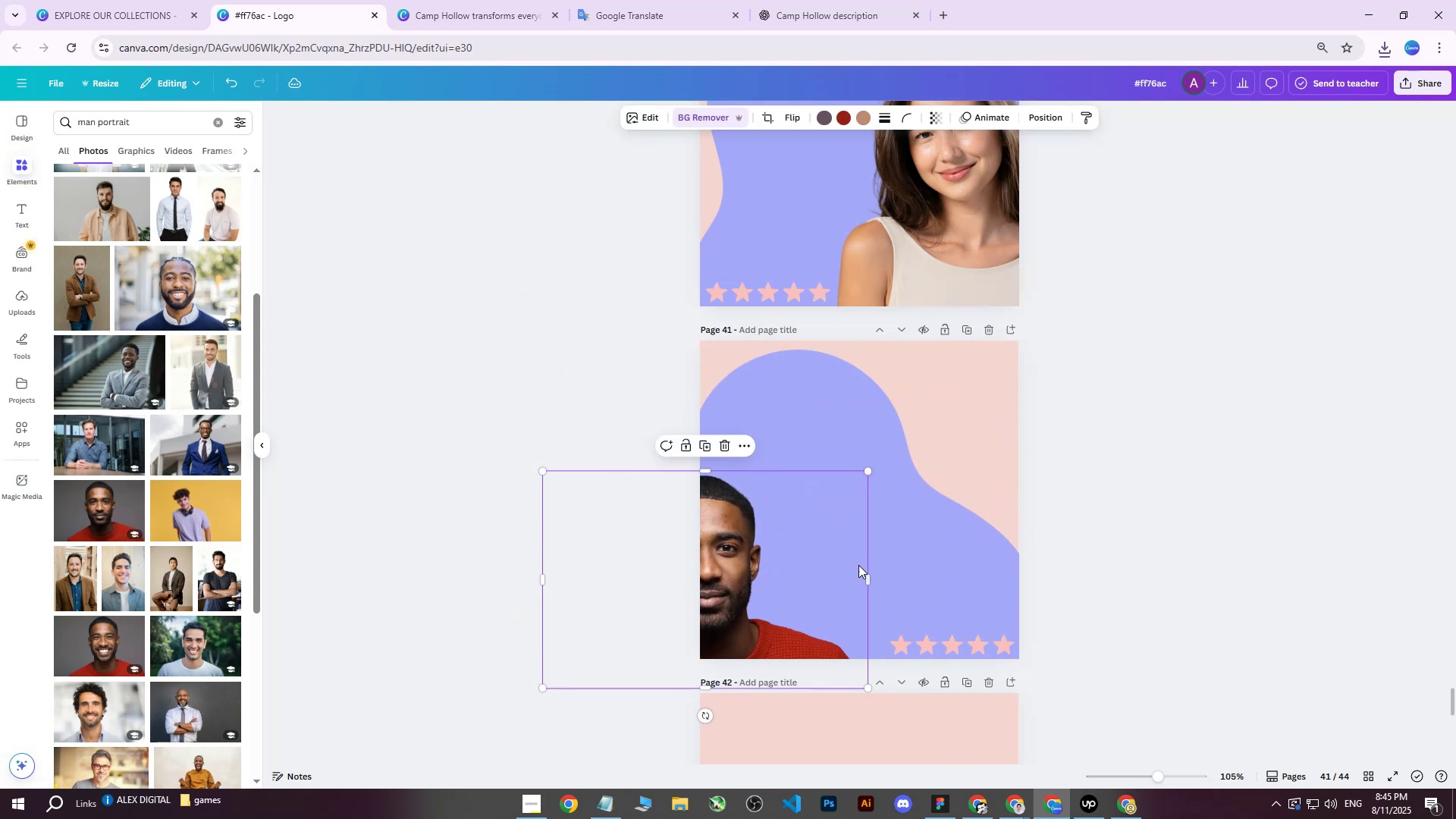 
left_click_drag(start_coordinate=[858, 563], to_coordinate=[910, 442])
 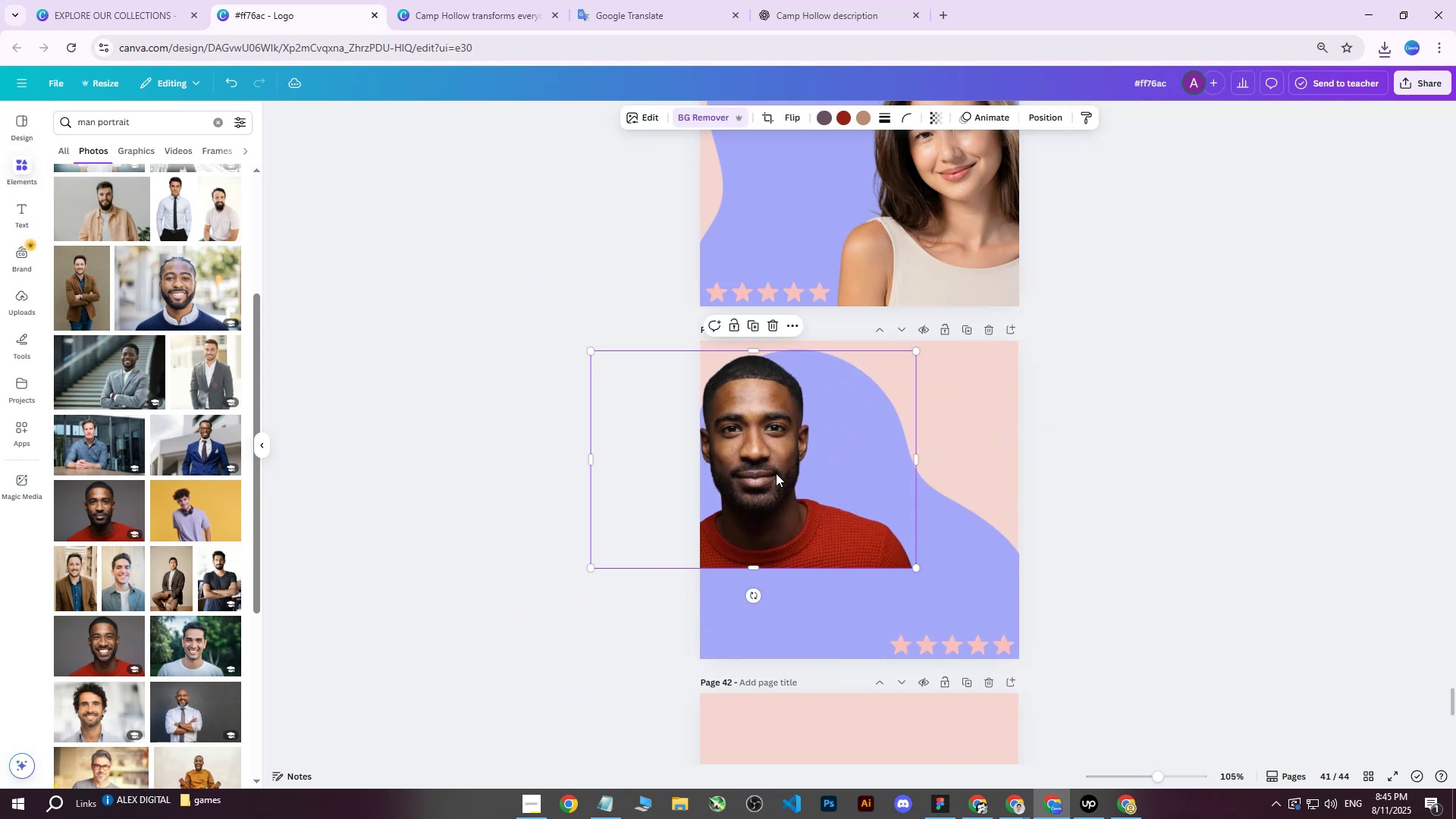 
left_click_drag(start_coordinate=[777, 472], to_coordinate=[825, 472])
 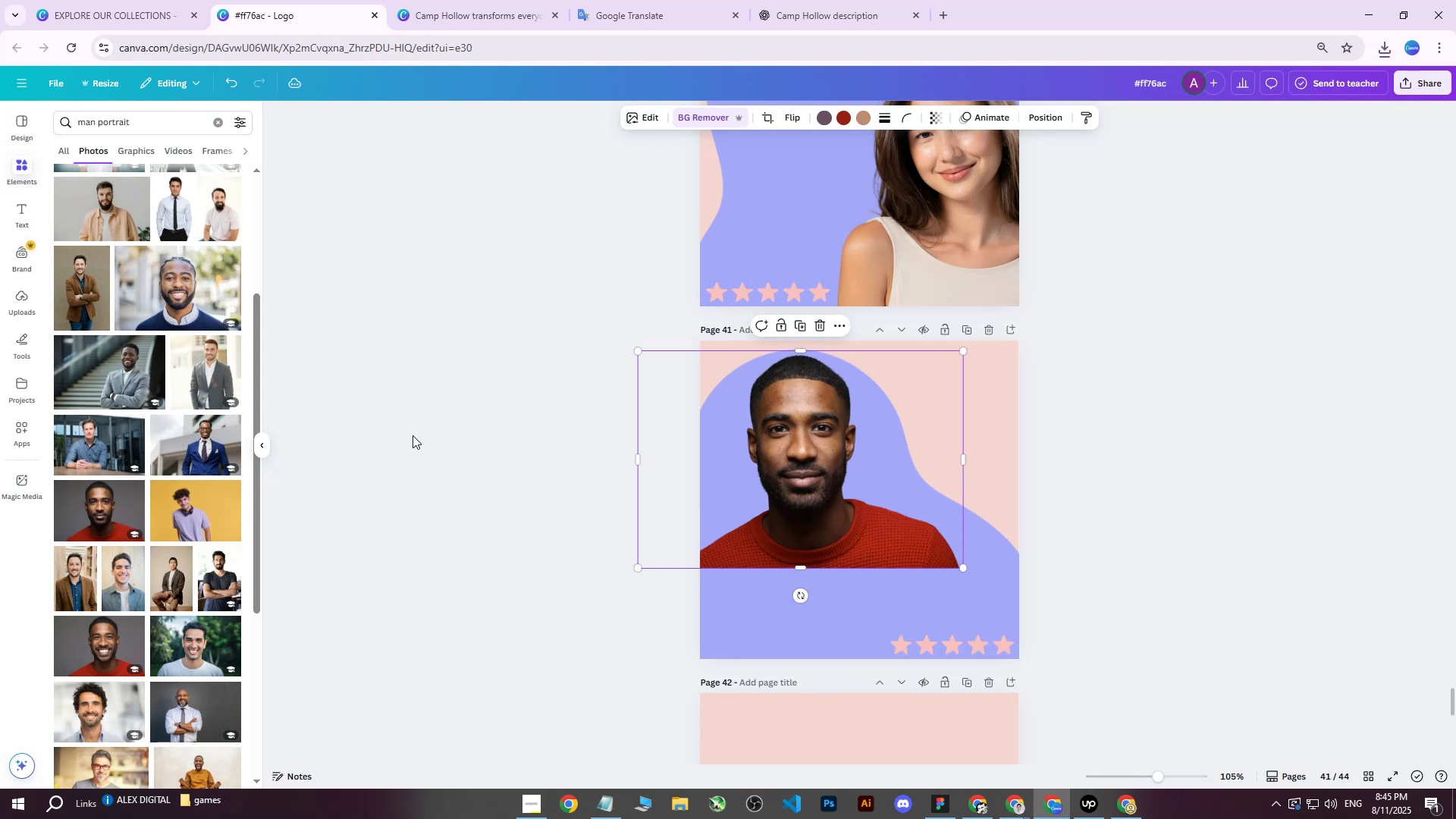 
key(Delete)
 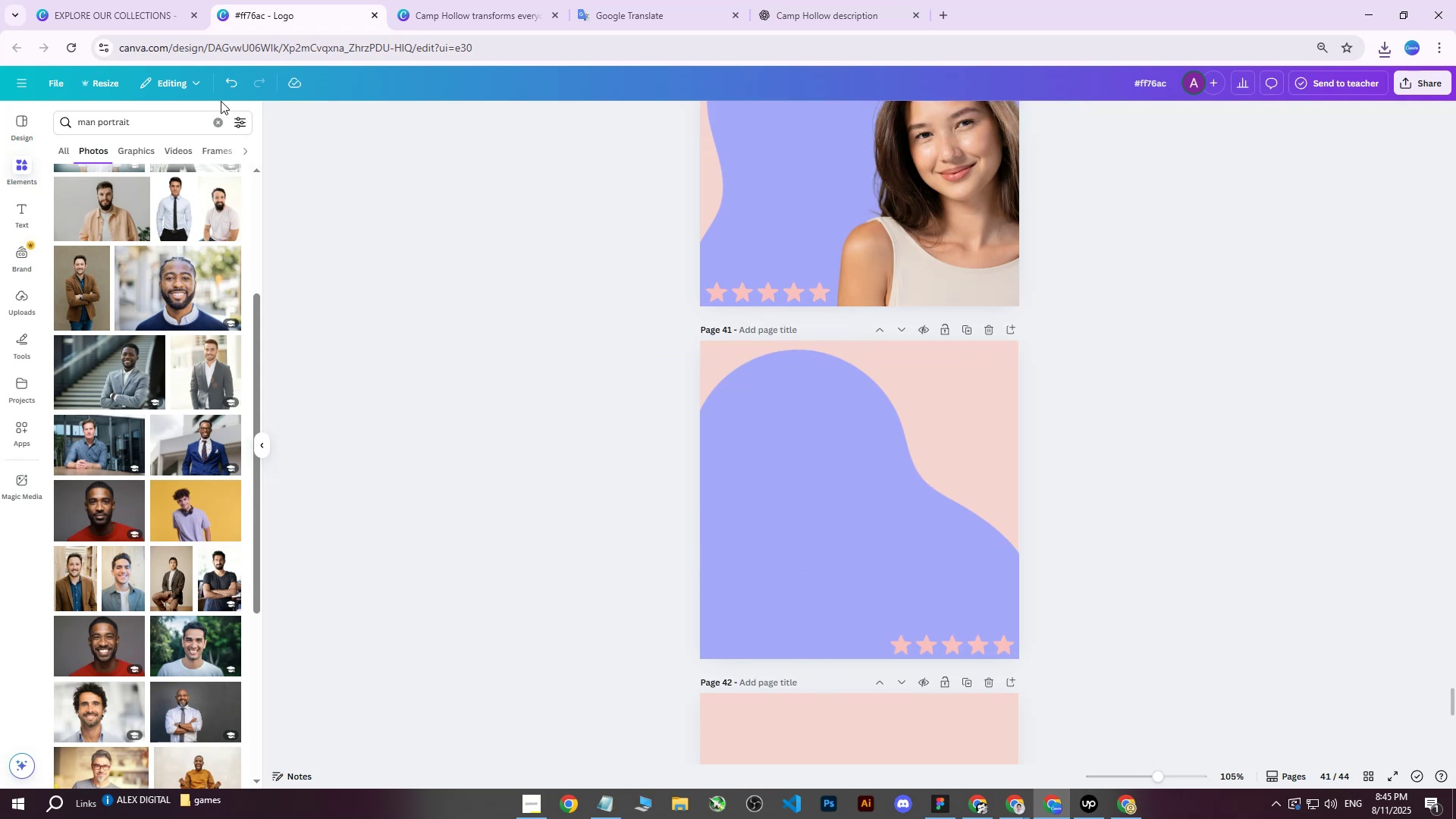 
left_click([232, 119])
 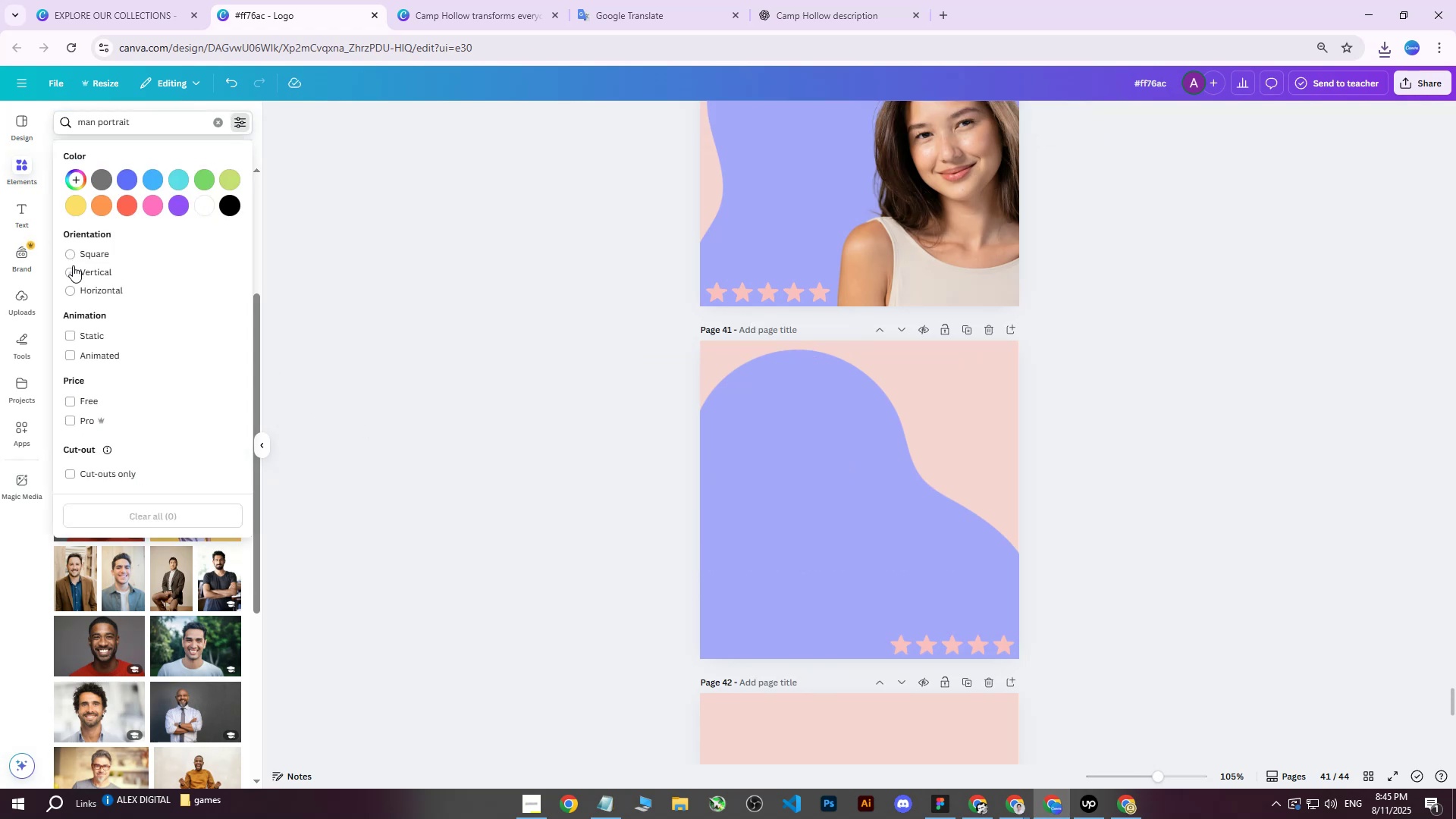 
left_click([73, 270])
 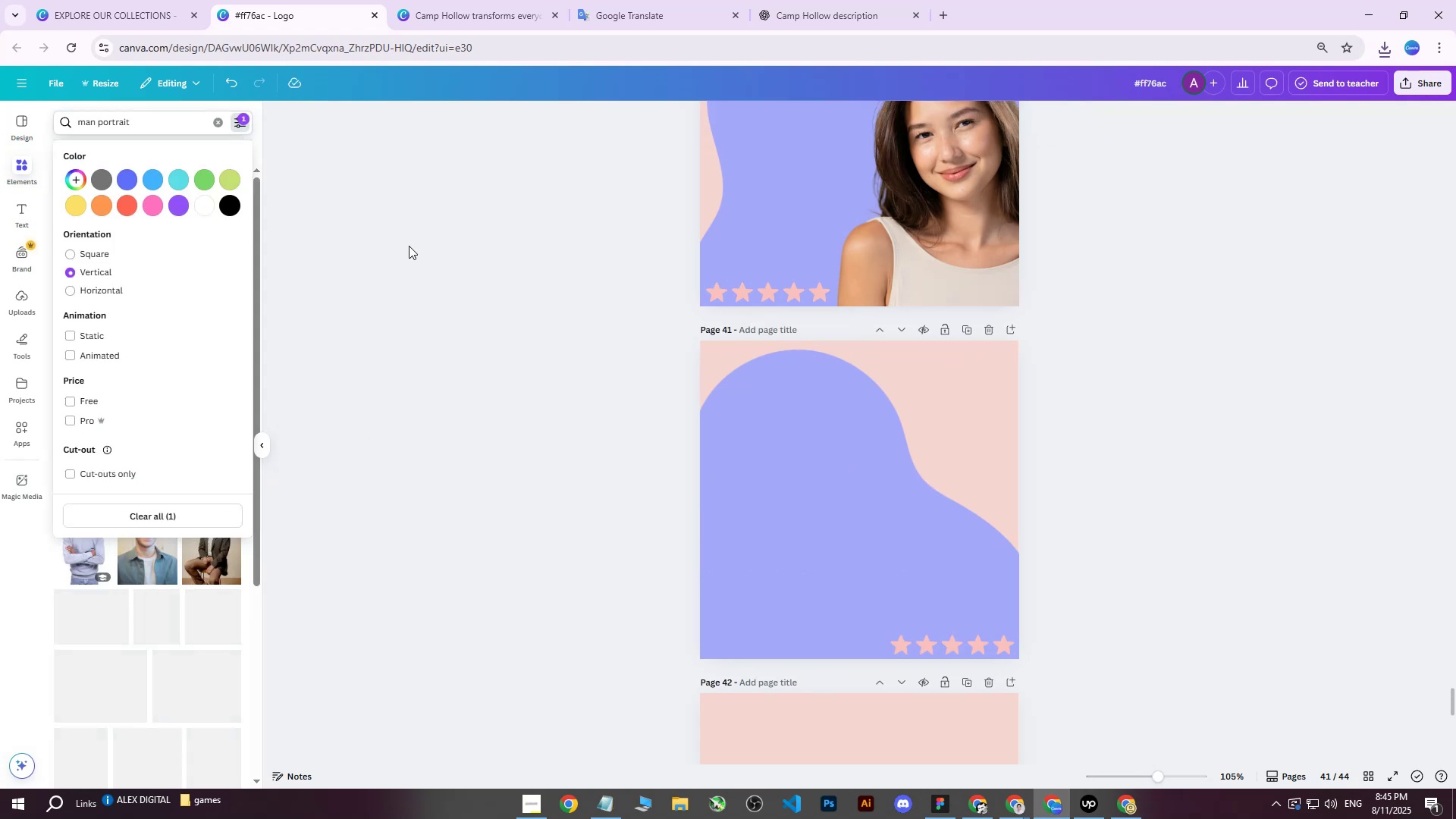 
left_click([409, 246])
 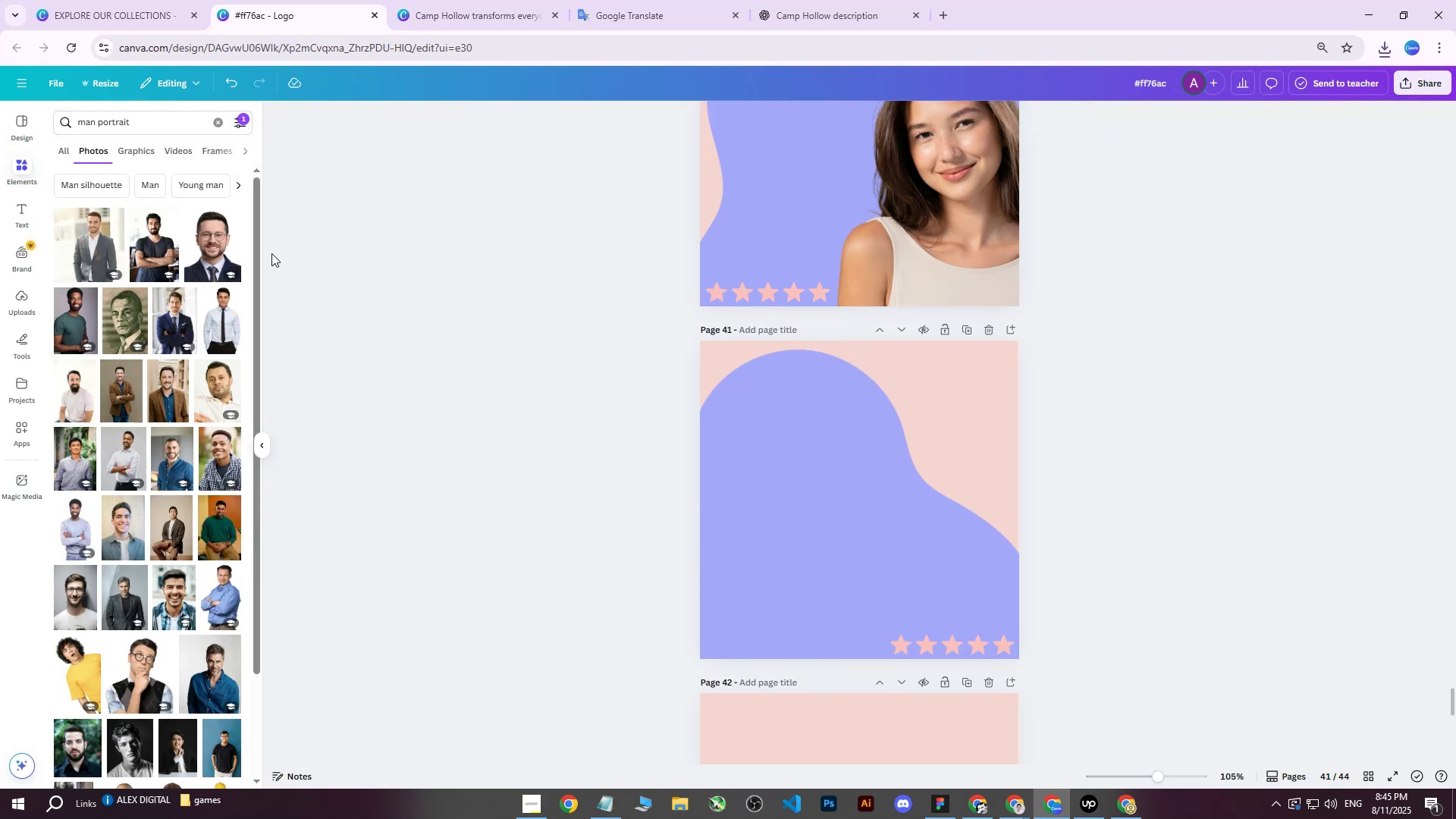 
left_click([151, 244])
 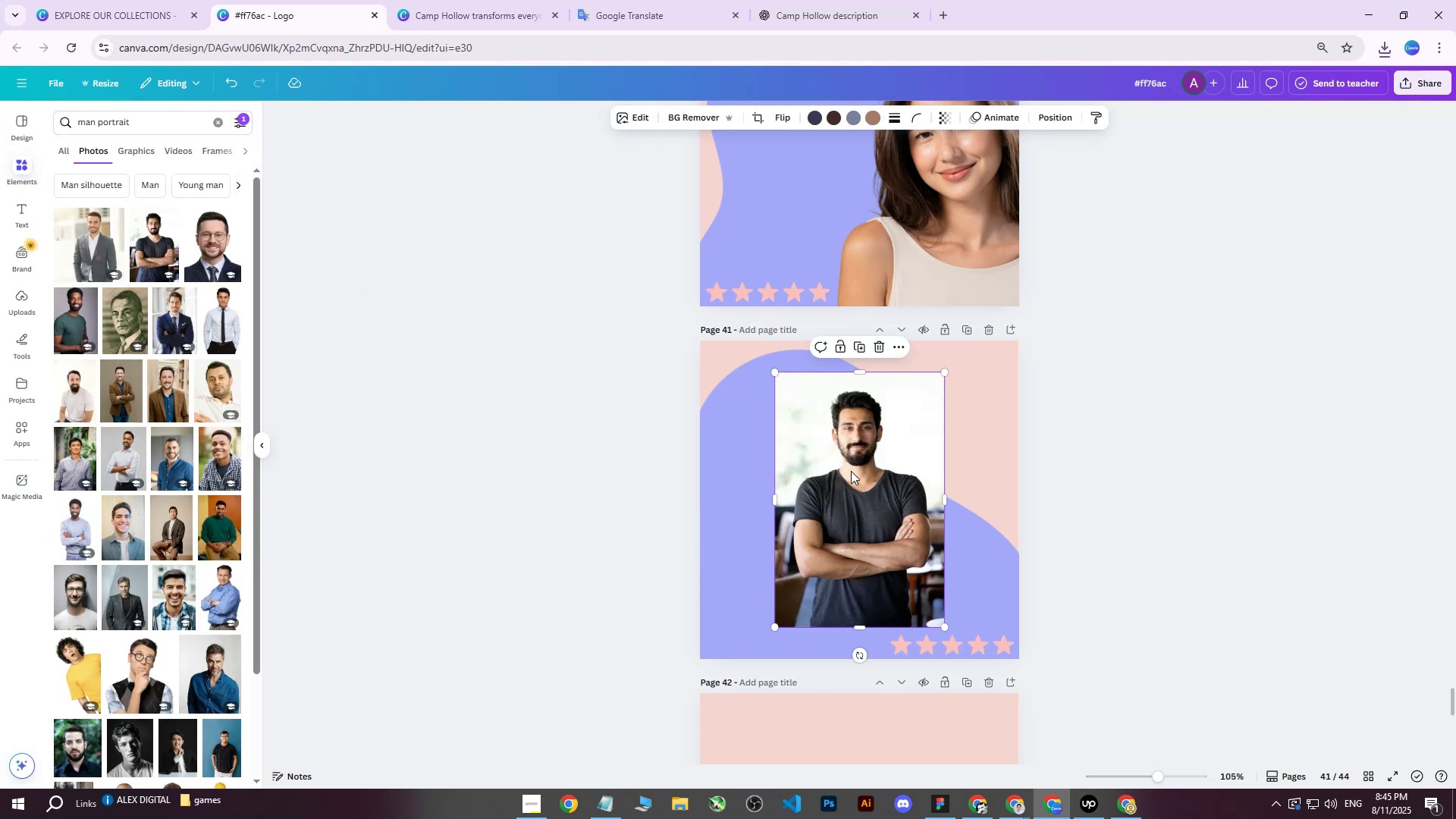 
left_click_drag(start_coordinate=[862, 472], to_coordinate=[825, 497])
 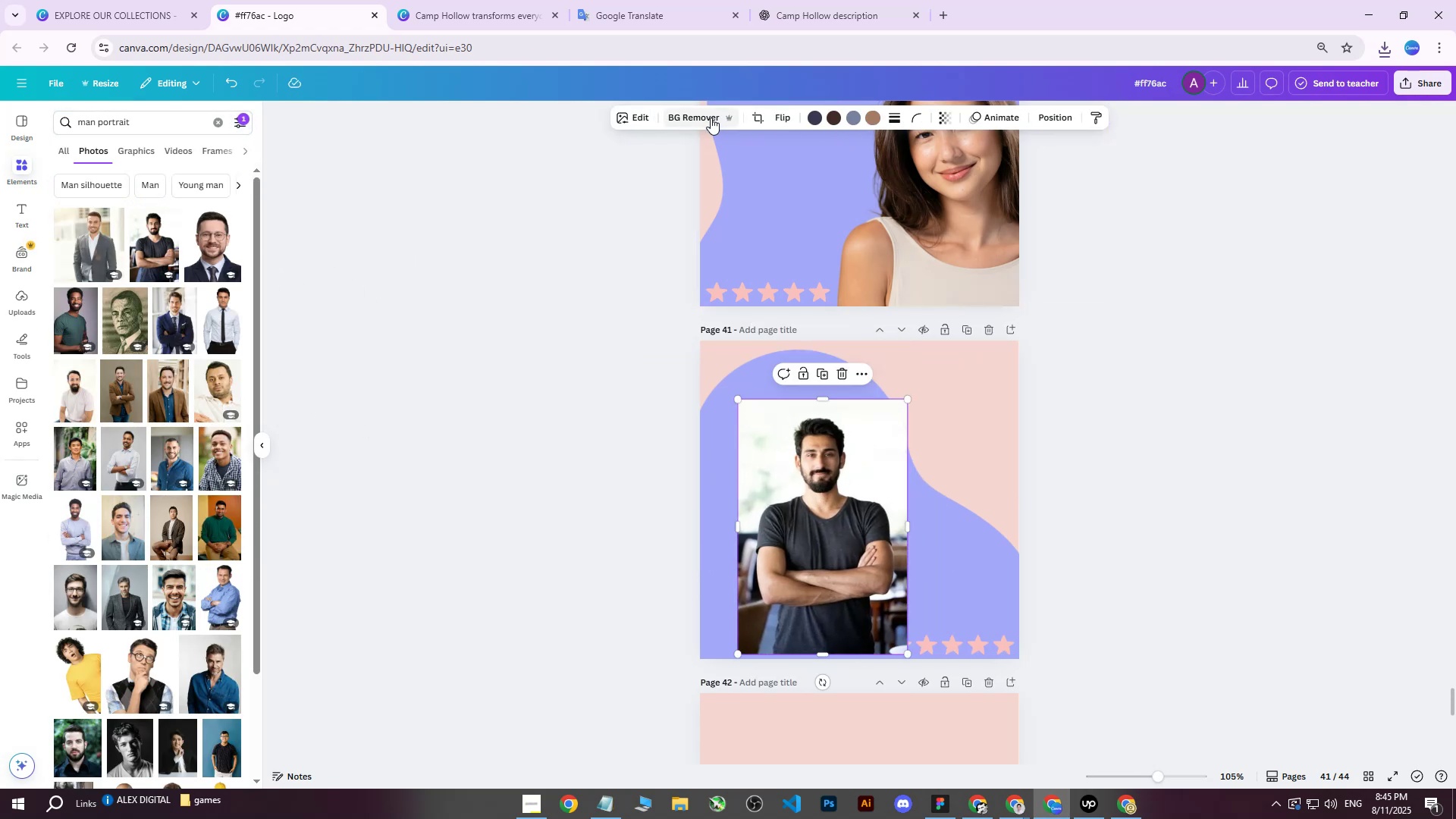 
left_click([695, 114])
 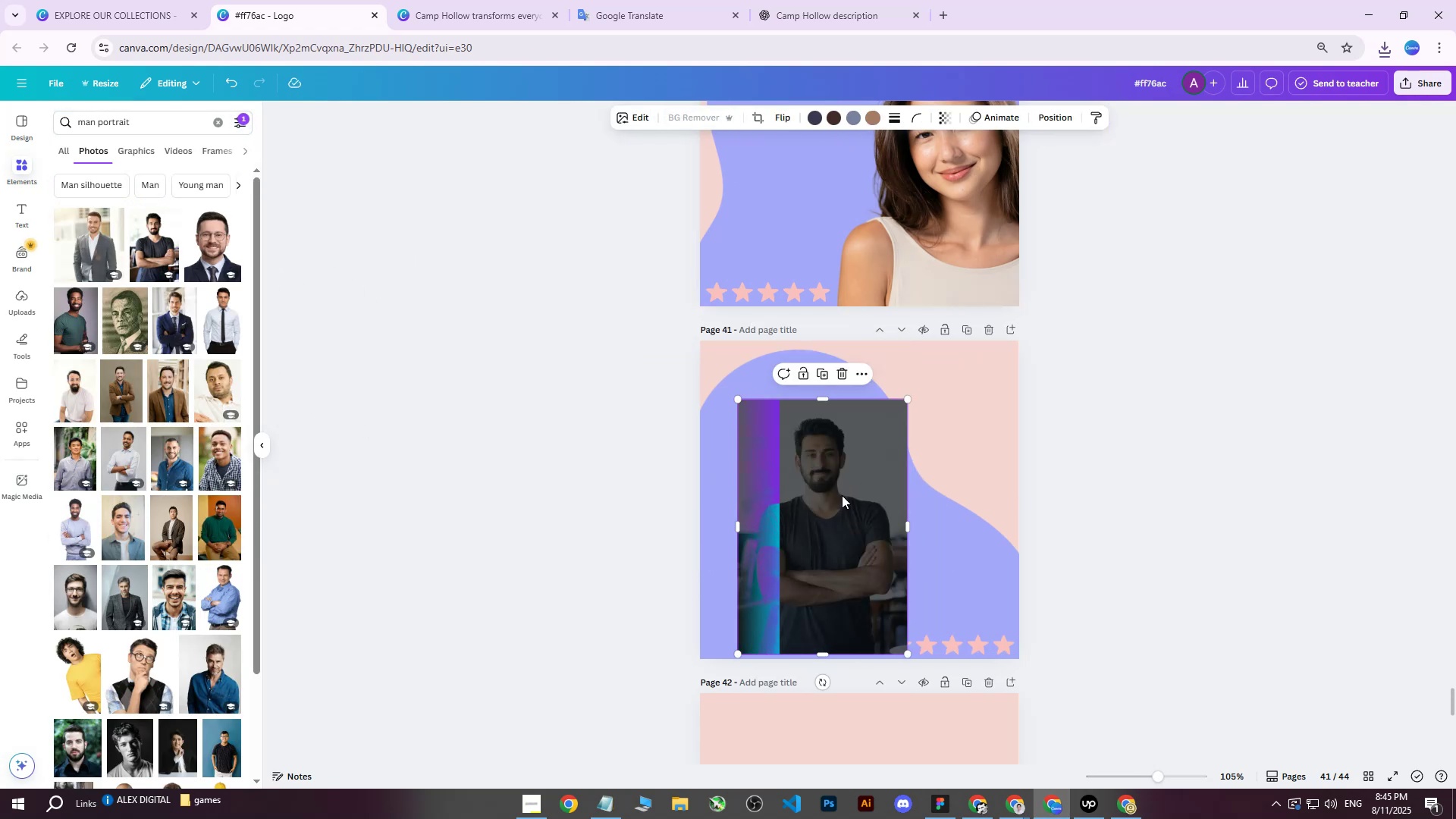 
left_click_drag(start_coordinate=[837, 495], to_coordinate=[748, 500])
 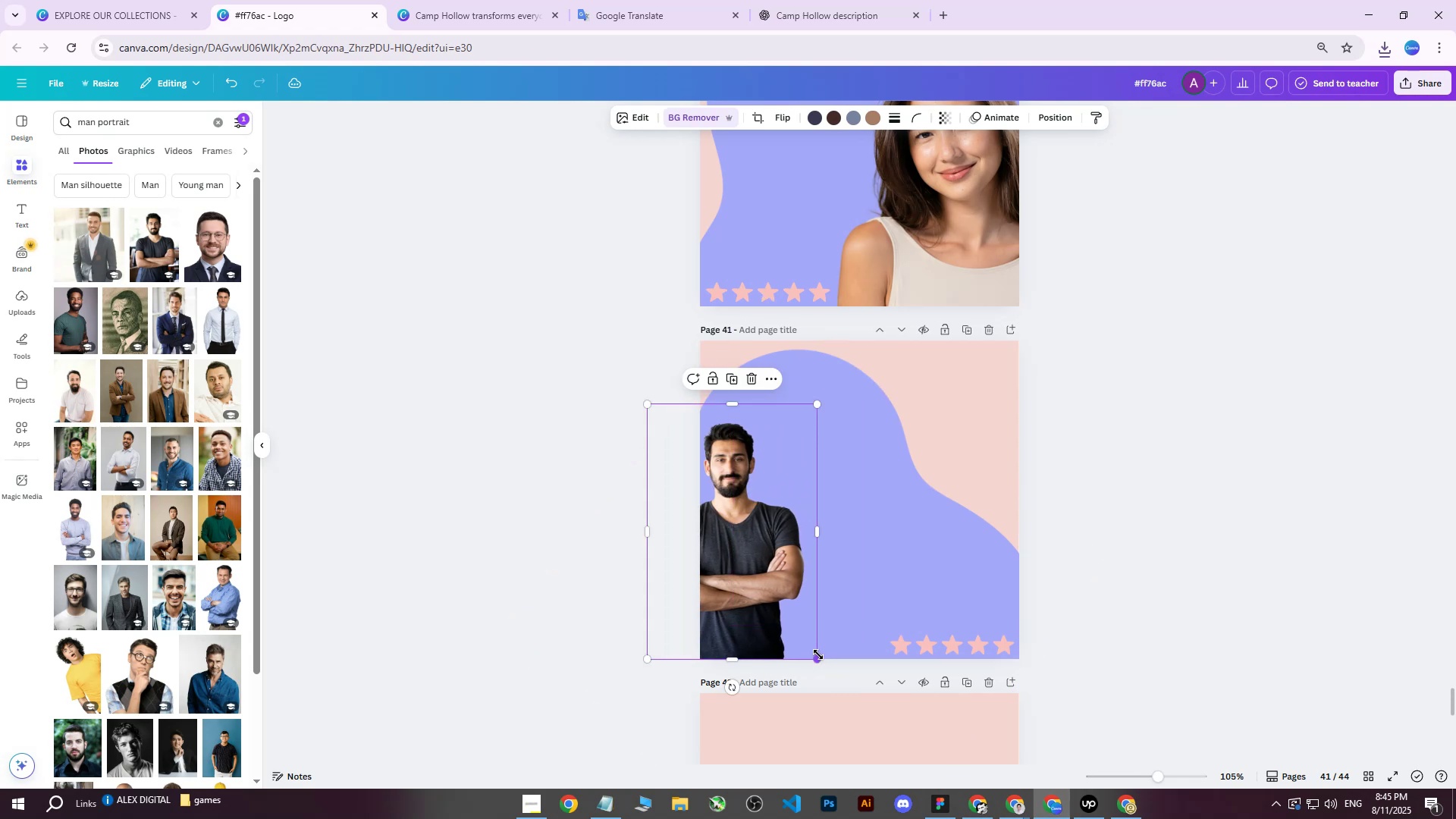 
left_click_drag(start_coordinate=[822, 662], to_coordinate=[829, 671])
 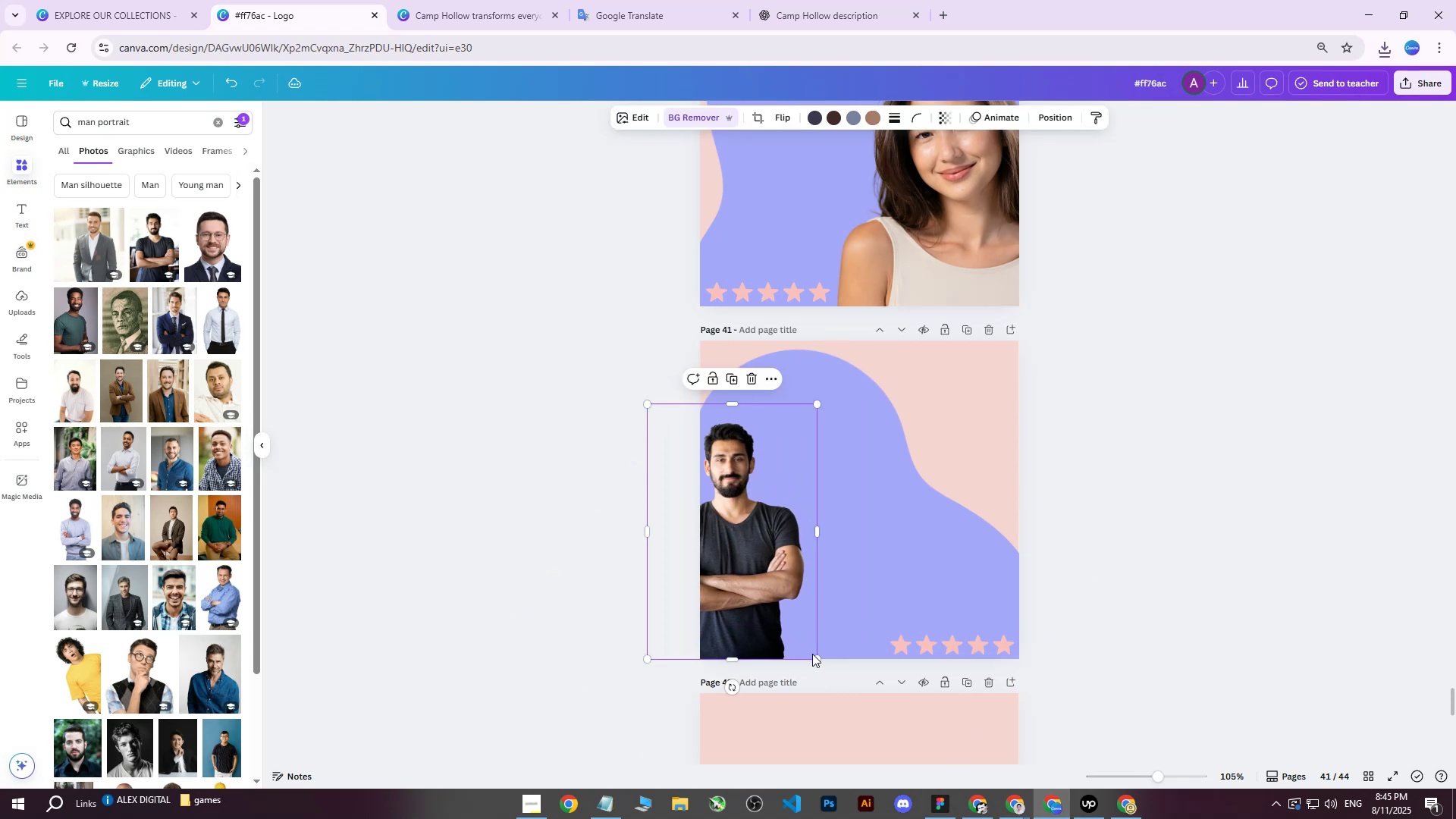 
left_click_drag(start_coordinate=[816, 656], to_coordinate=[909, 747])
 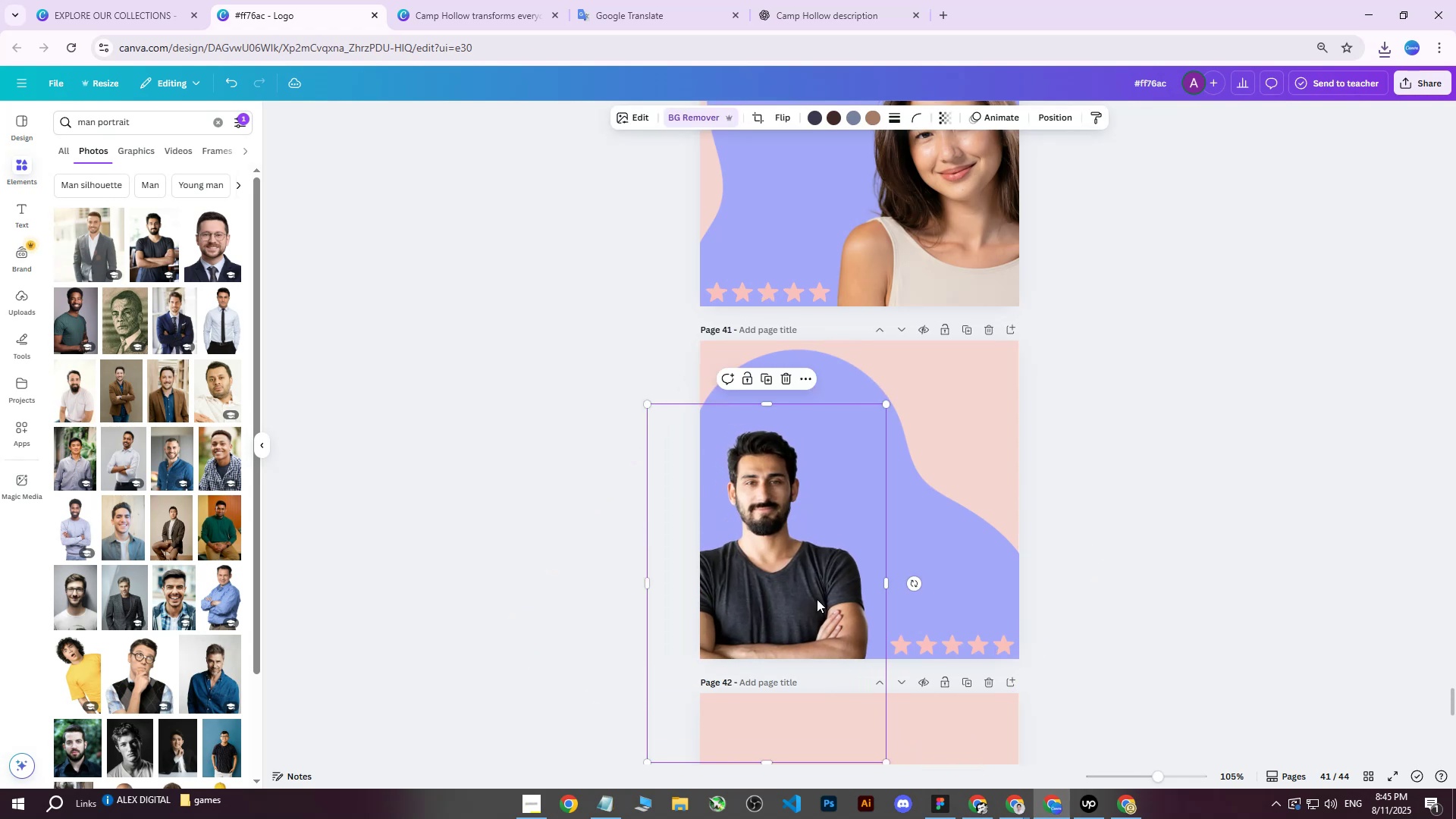 
left_click_drag(start_coordinate=[811, 587], to_coordinate=[802, 550])
 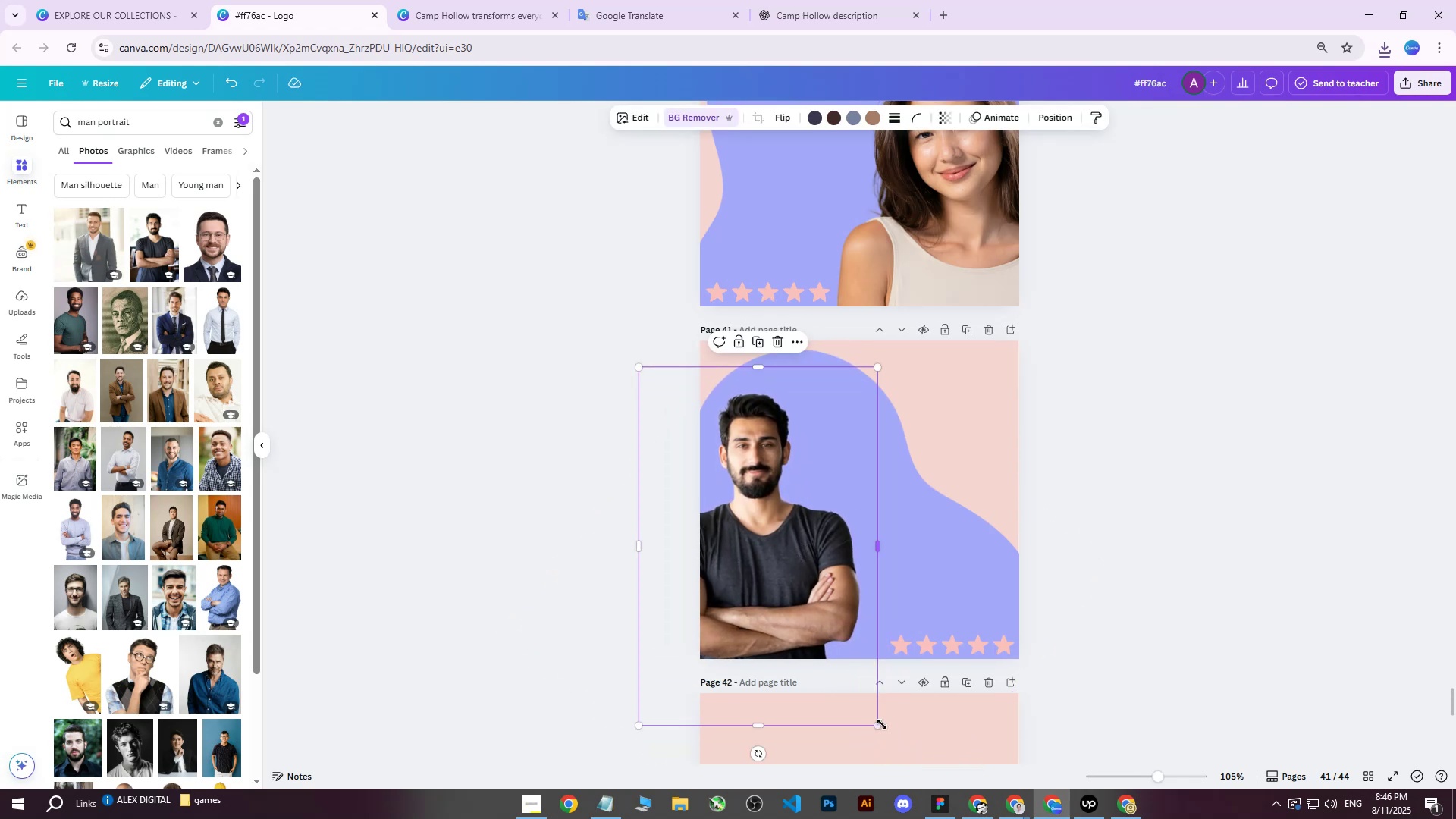 
left_click_drag(start_coordinate=[876, 723], to_coordinate=[977, 818])
 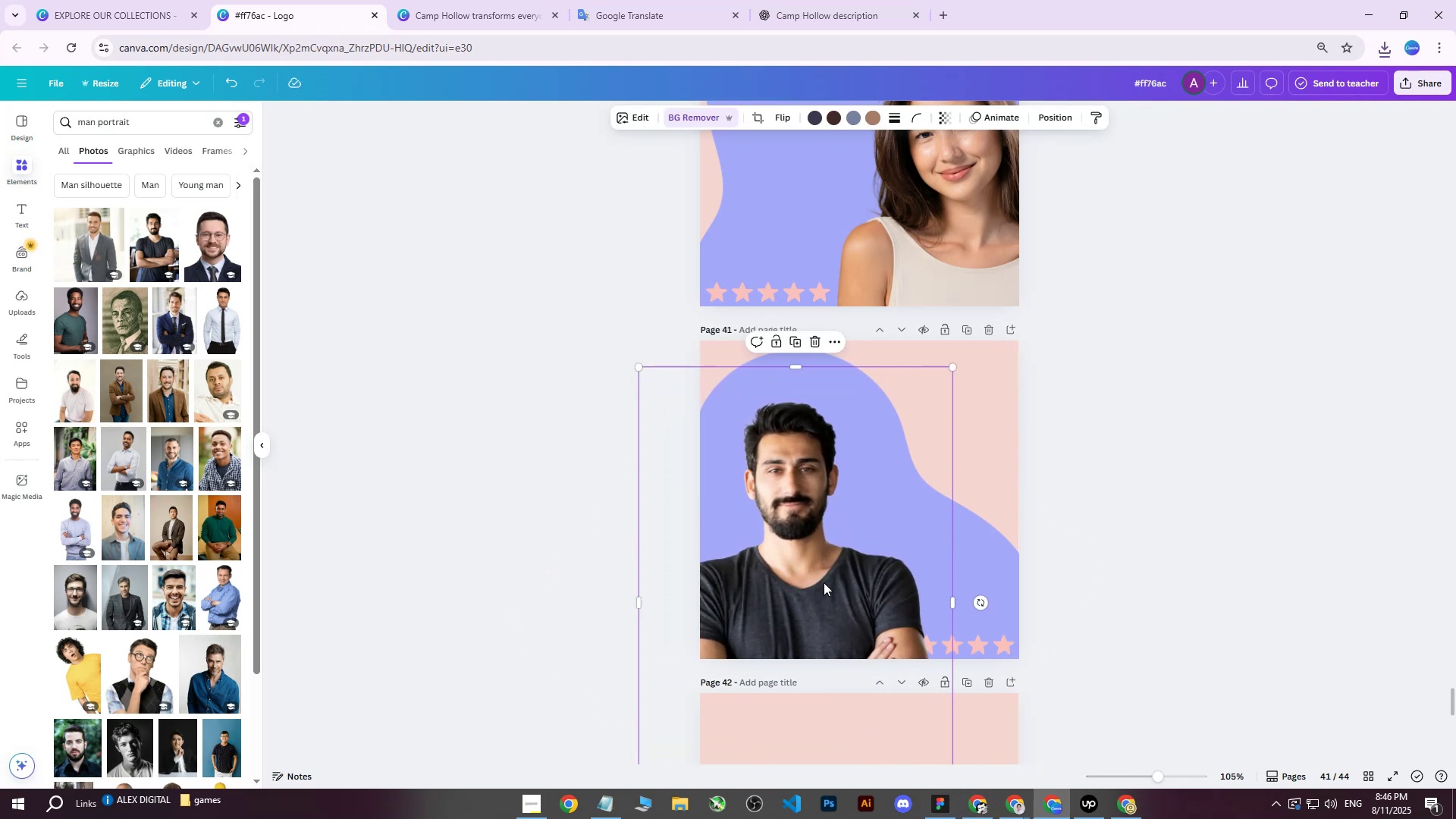 
left_click_drag(start_coordinate=[809, 572], to_coordinate=[770, 560])
 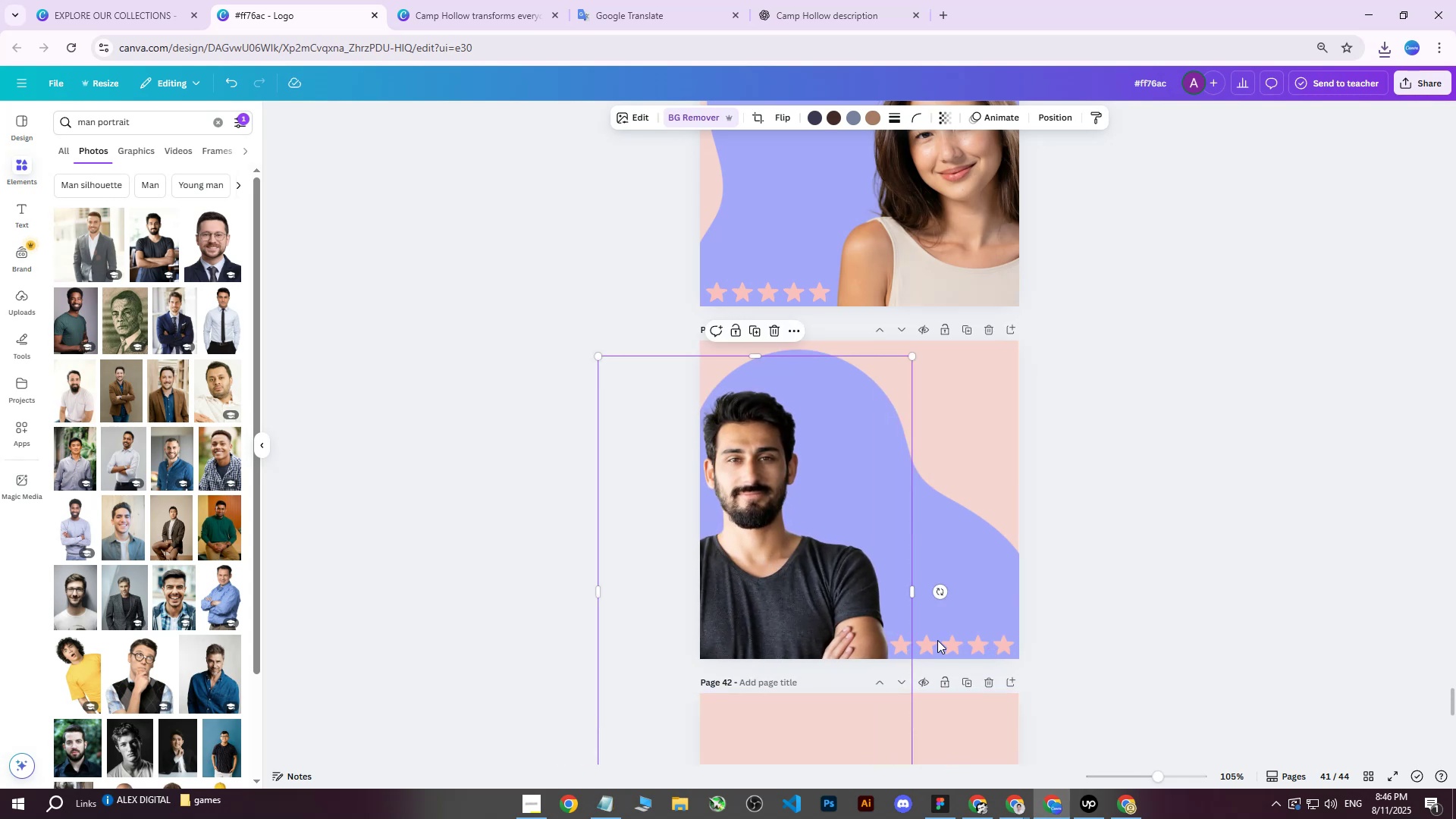 
scroll: coordinate [655, 318], scroll_direction: down, amount: 2.0
 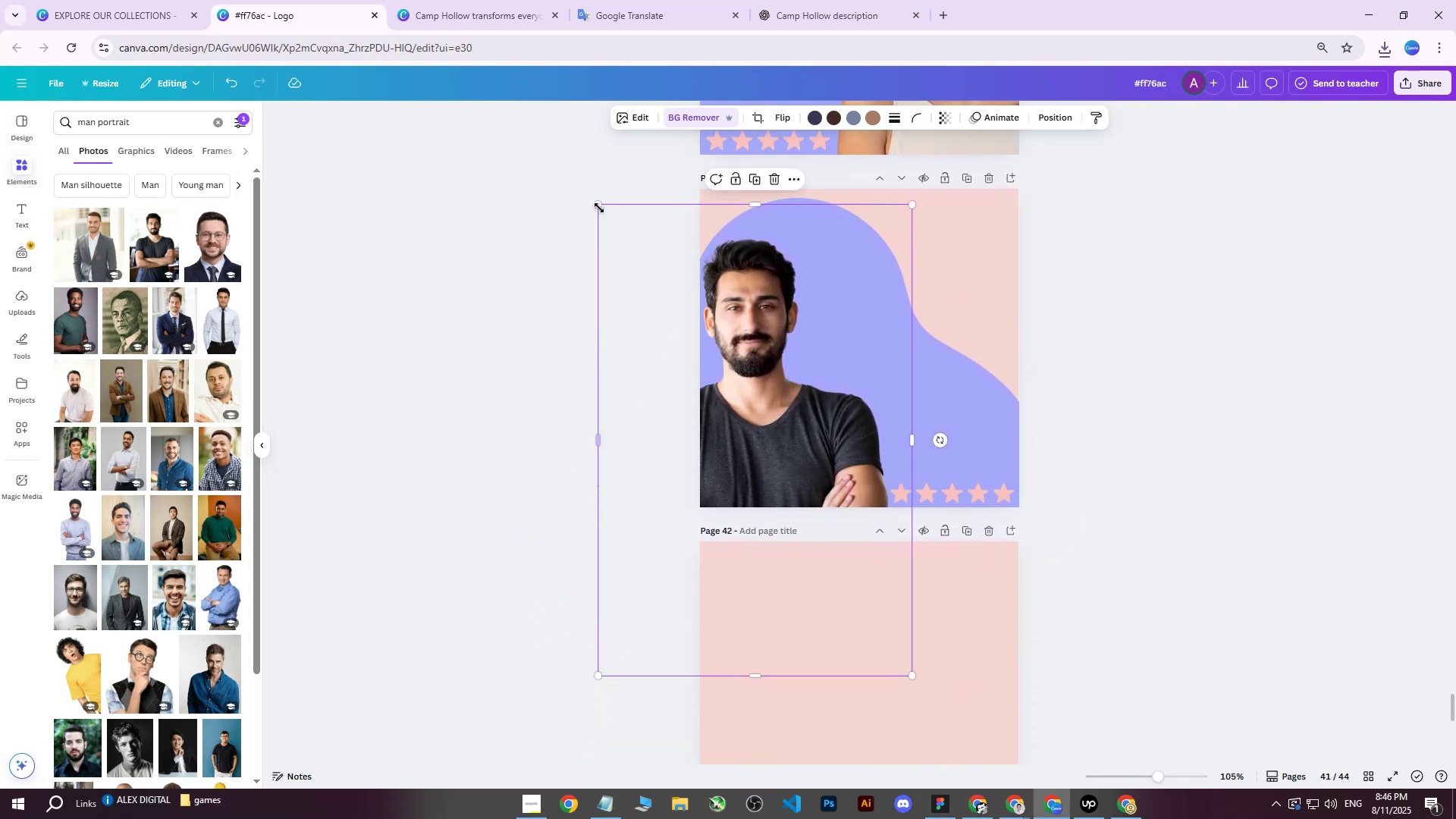 
left_click_drag(start_coordinate=[595, 202], to_coordinate=[625, 234])
 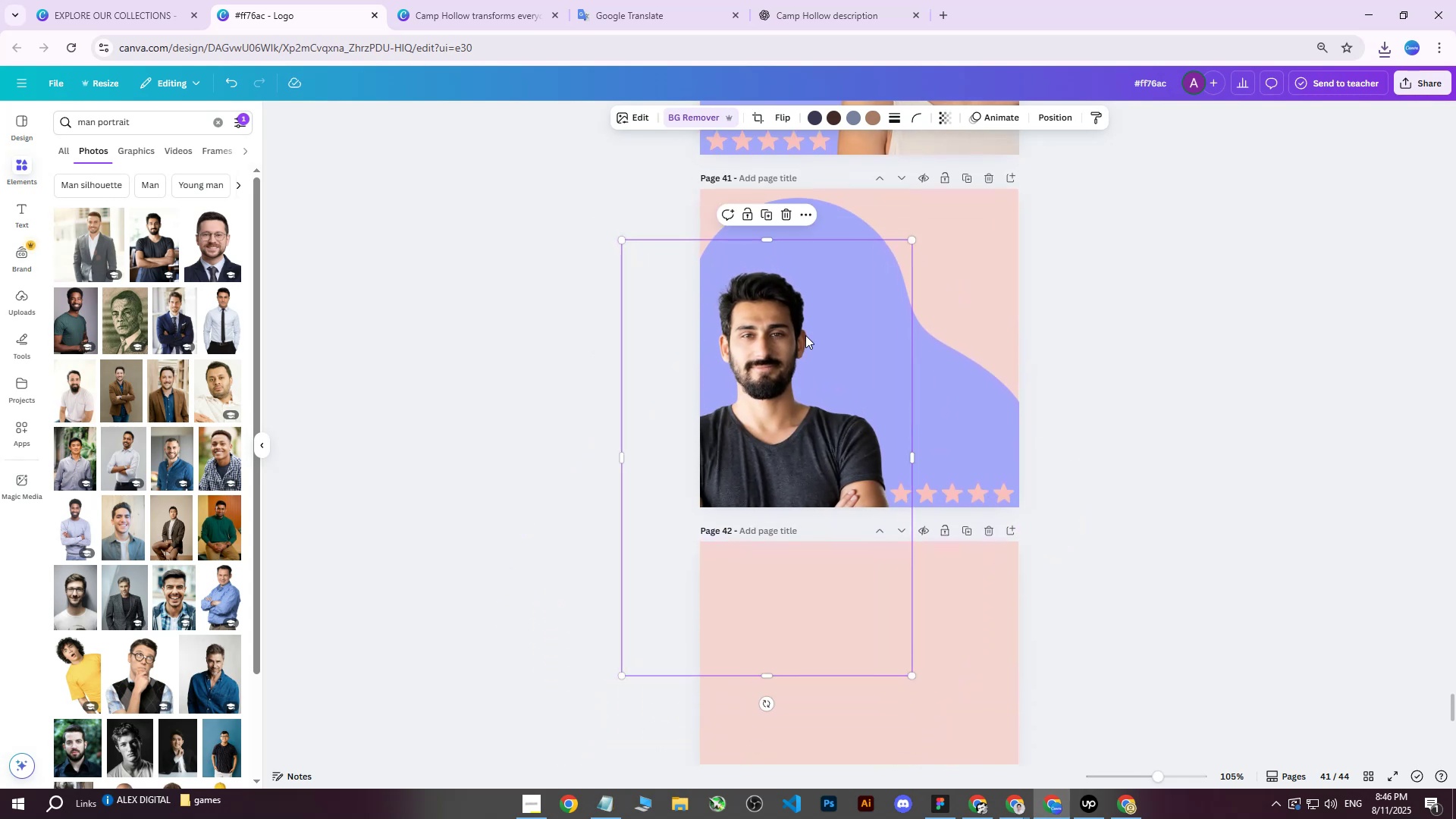 
left_click_drag(start_coordinate=[805, 335], to_coordinate=[797, 316])
 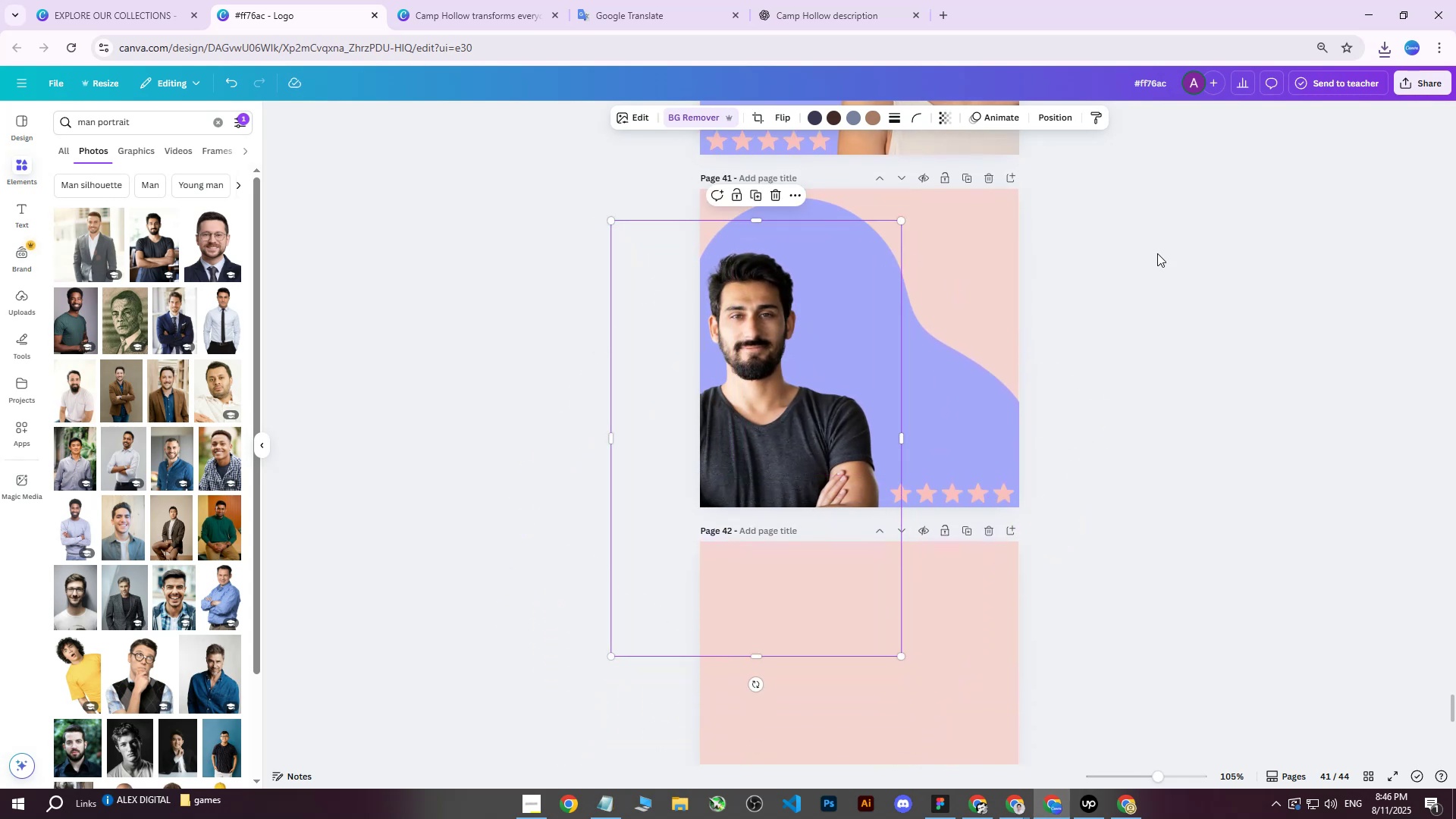 
left_click([1159, 253])
 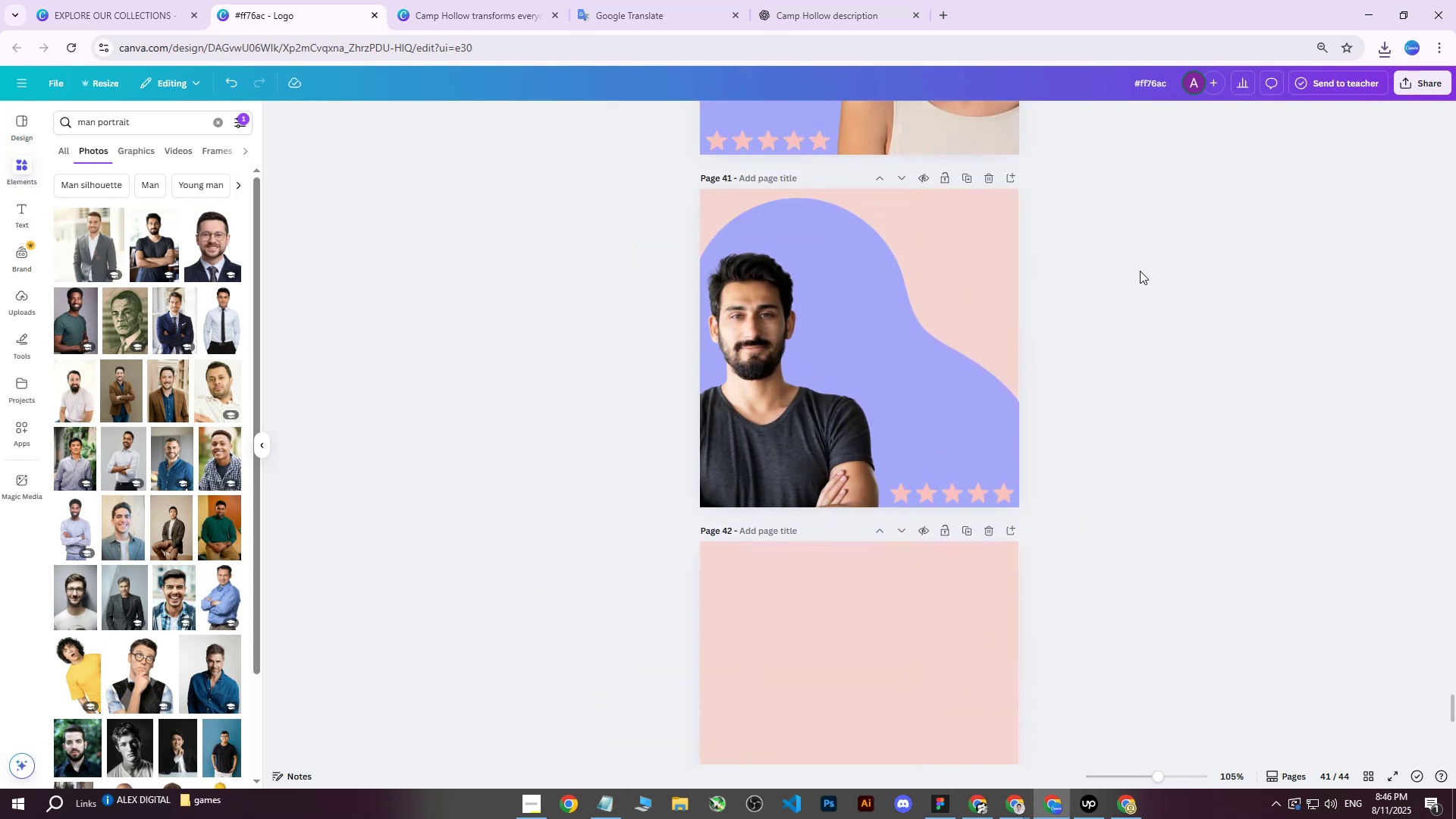 
scroll: coordinate [1074, 413], scroll_direction: up, amount: 10.0
 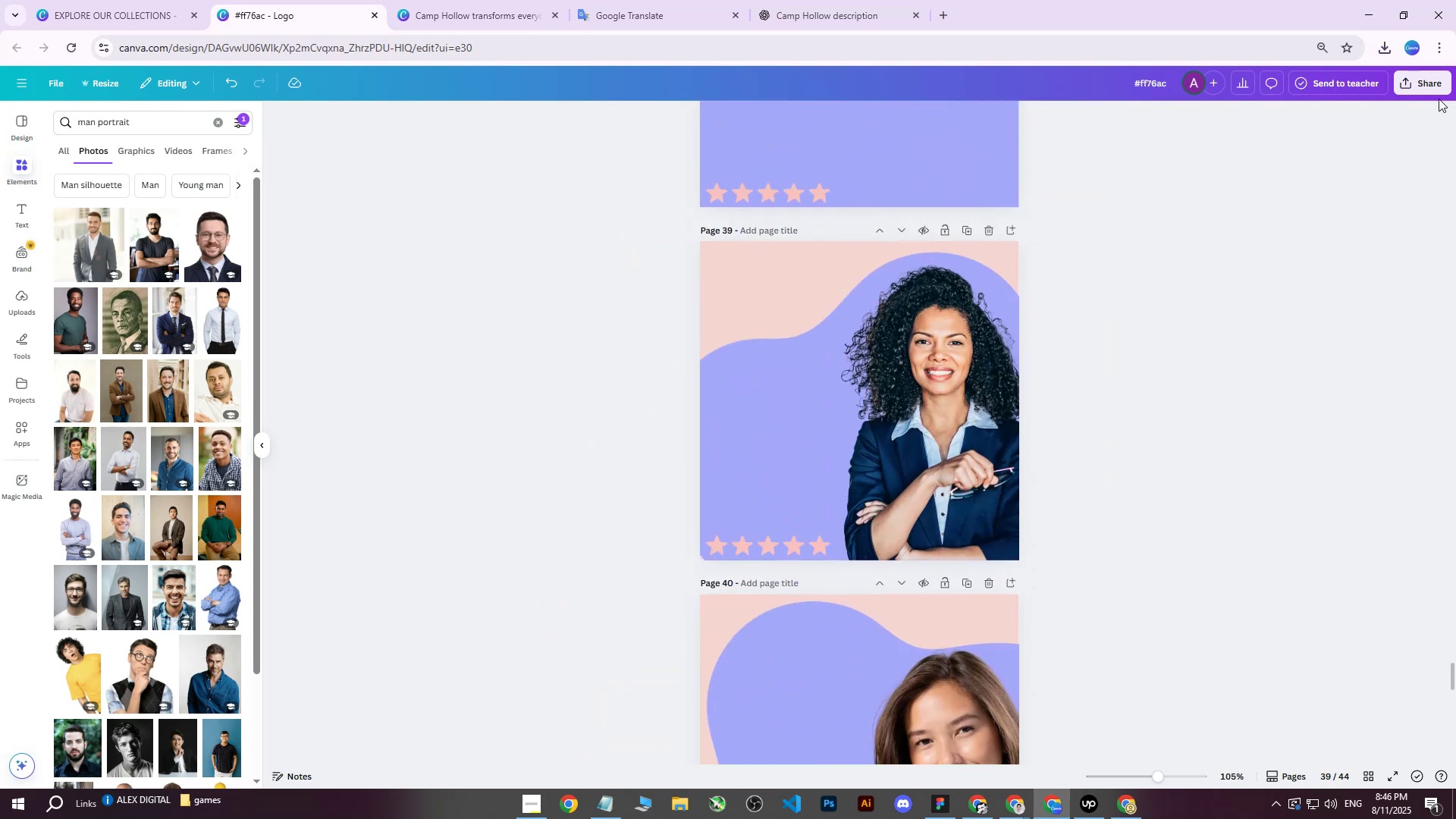 
left_click([1428, 89])
 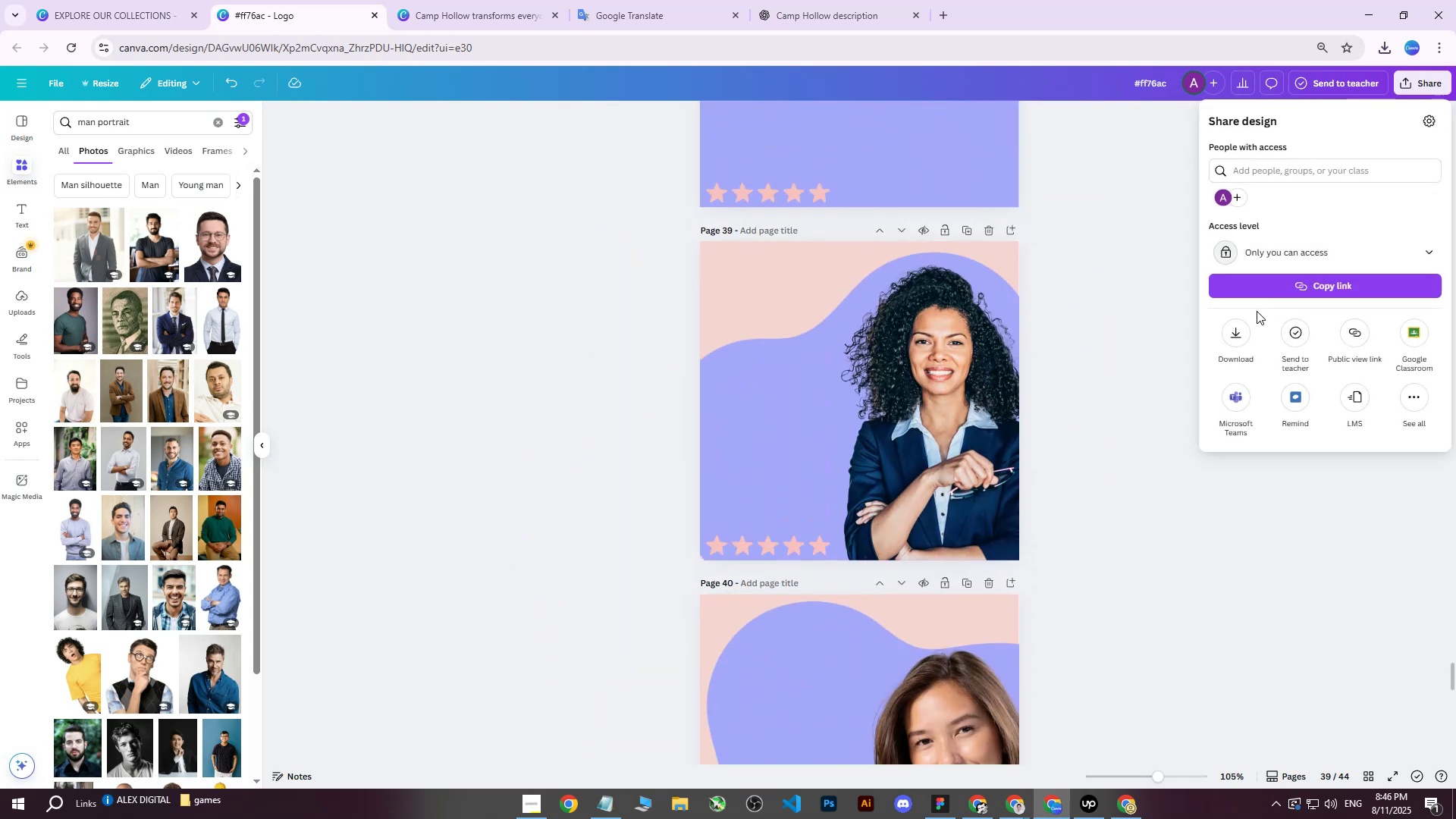 
left_click([1237, 322])
 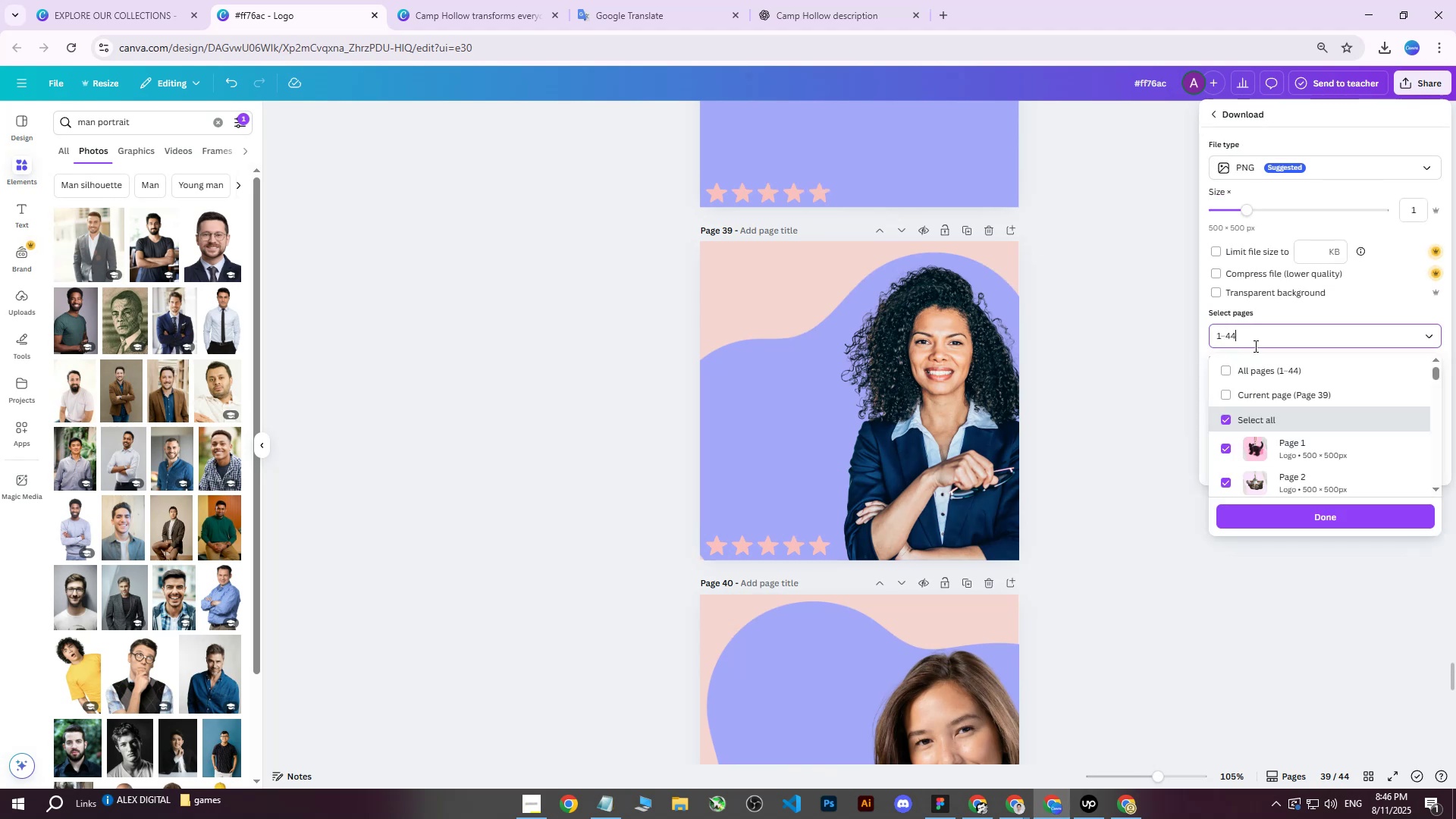 
double_click([1265, 364])
 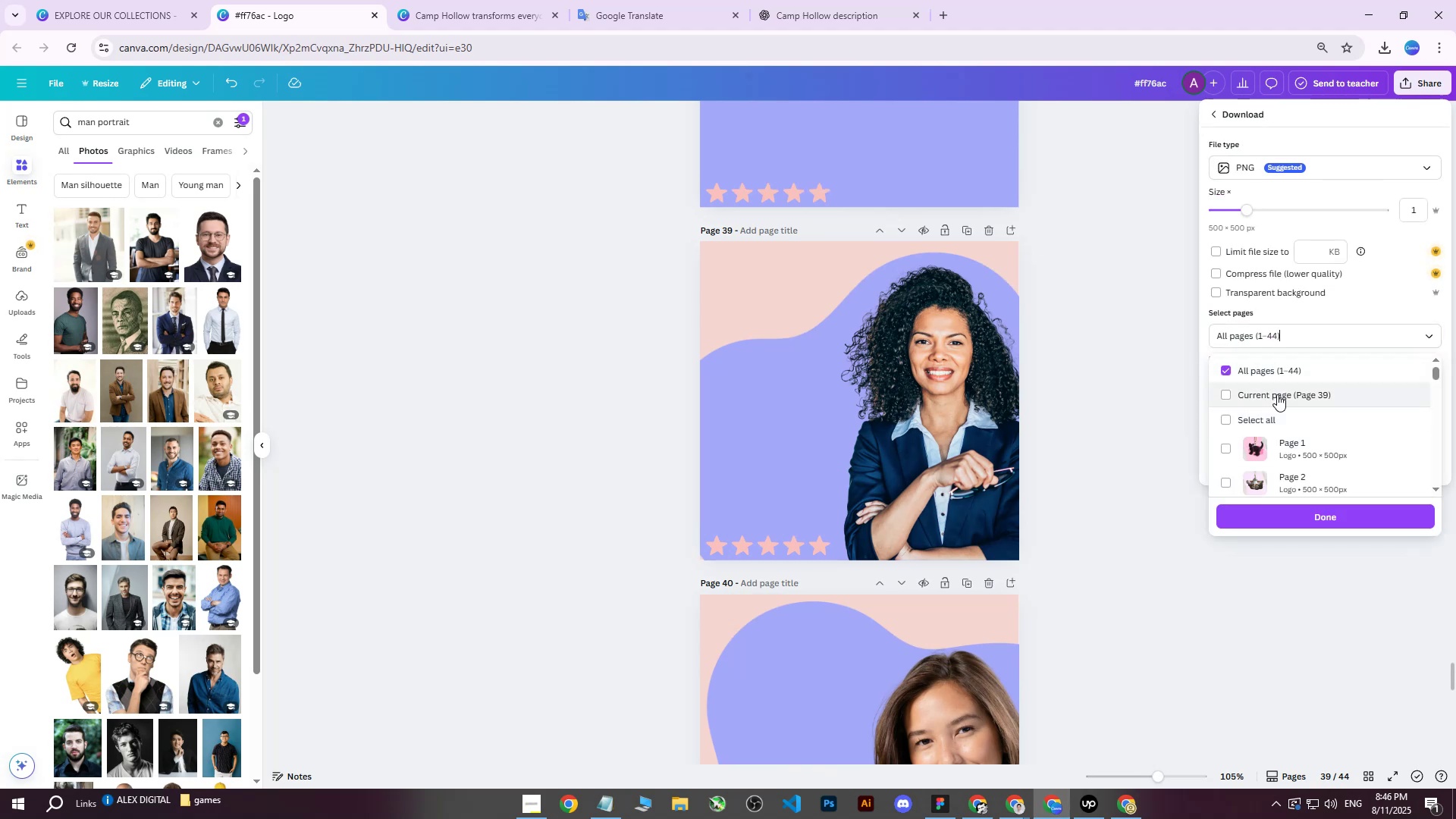 
triple_click([1277, 394])
 